 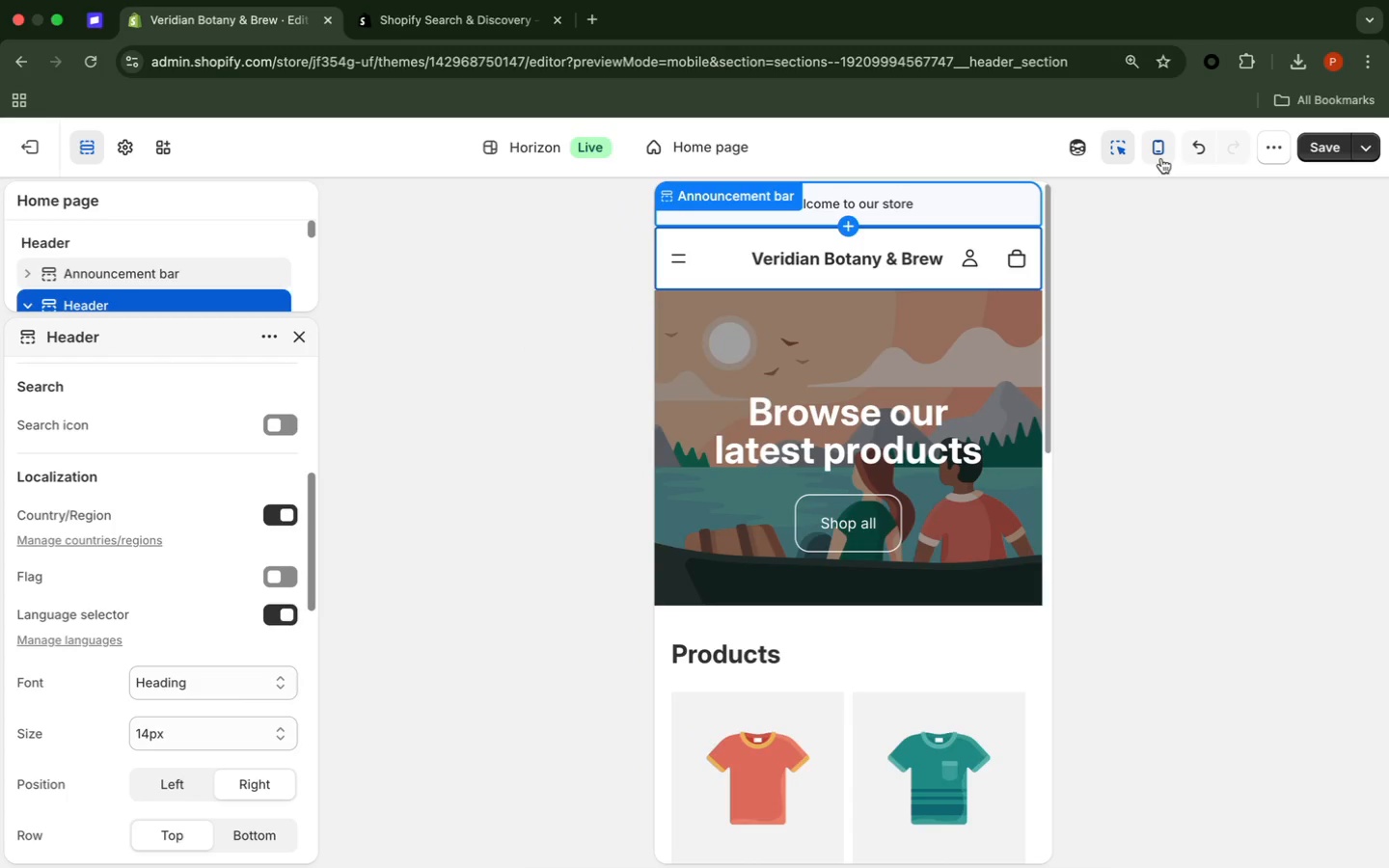 
left_click([280, 424])
 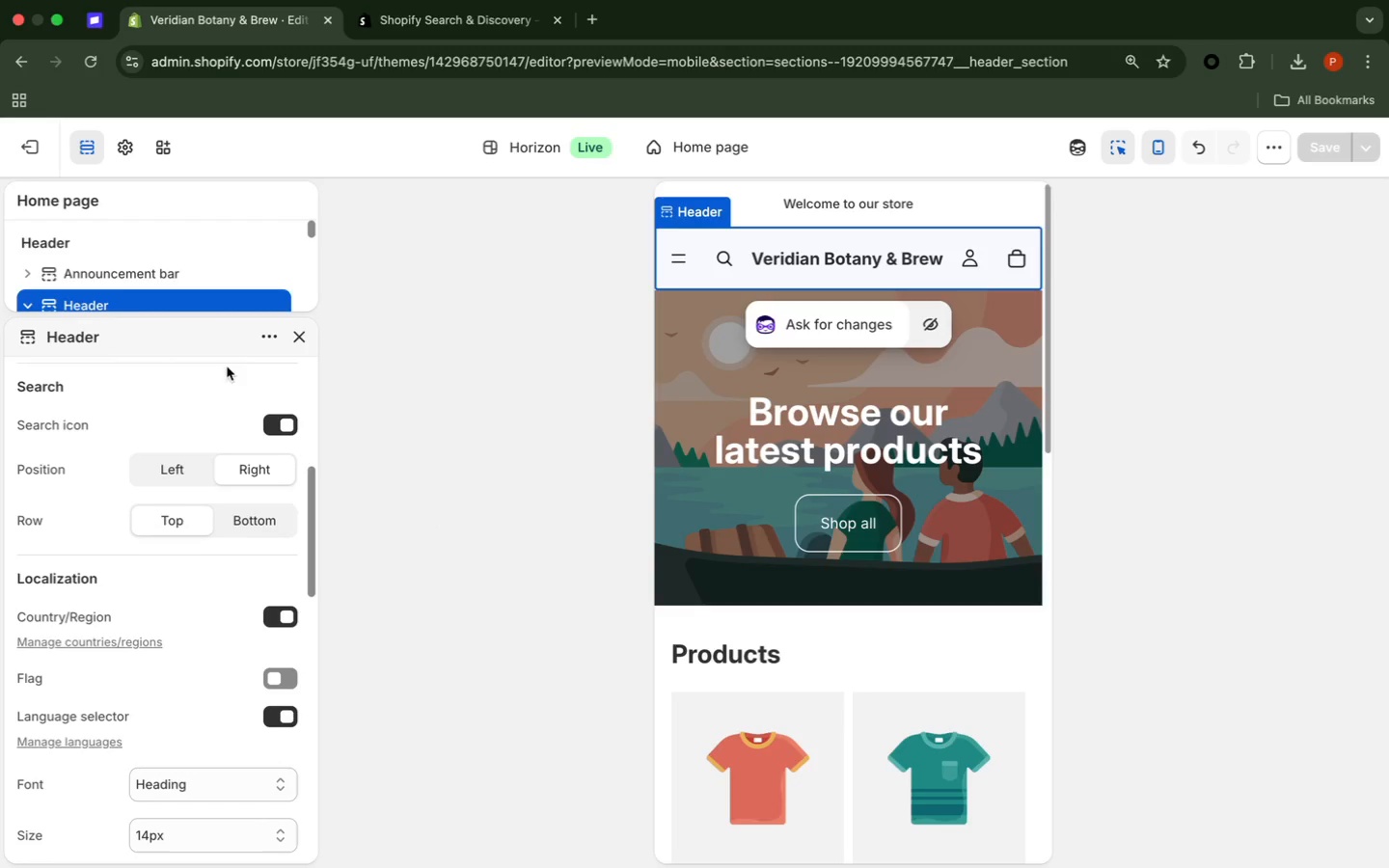 
wait(24.47)
 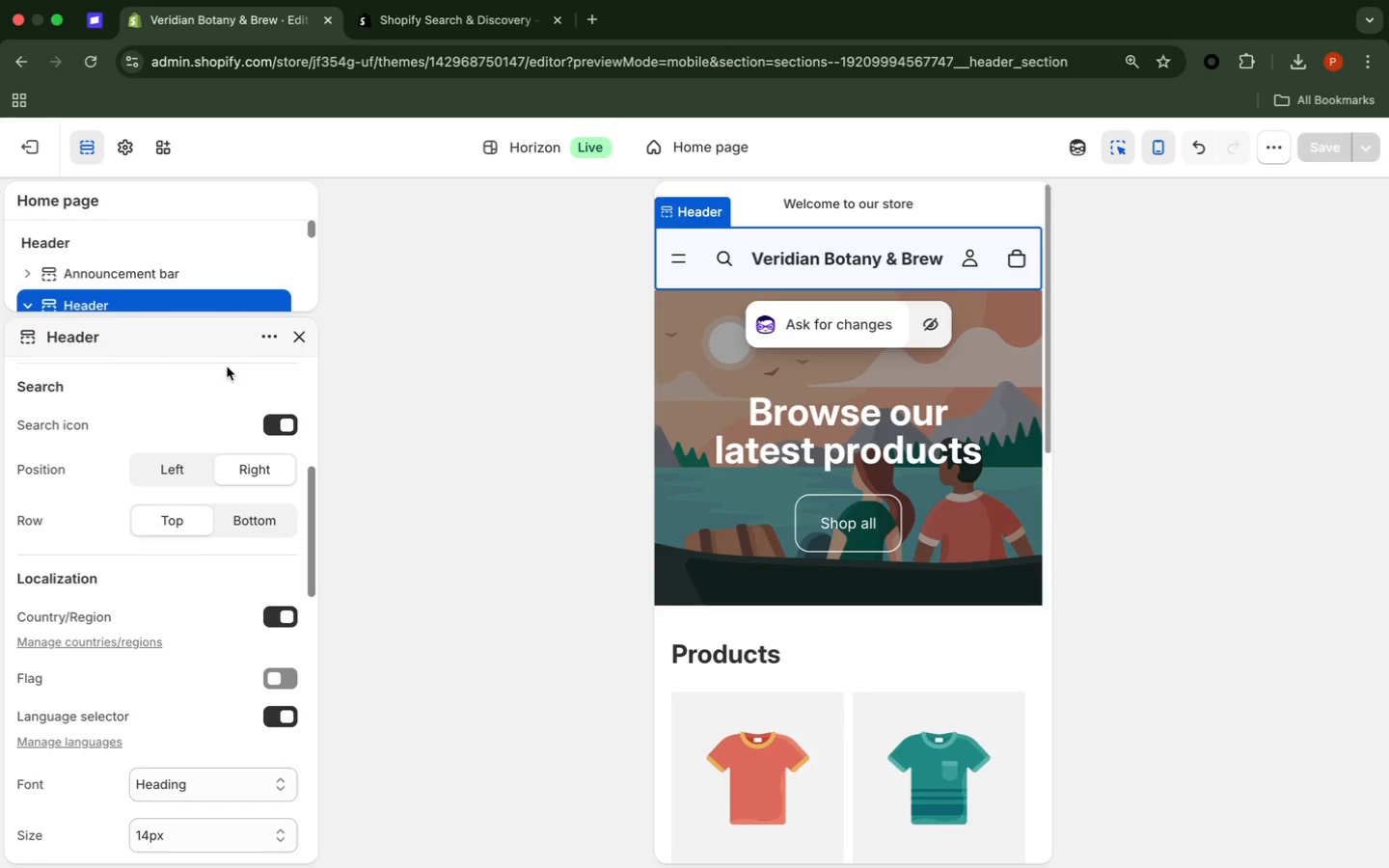 
left_click([1156, 149])
 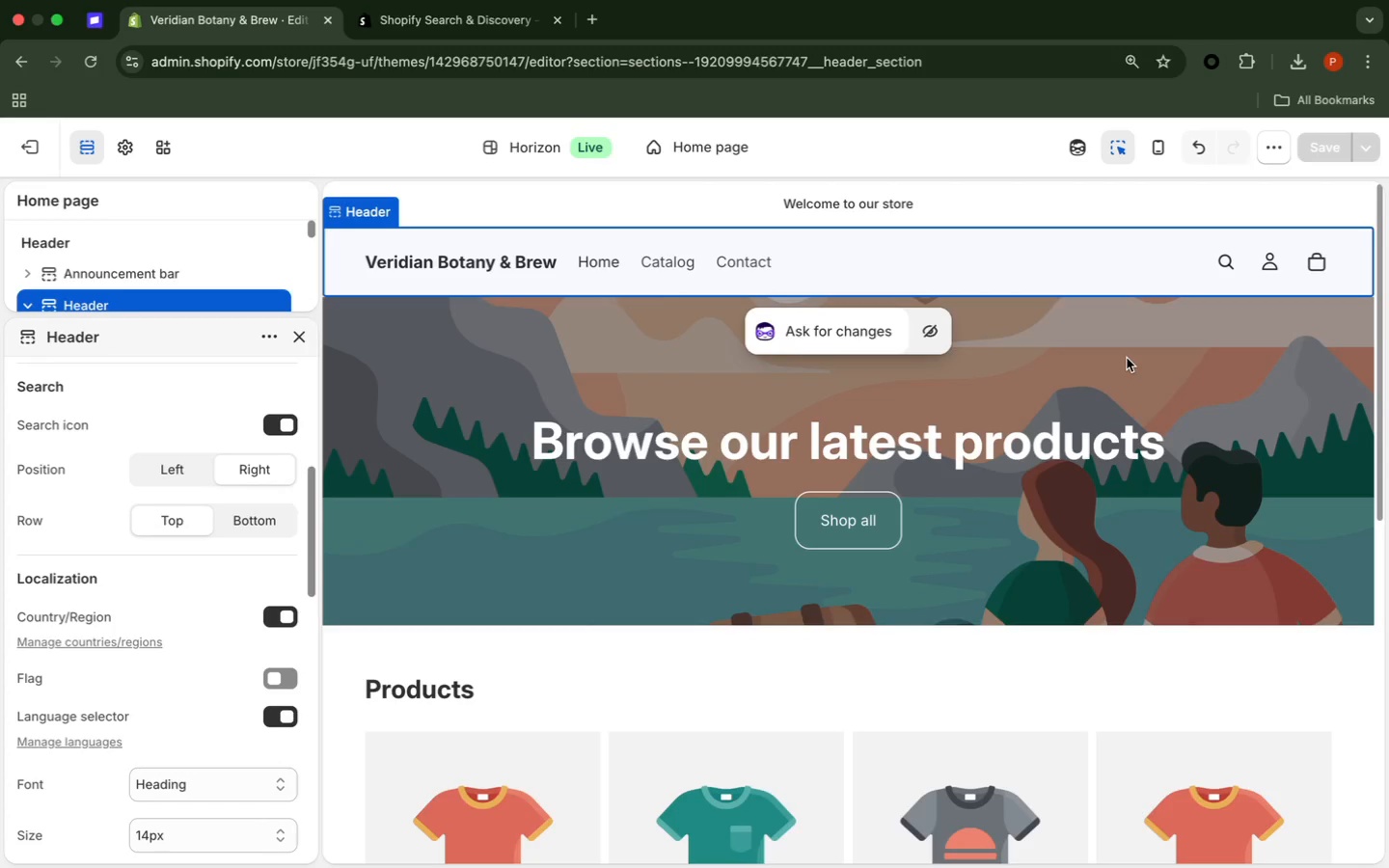 
wait(16.45)
 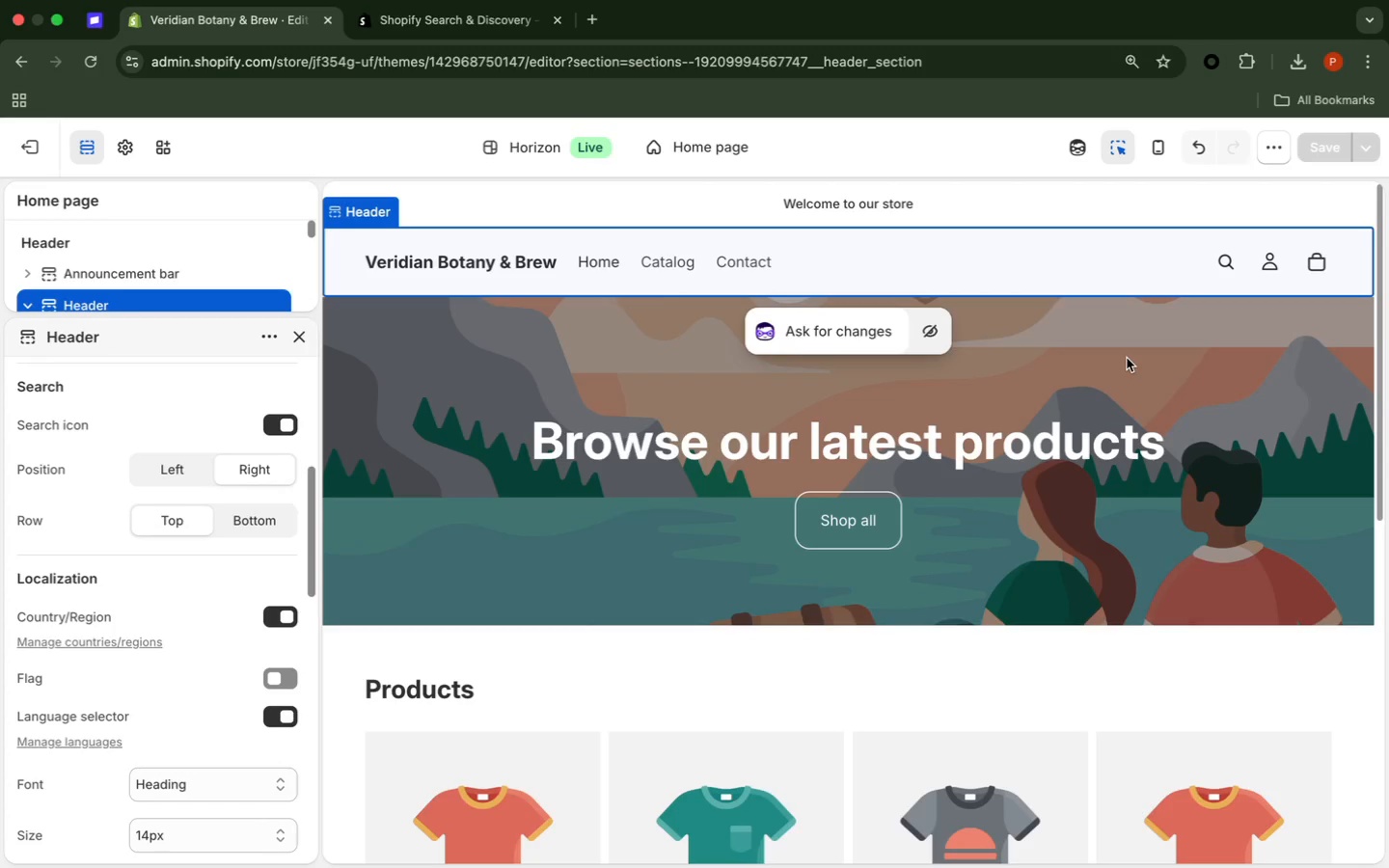 
right_click([1126, 358])
 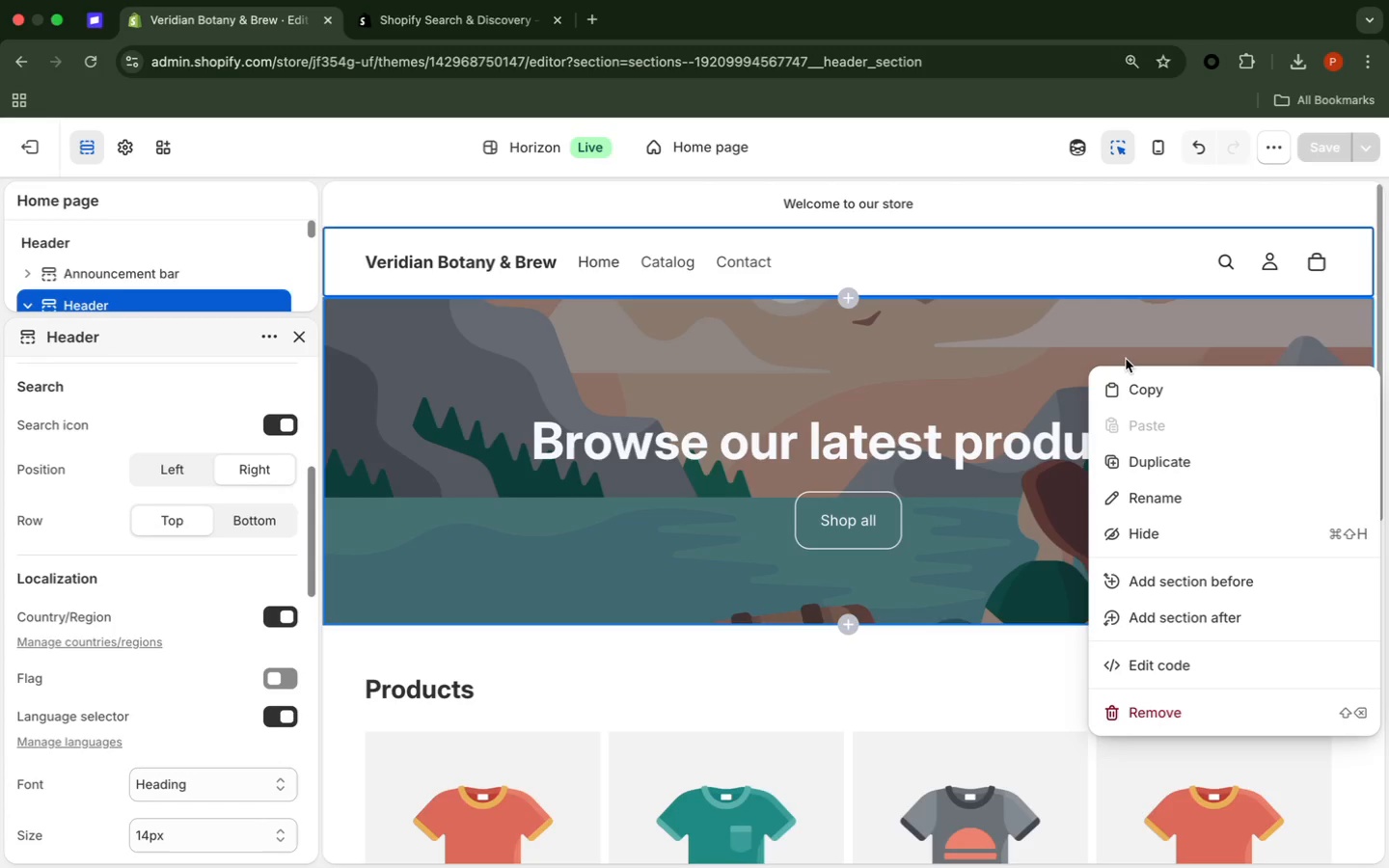 
wait(9.98)
 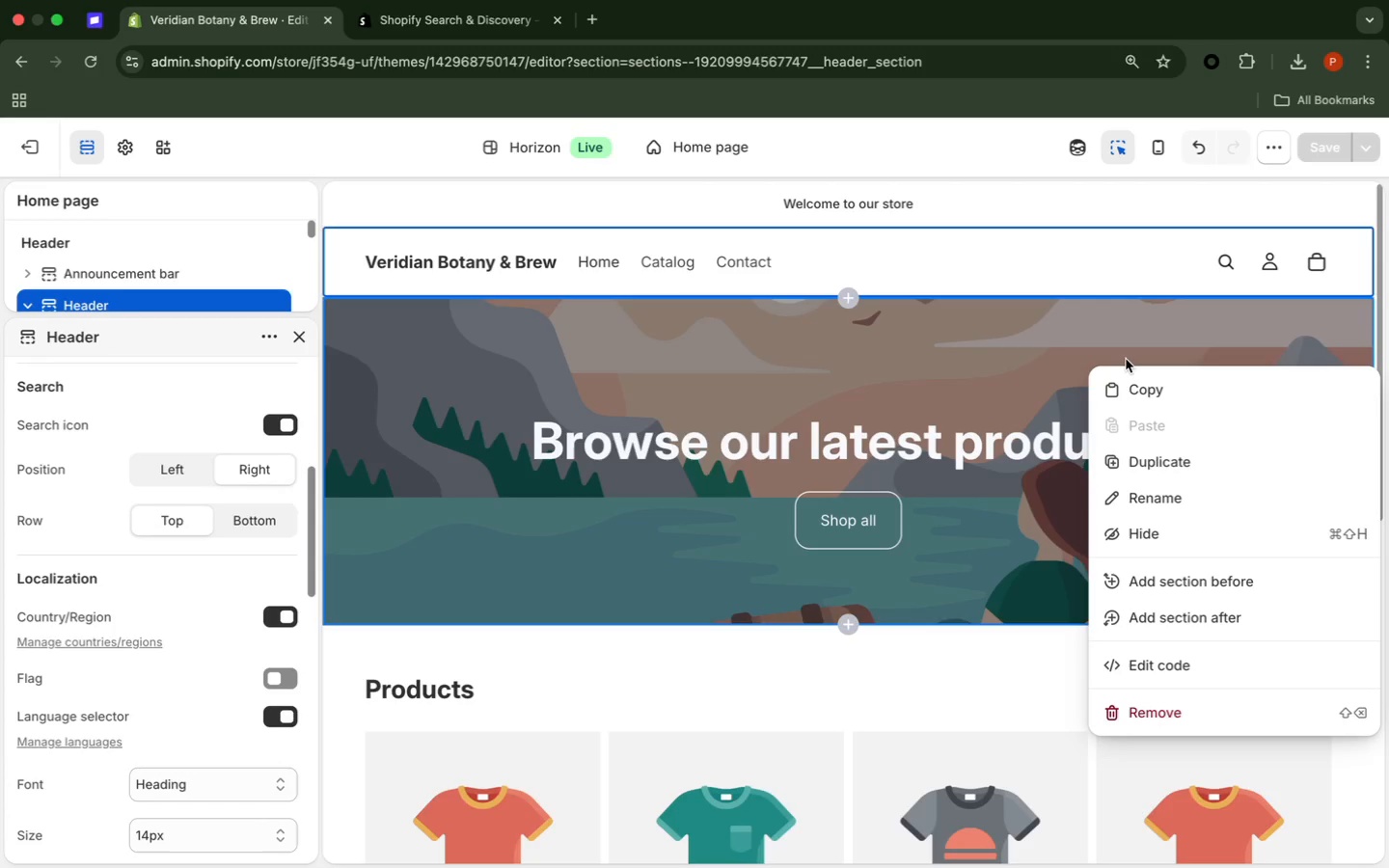 
left_click([710, 700])
 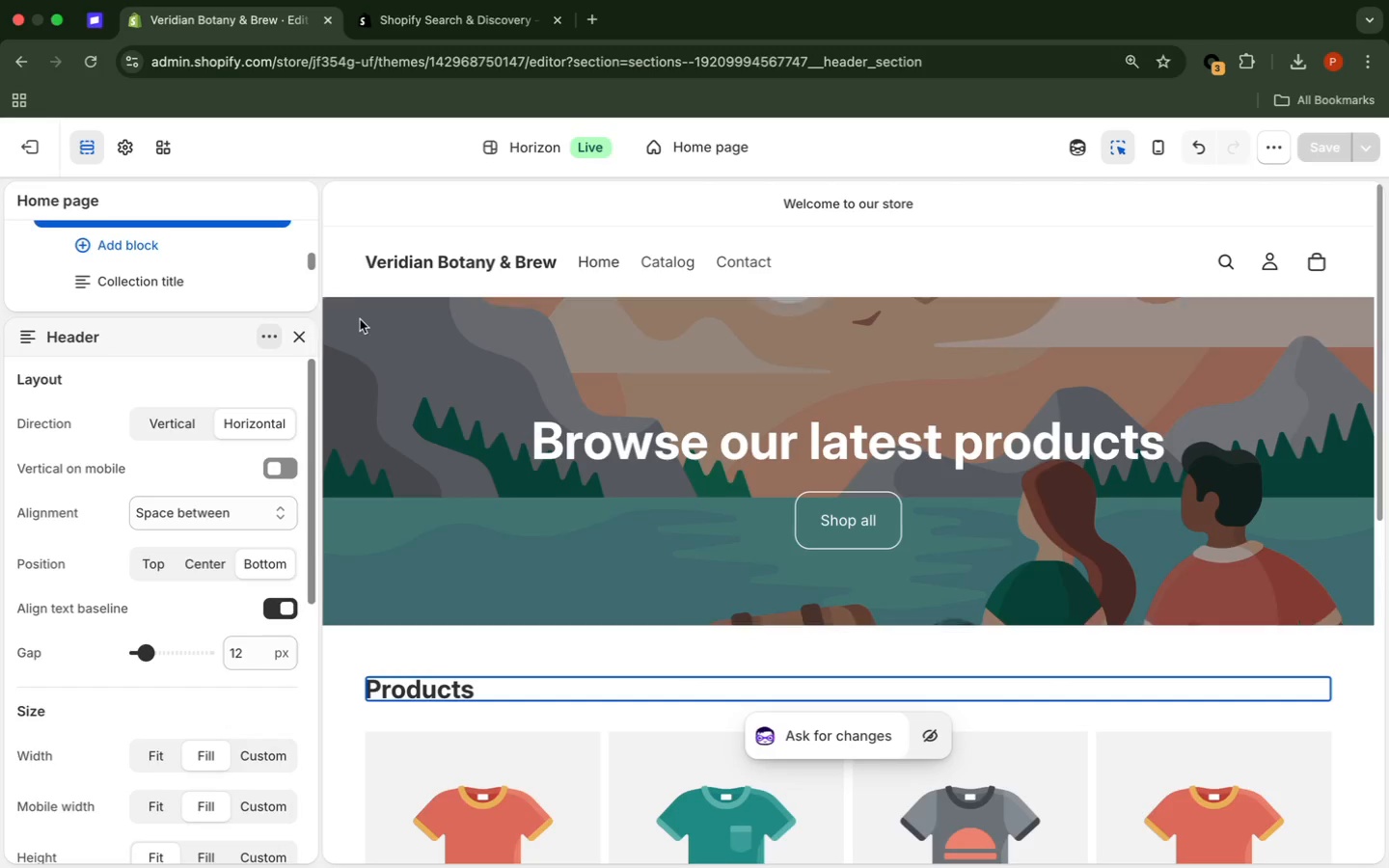 
left_click([307, 334])
 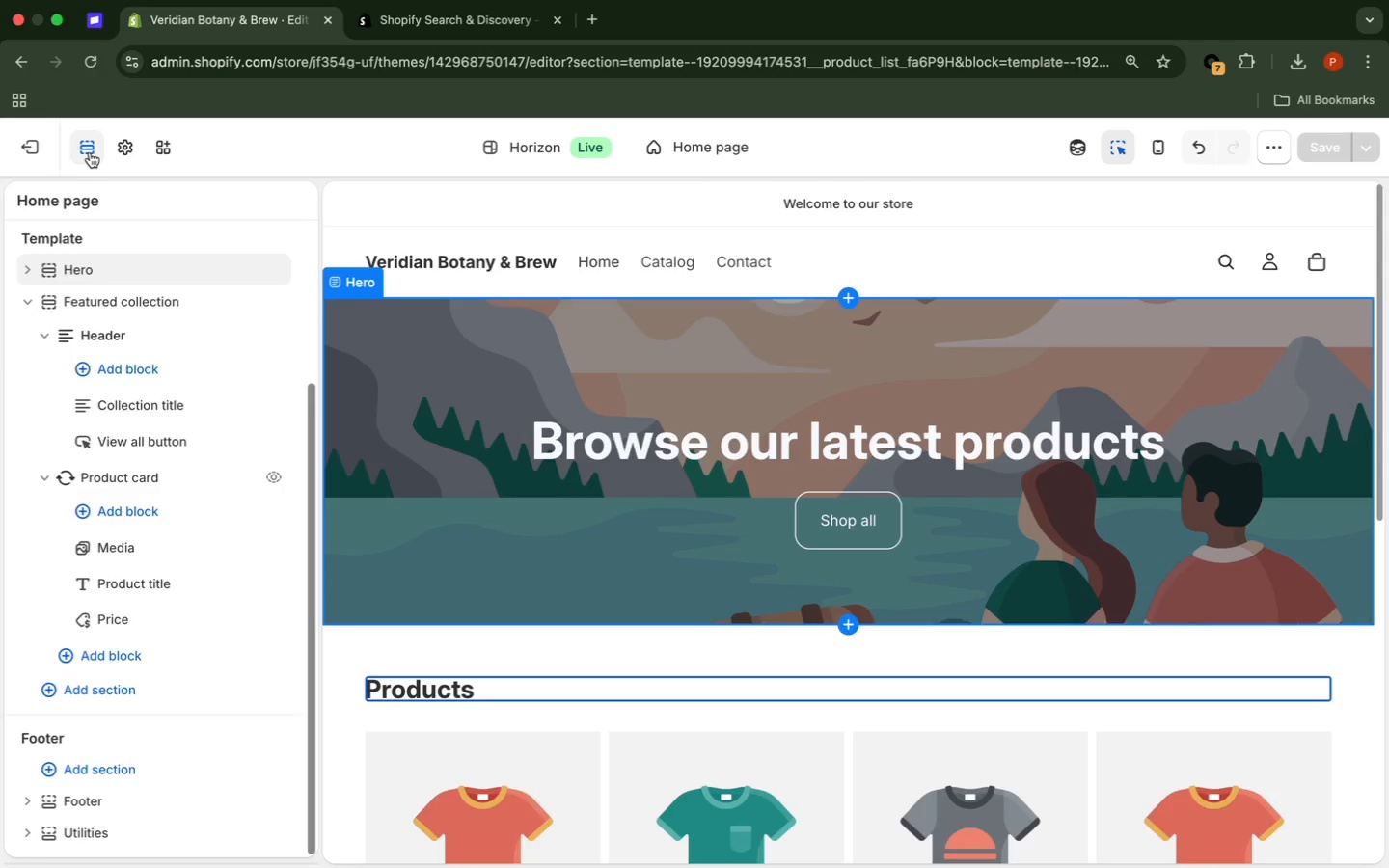 
left_click([85, 150])
 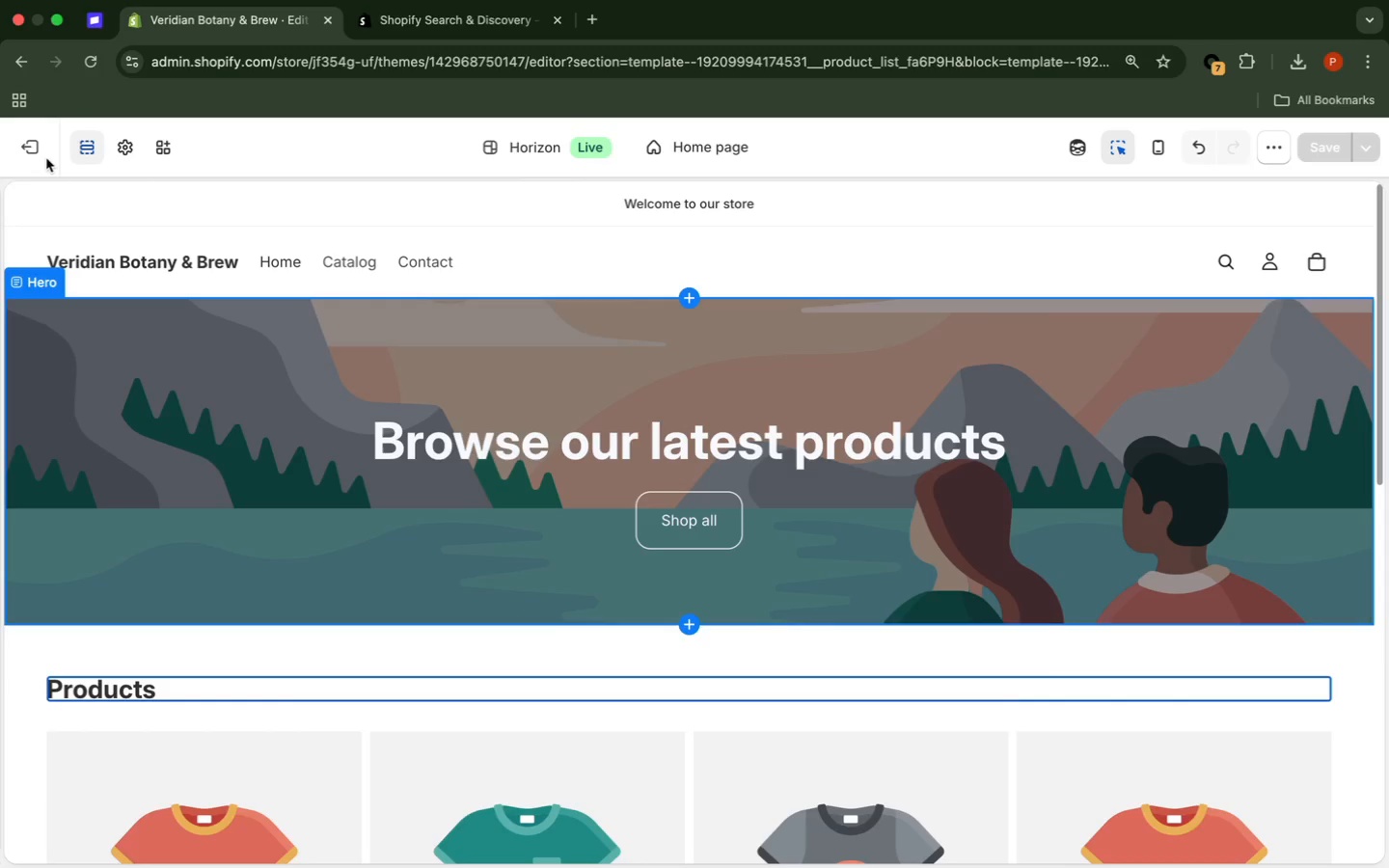 
left_click([32, 148])
 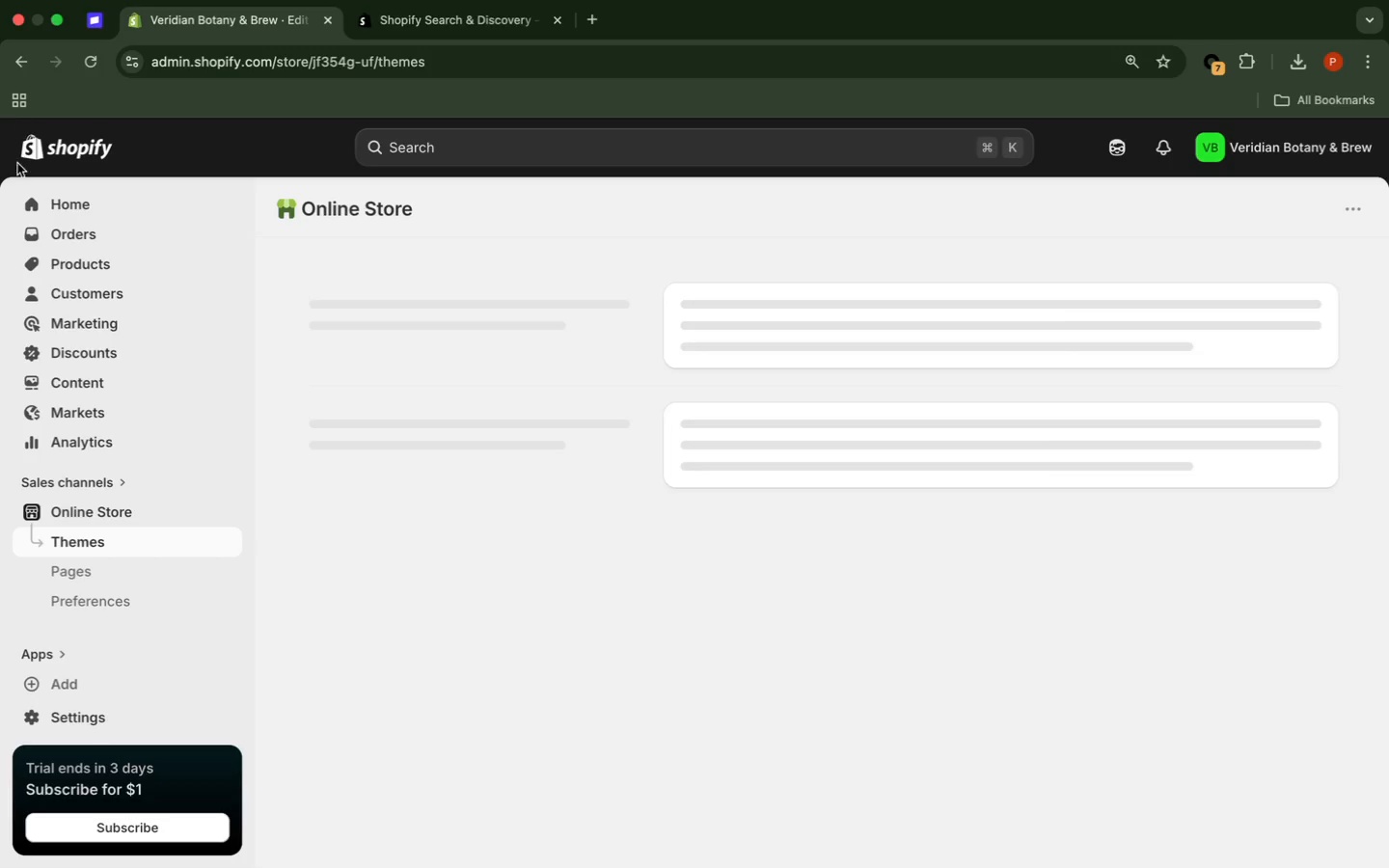 
wait(6.55)
 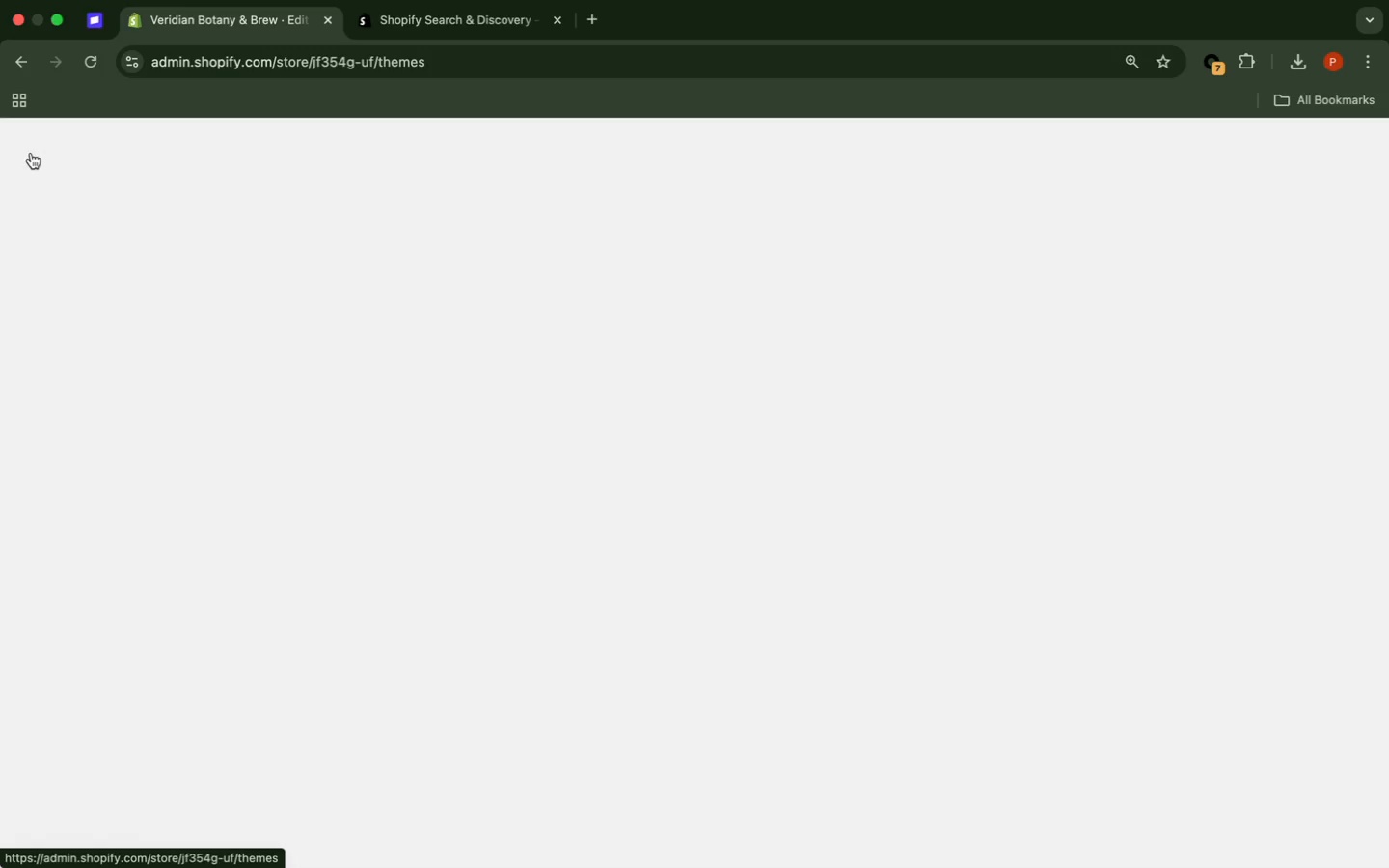 
left_click([142, 514])
 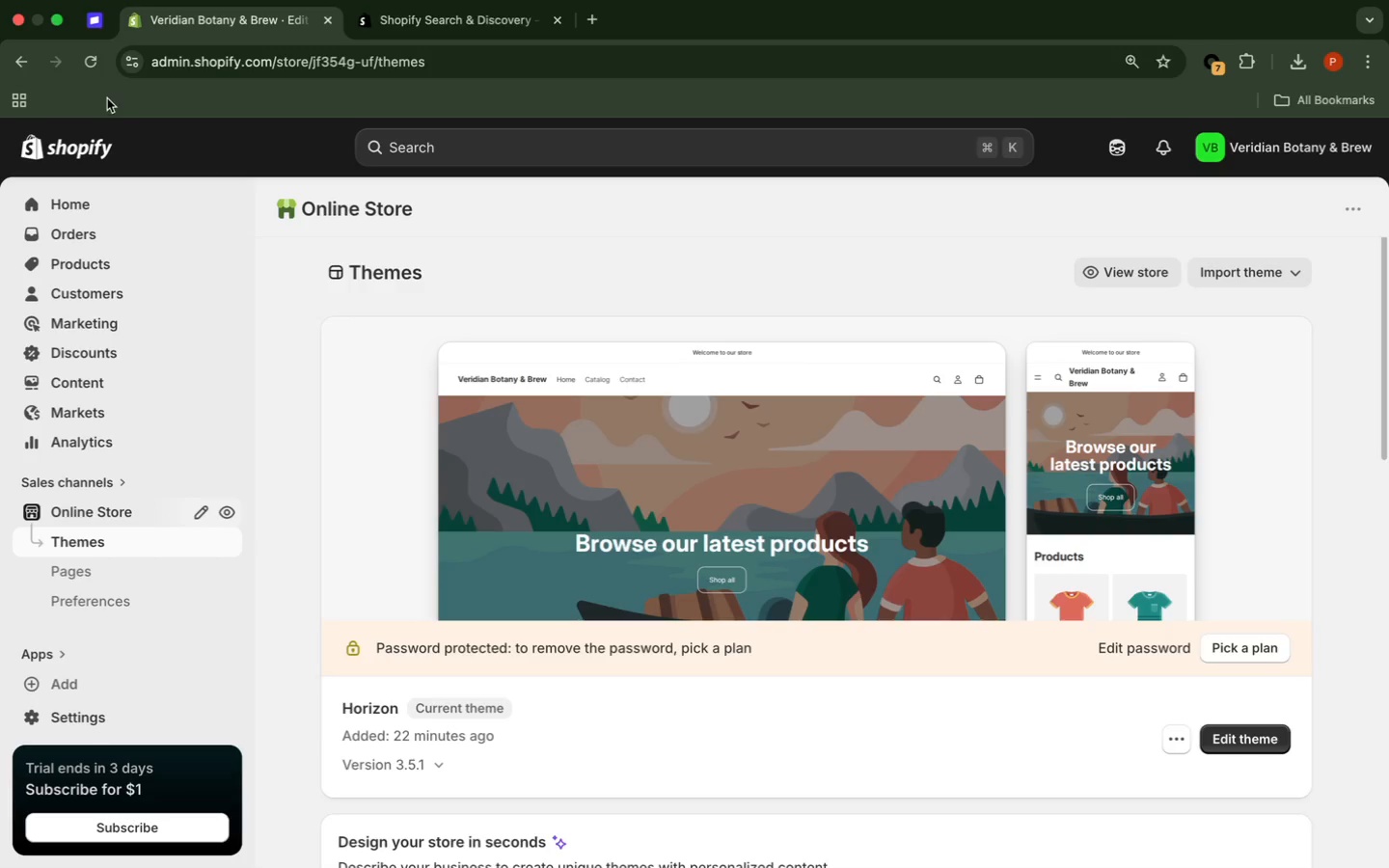 
left_click([94, 67])
 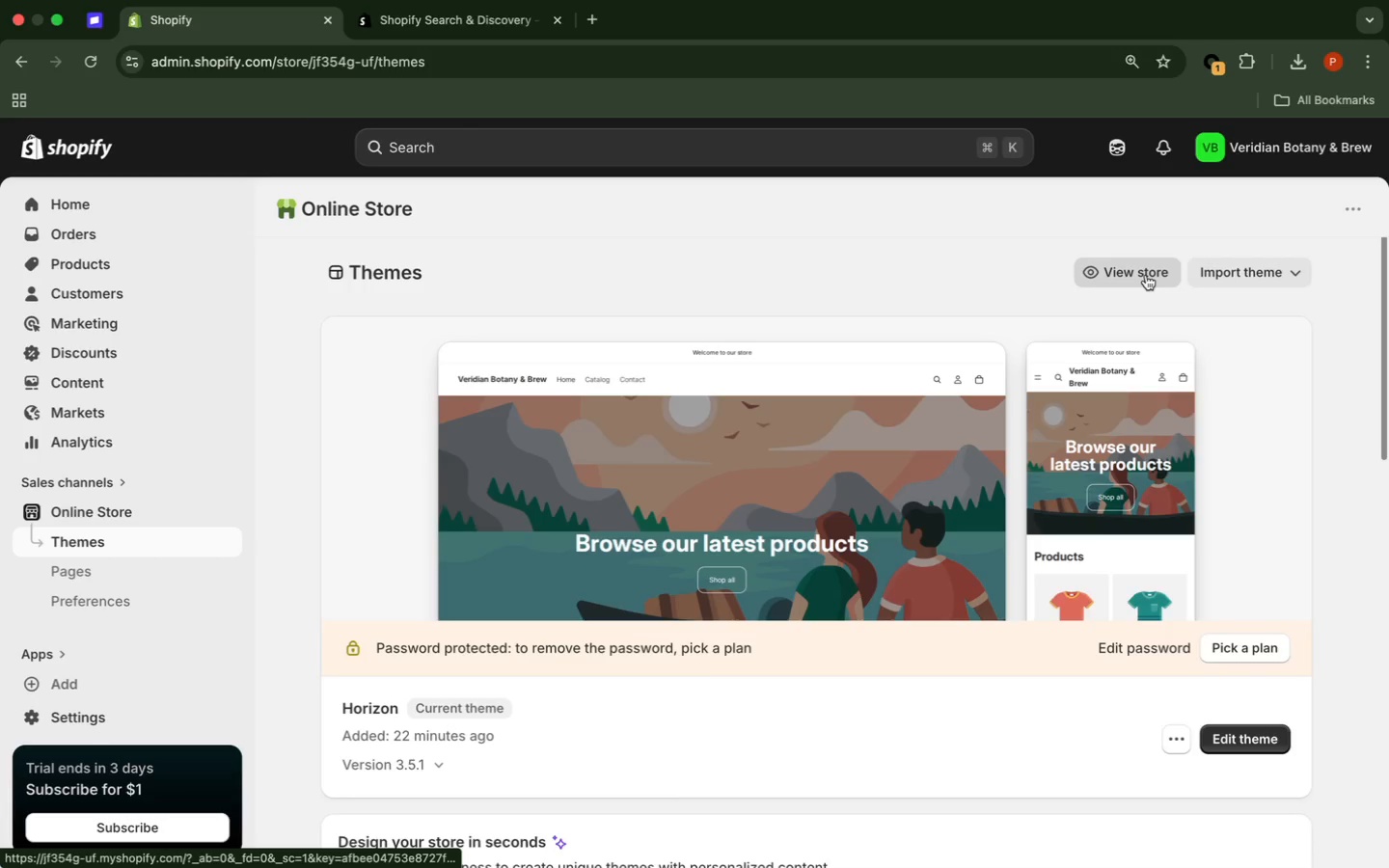 
wait(20.2)
 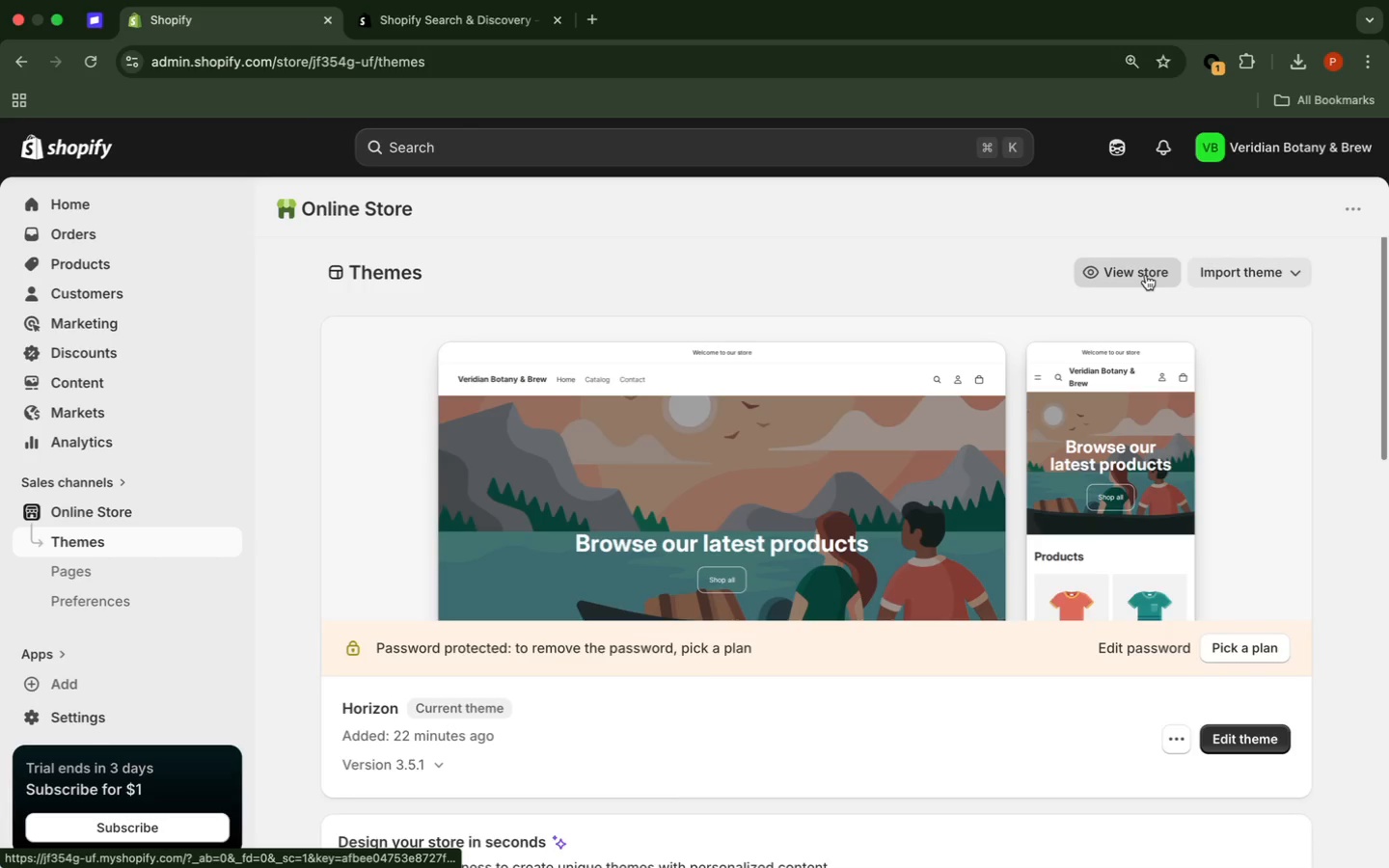 
left_click([1146, 275])
 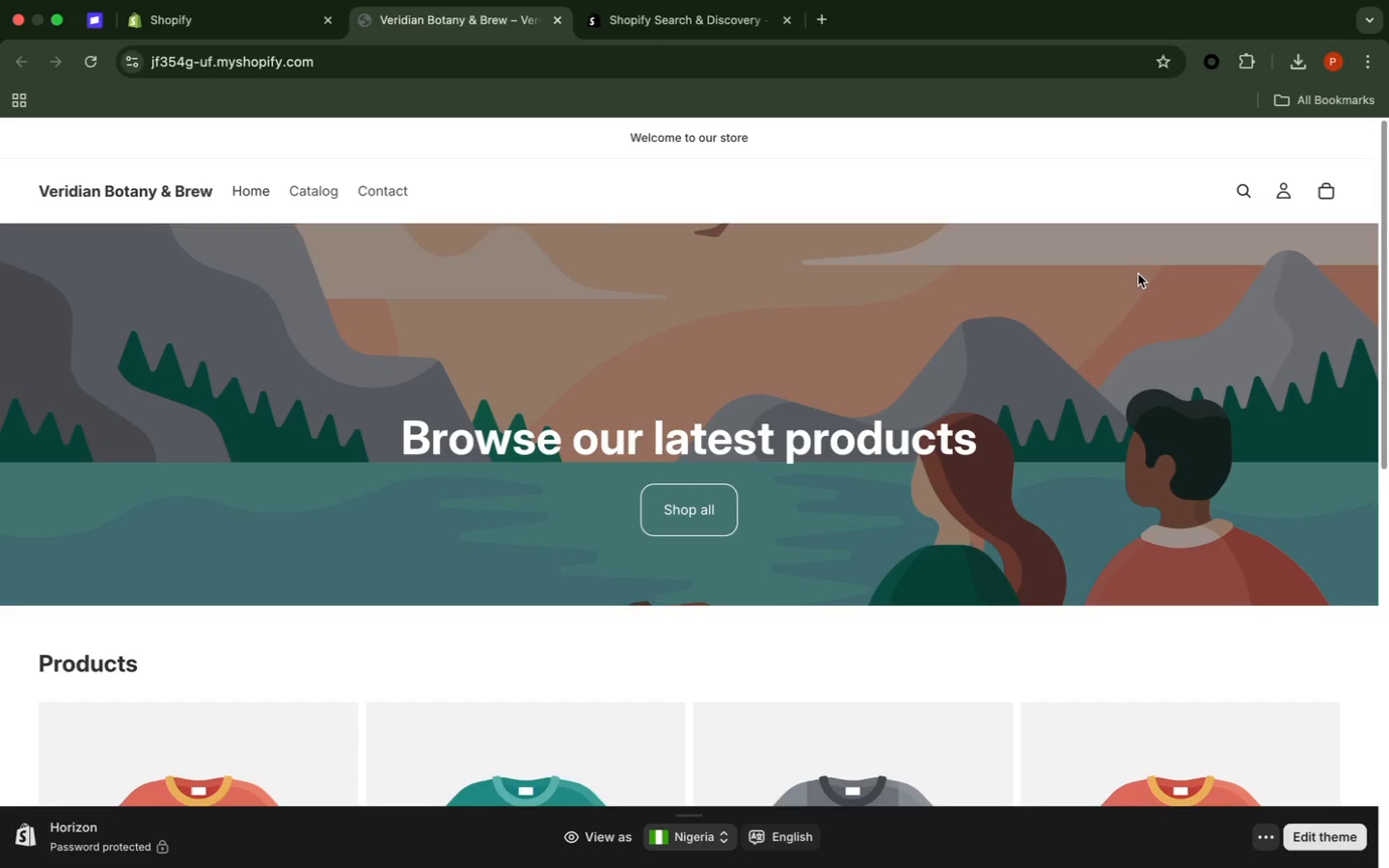 
wait(39.02)
 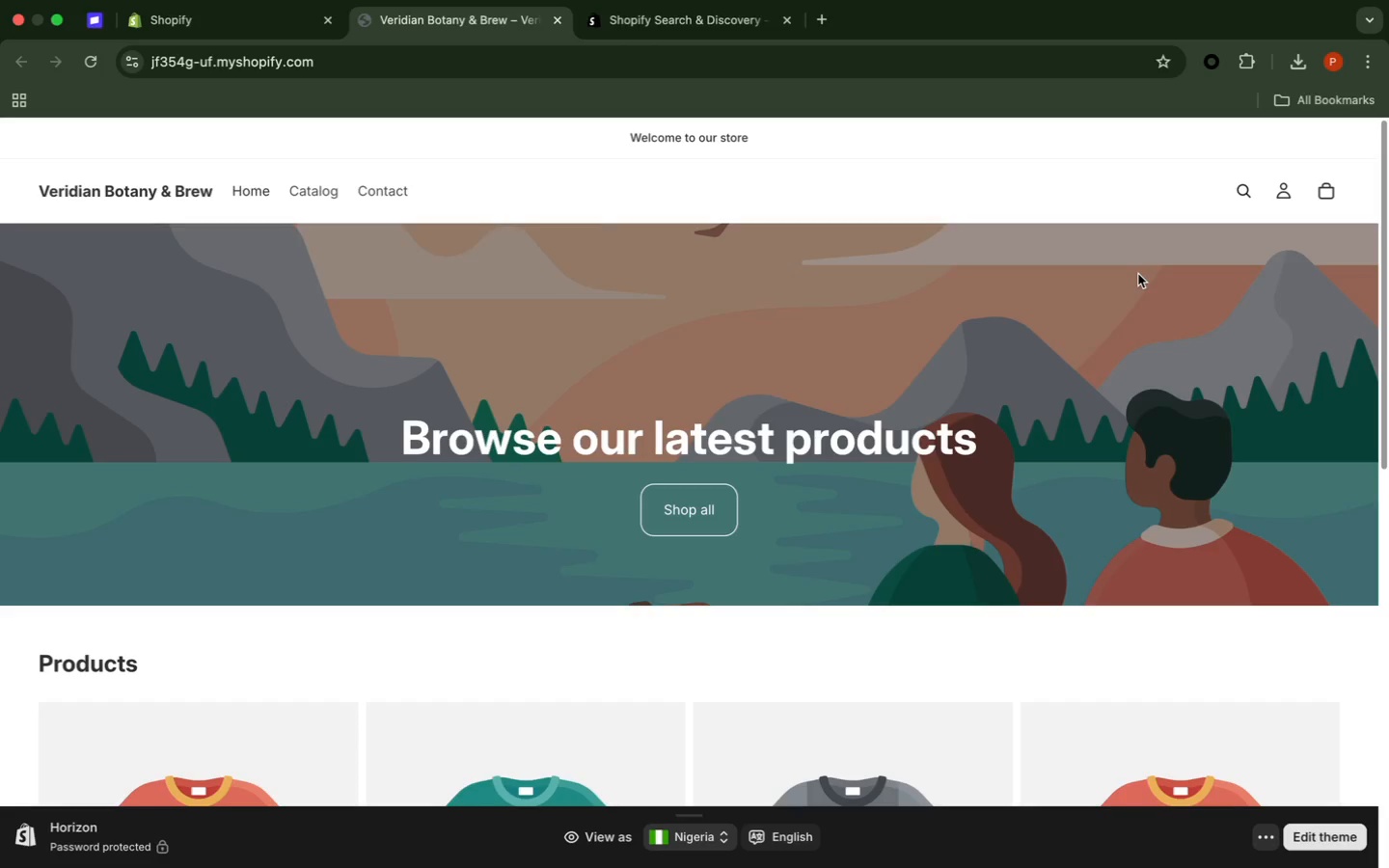 
scroll: coordinate [1138, 203], scroll_direction: up, amount: 7.0
 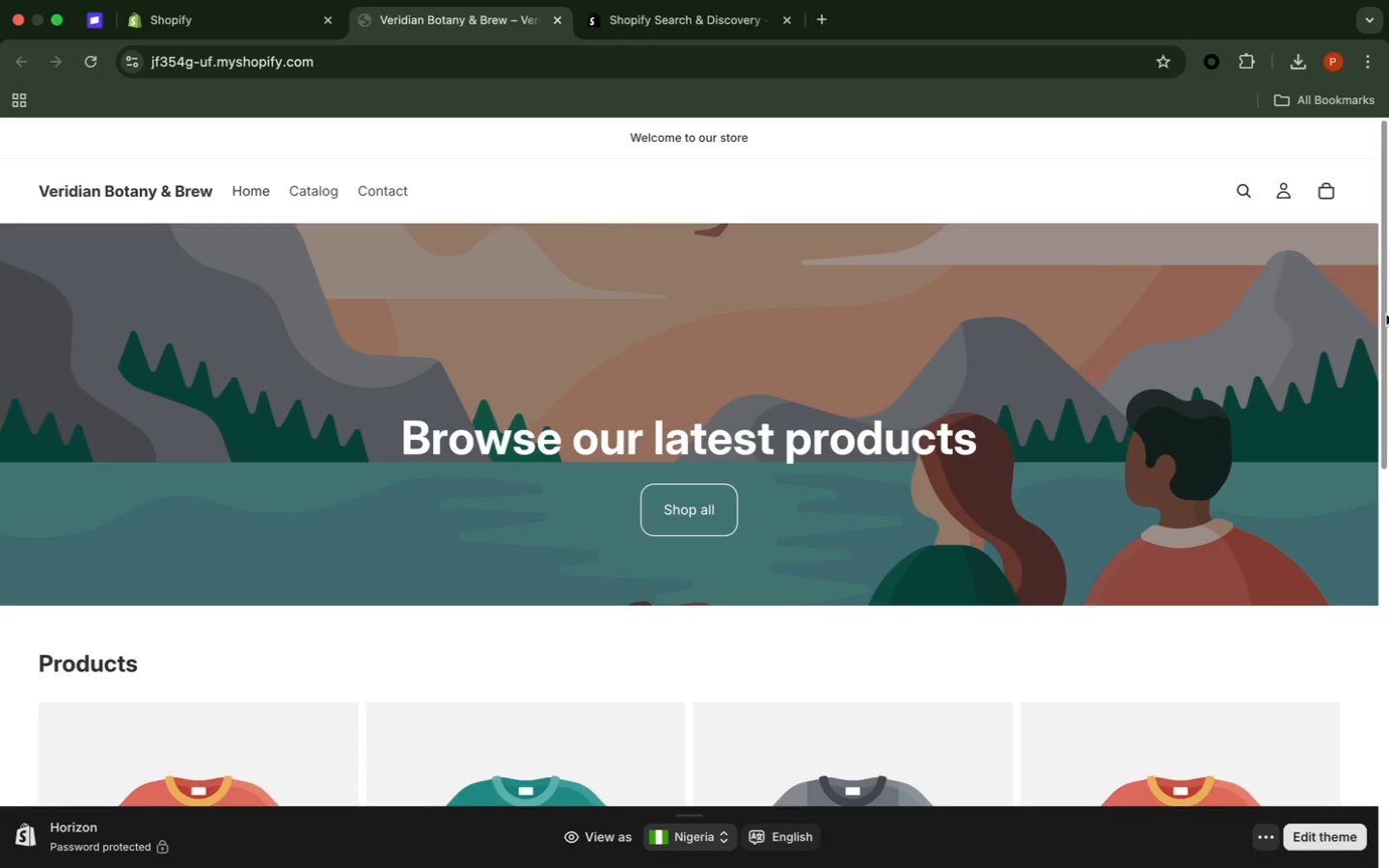 
left_click([1382, 319])
 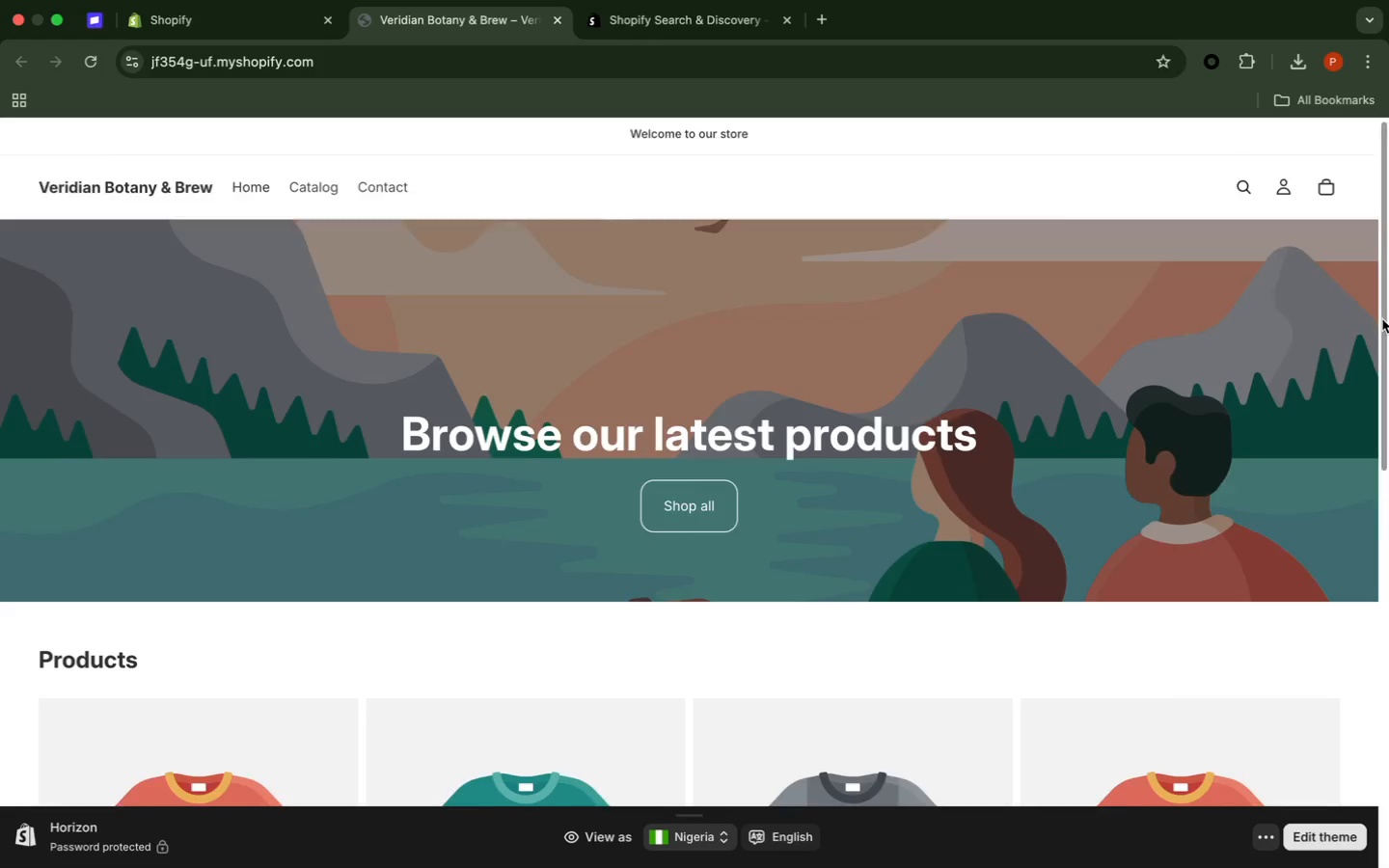 
scroll: coordinate [1387, 292], scroll_direction: down, amount: 18.0
 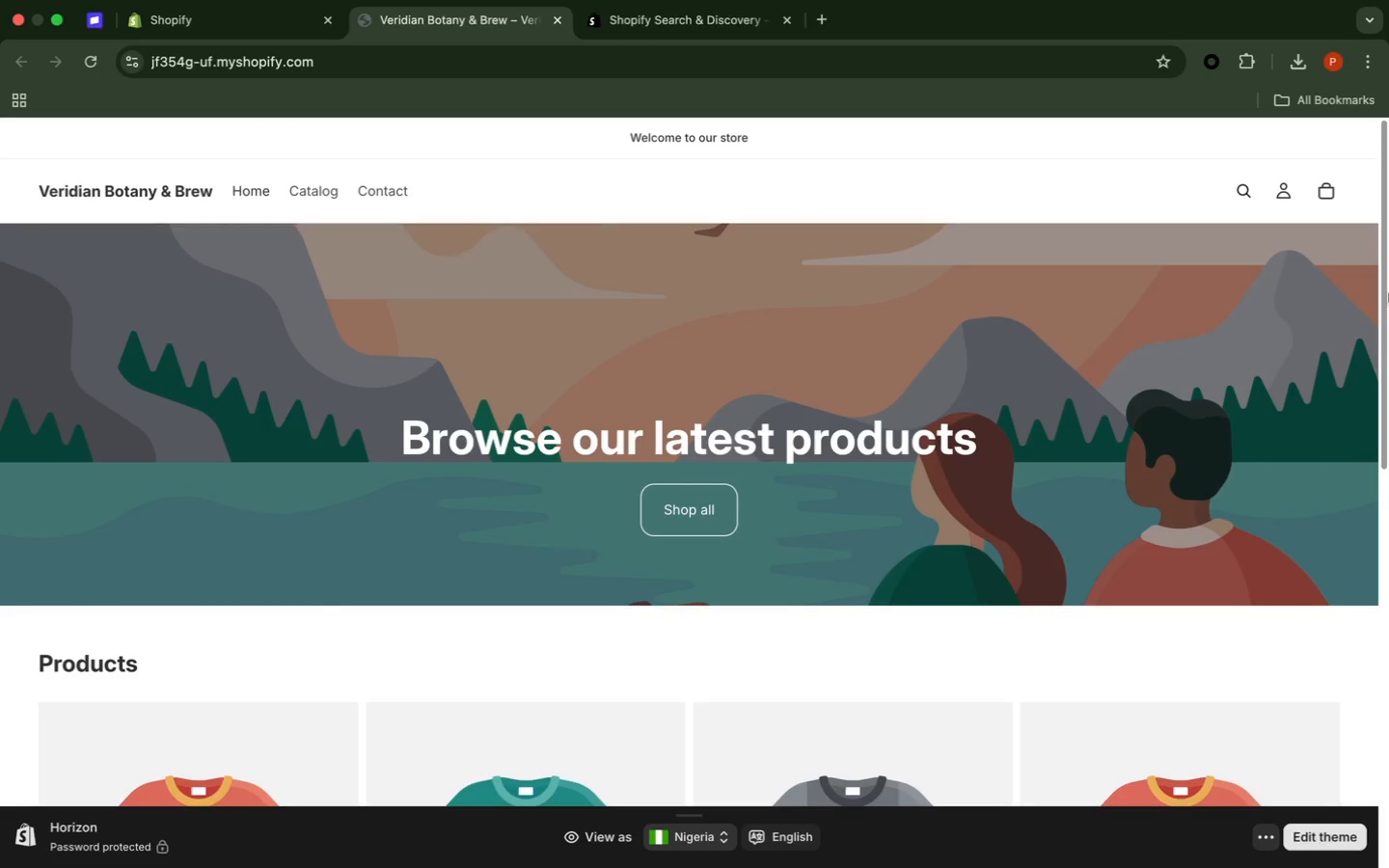 
scroll: coordinate [1387, 294], scroll_direction: up, amount: 15.0
 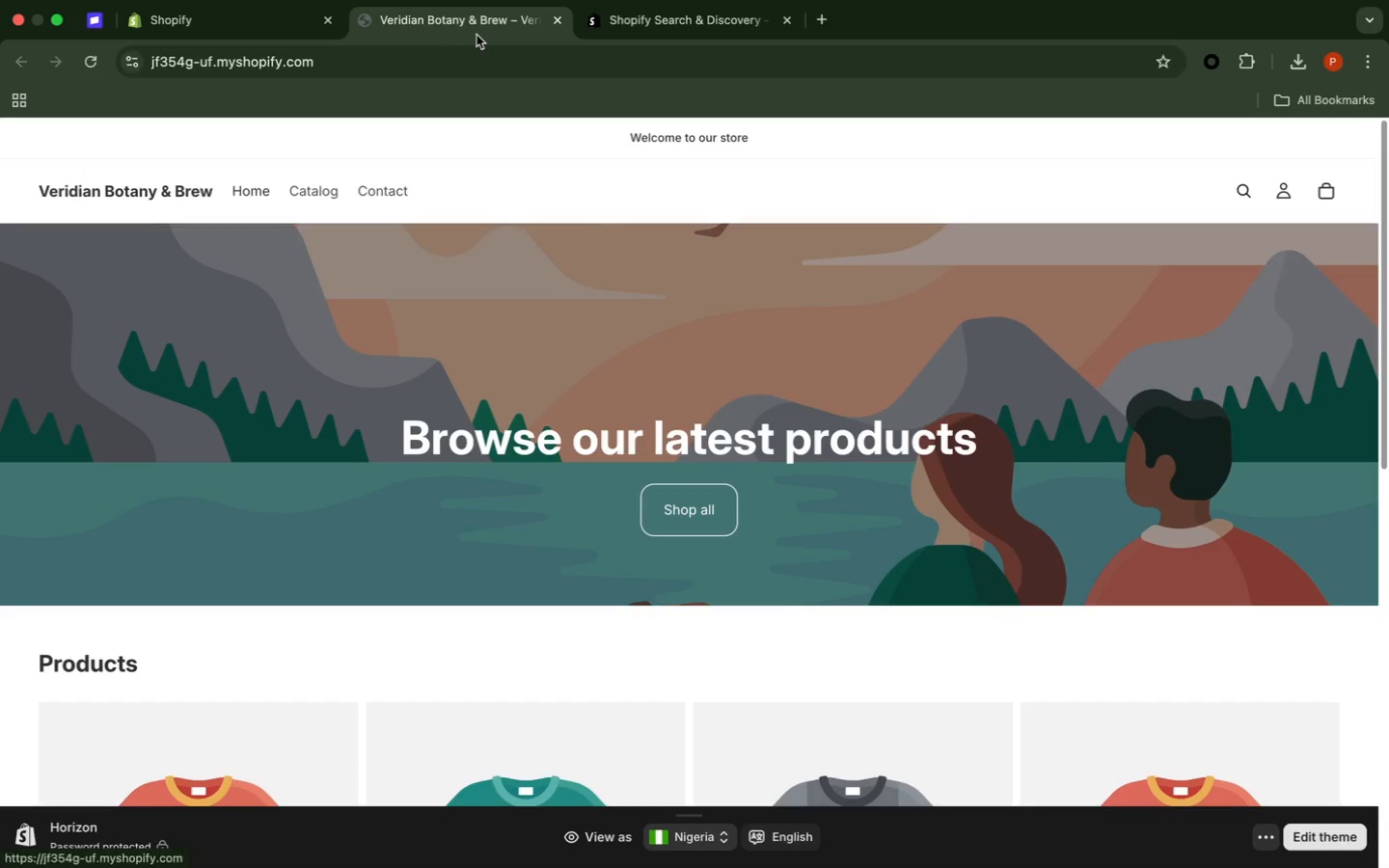 
wait(11.04)
 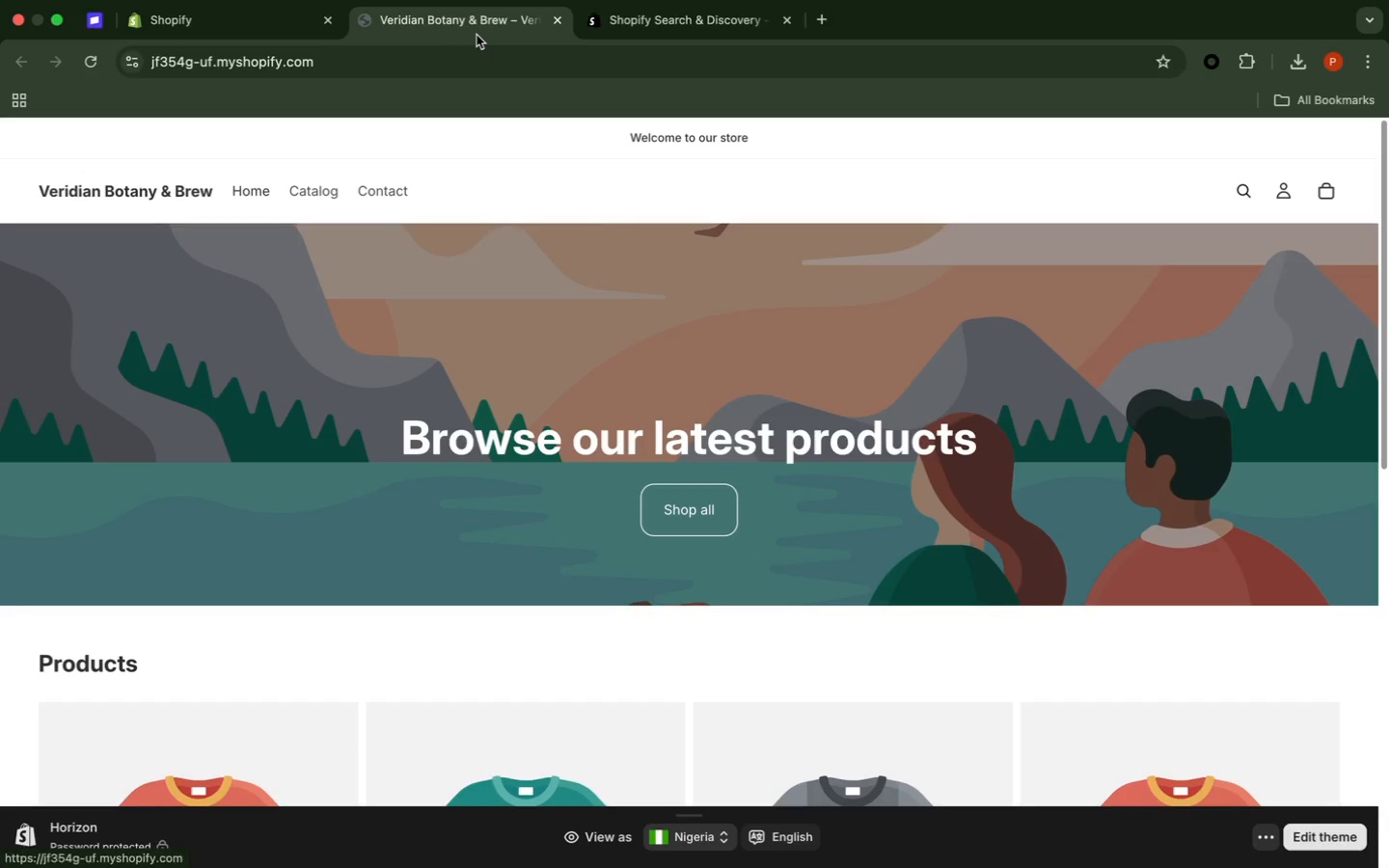 
left_click([555, 19])
 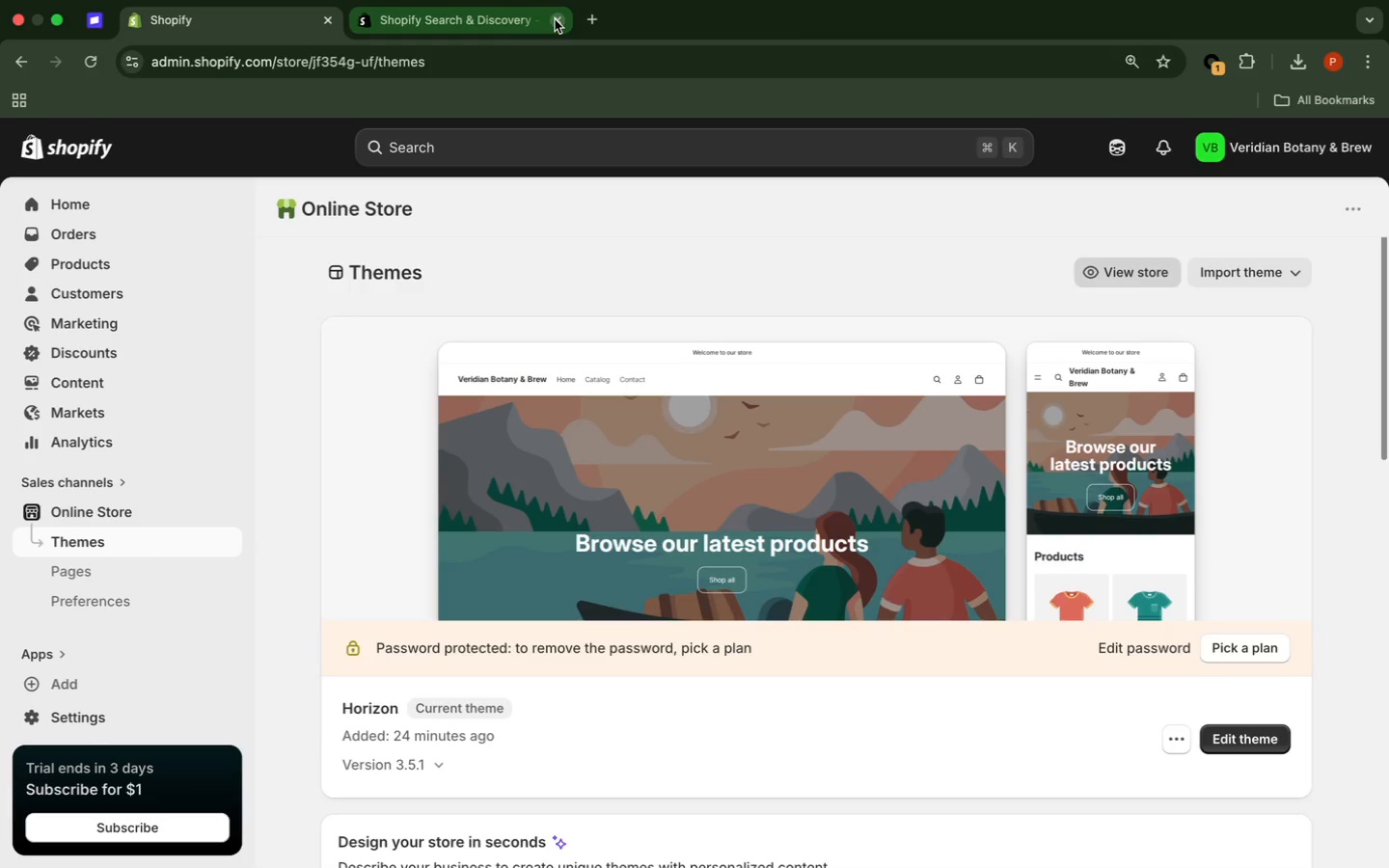 
left_click([555, 19])
 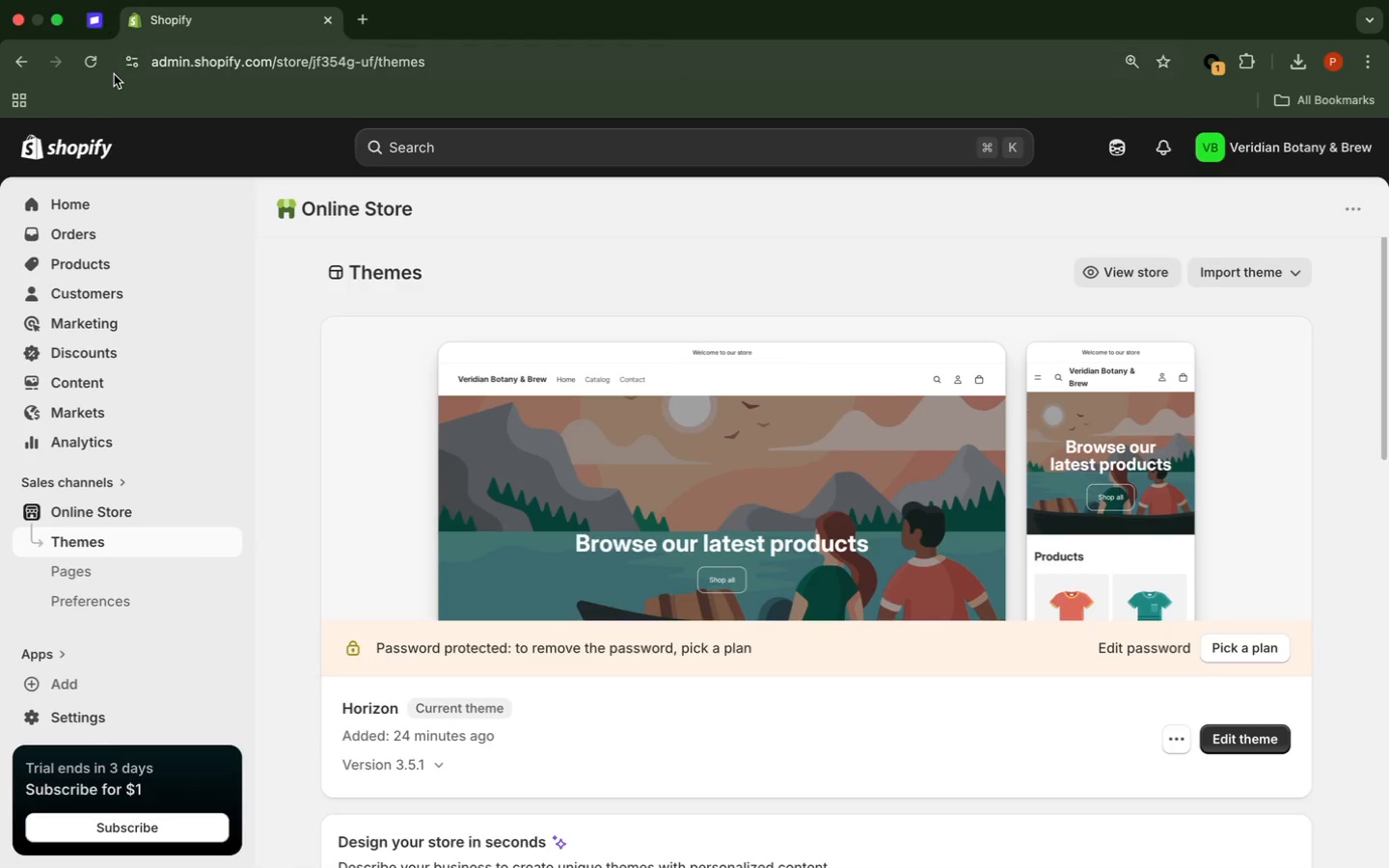 
left_click([99, 66])
 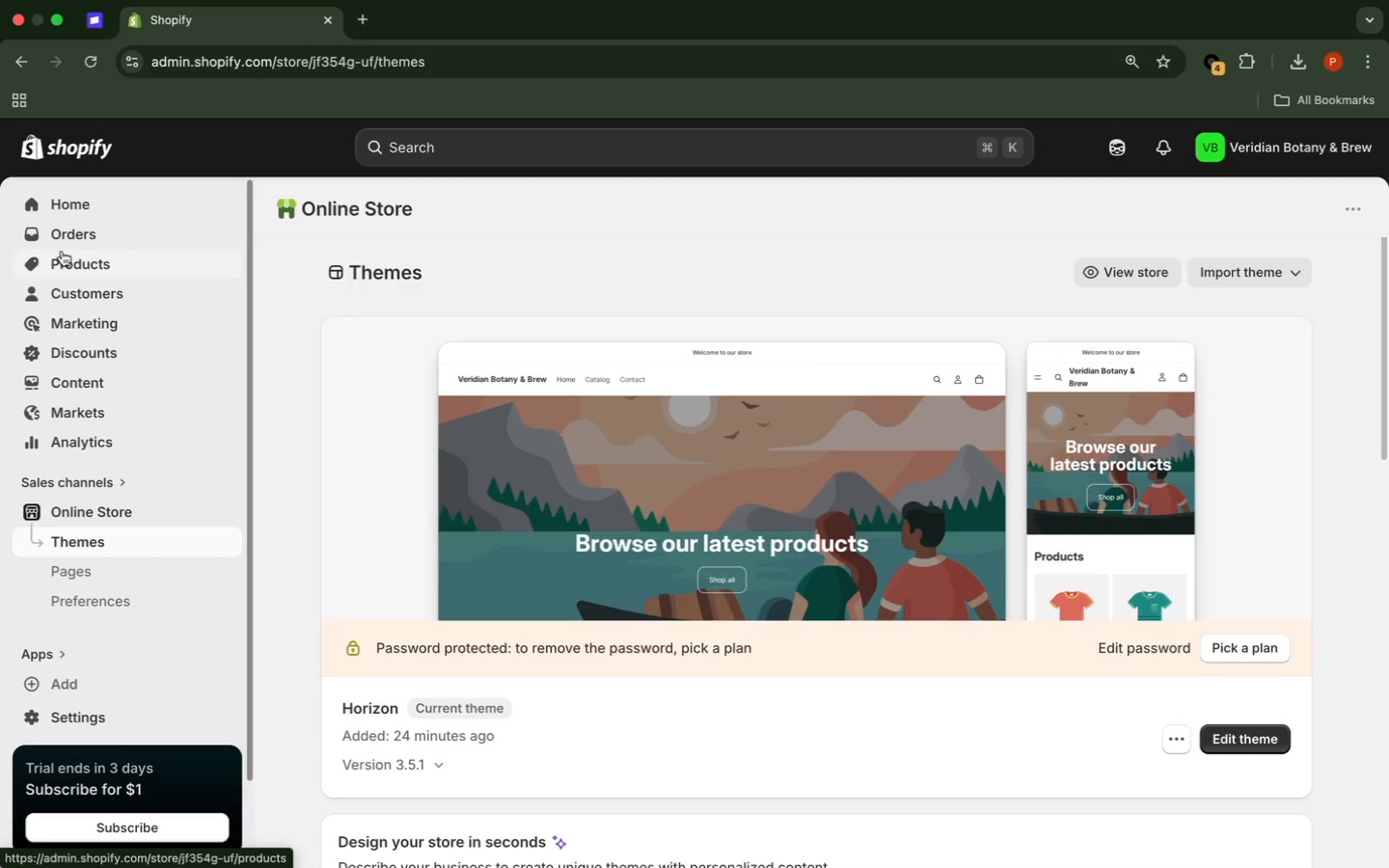 
wait(39.1)
 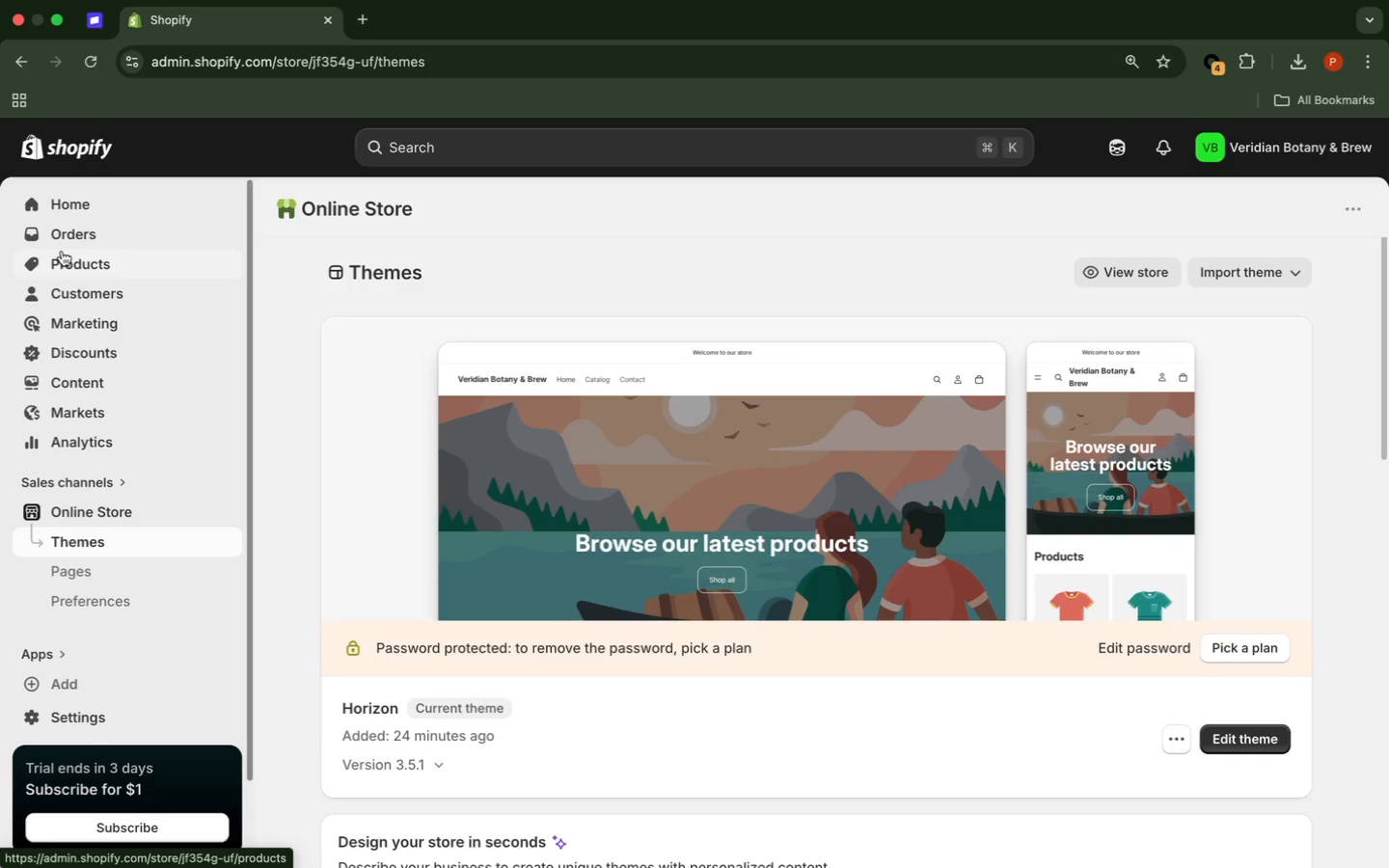 
left_click([29, 654])
 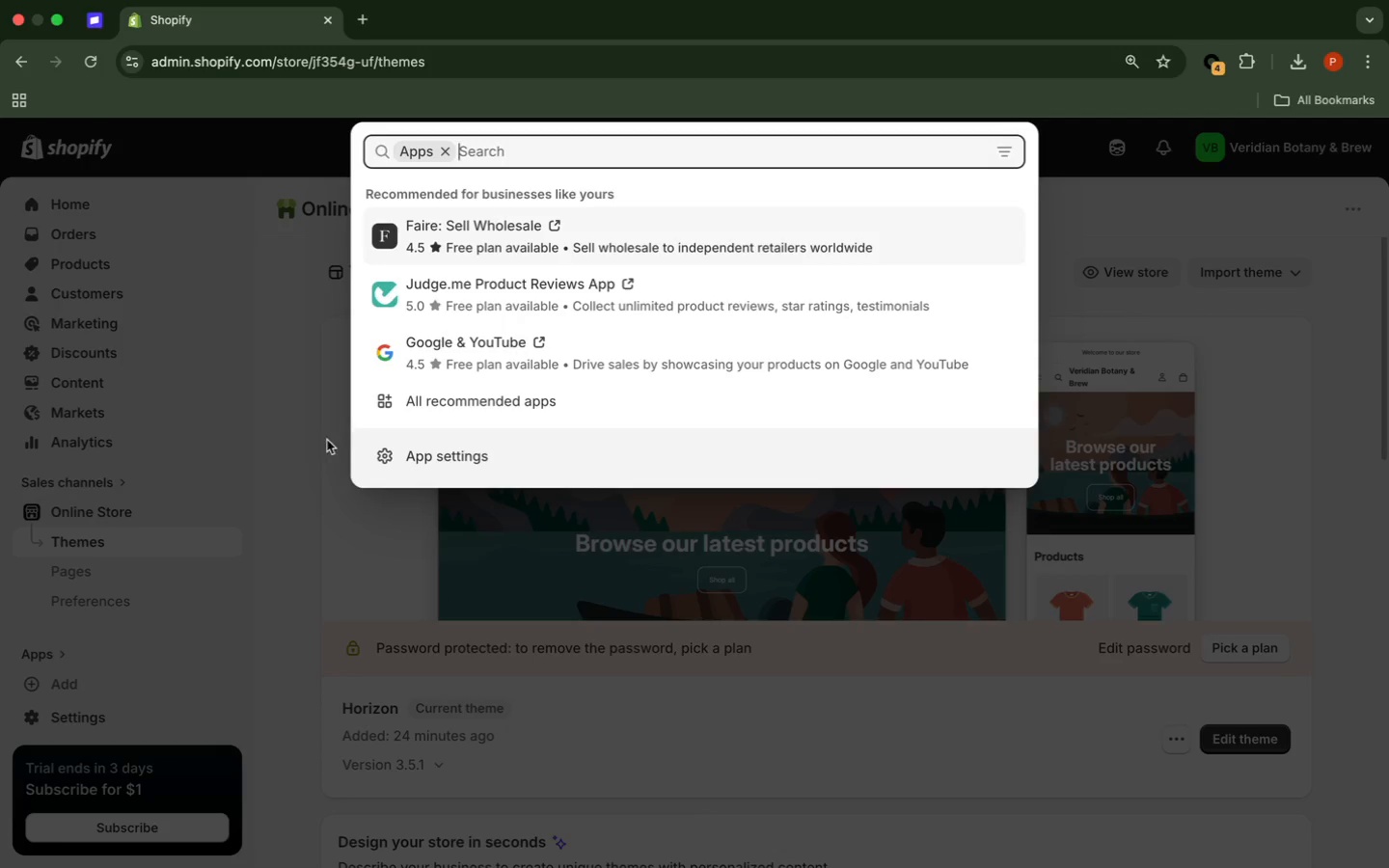 
left_click([379, 403])
 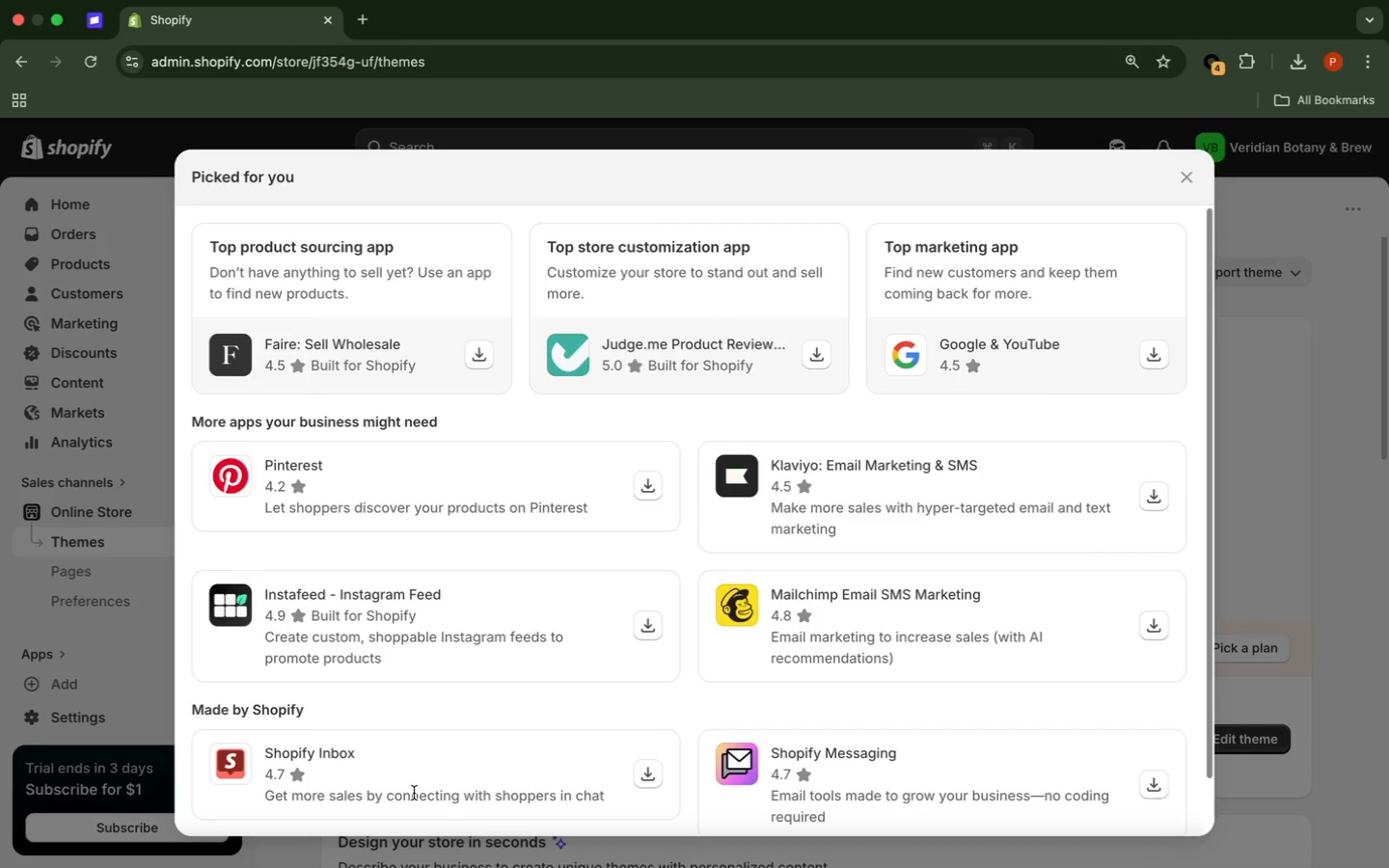 
scroll: coordinate [744, 615], scroll_direction: up, amount: 41.0
 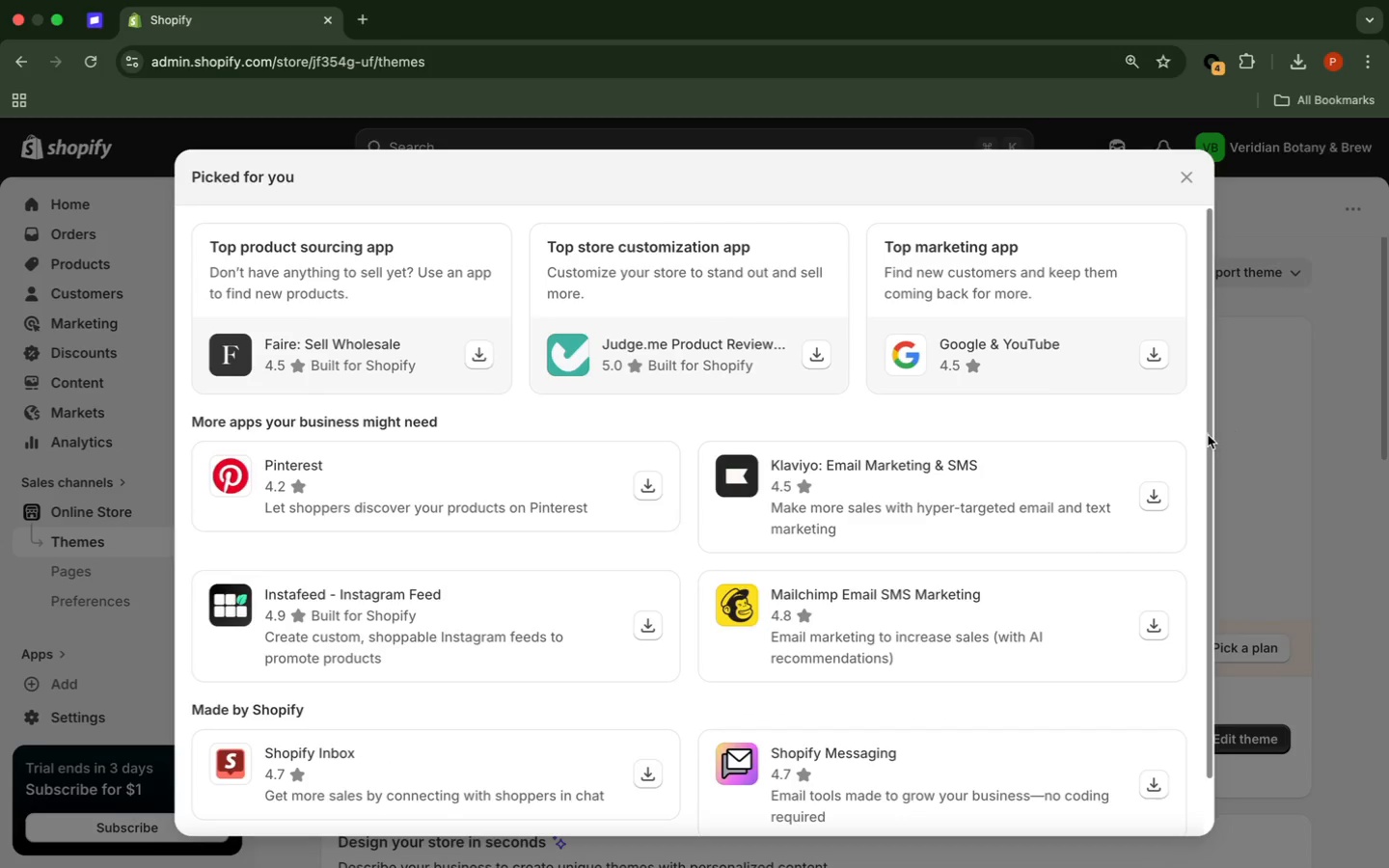 
scroll: coordinate [1208, 435], scroll_direction: down, amount: 27.0
 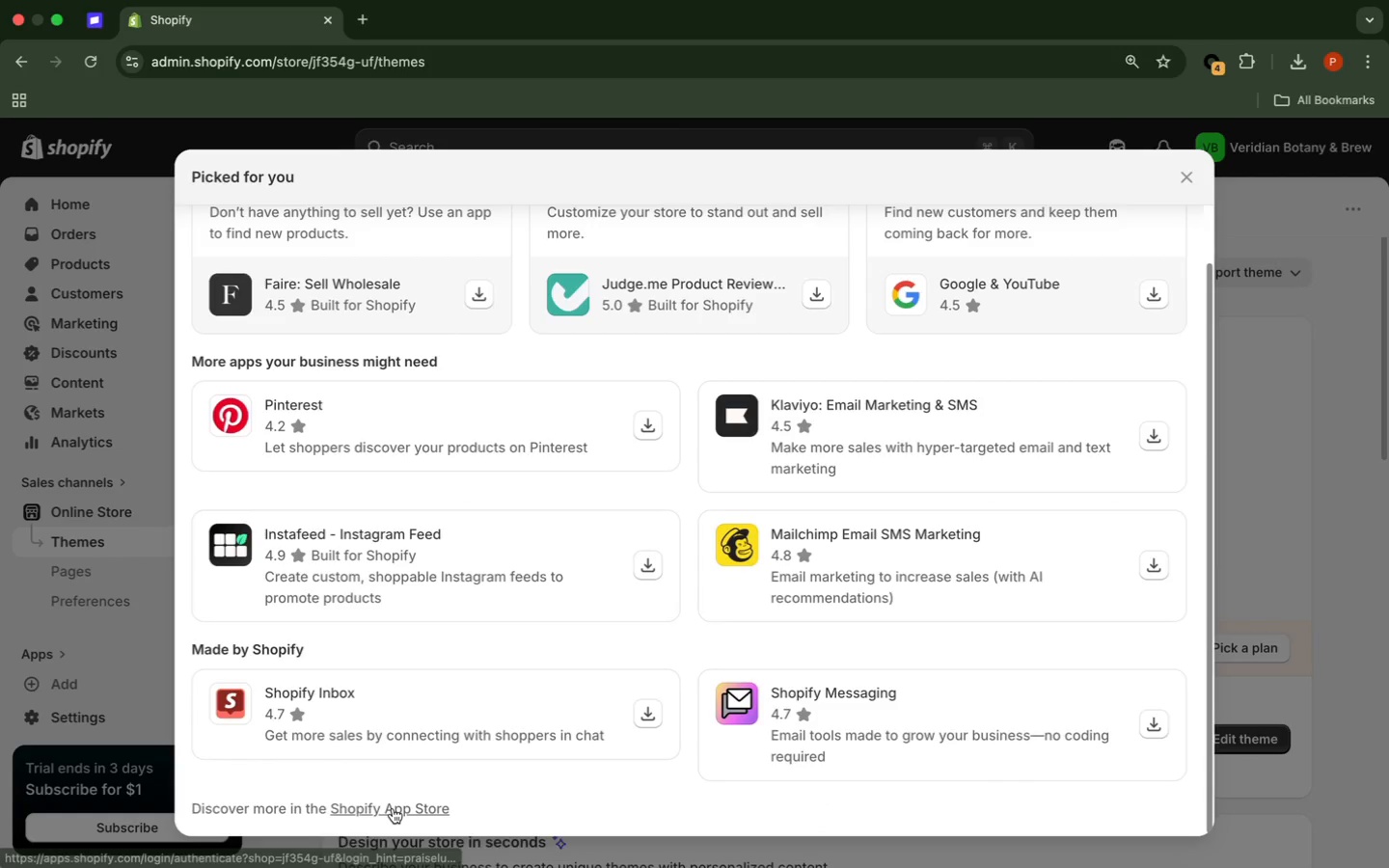 
left_click([393, 808])
 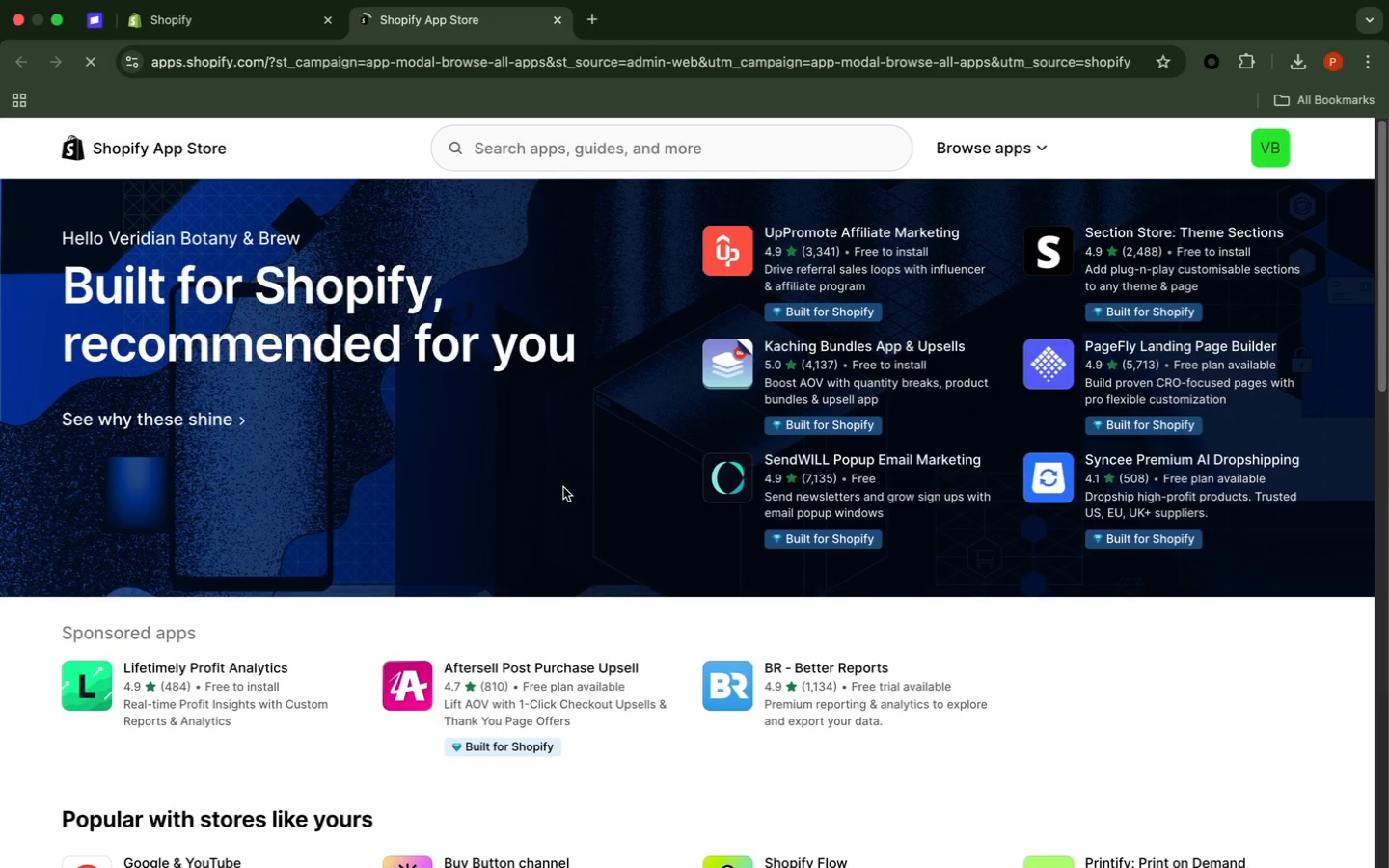 
wait(10.16)
 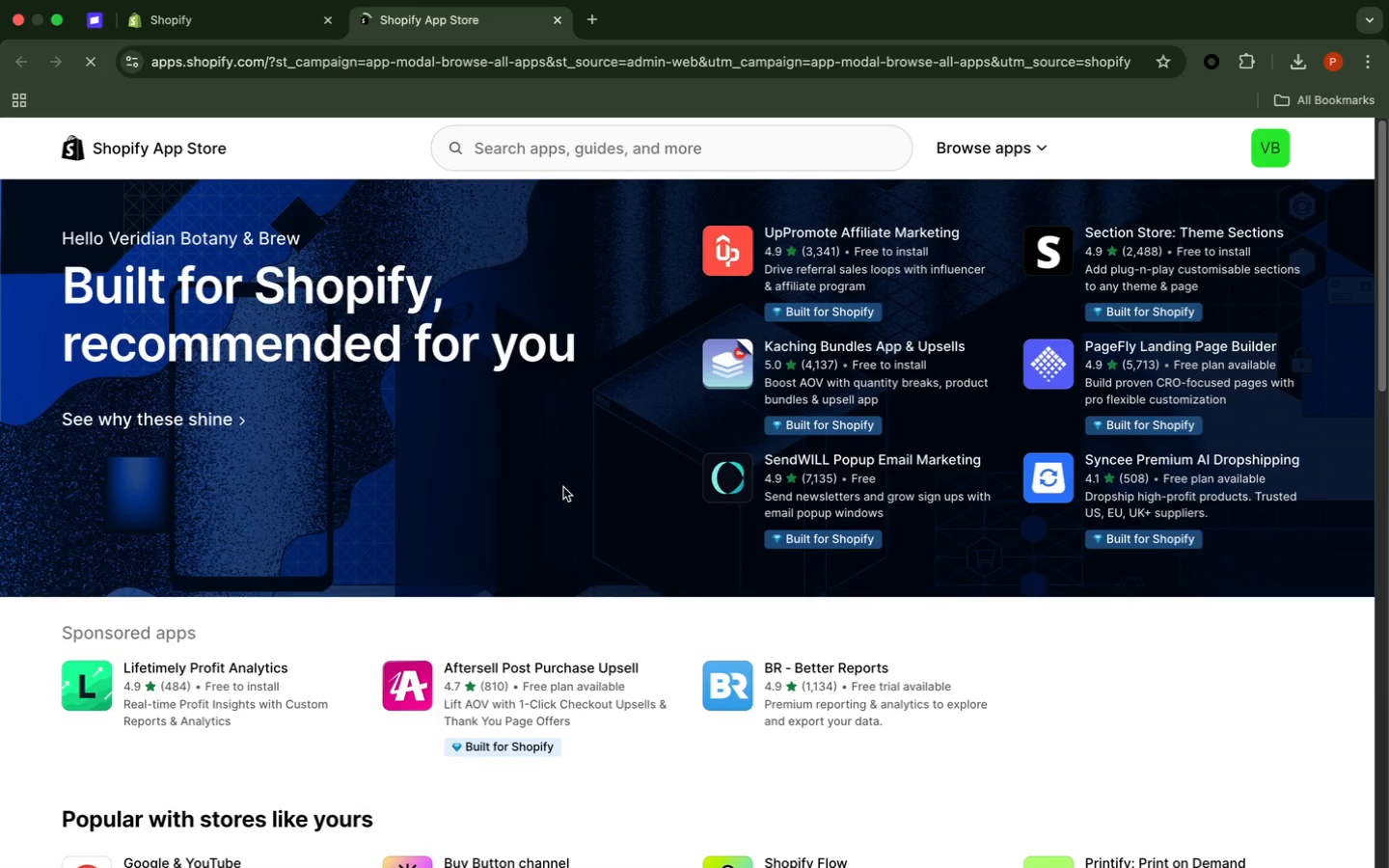 
scroll: coordinate [1388, 199], scroll_direction: none, amount: 0.0
 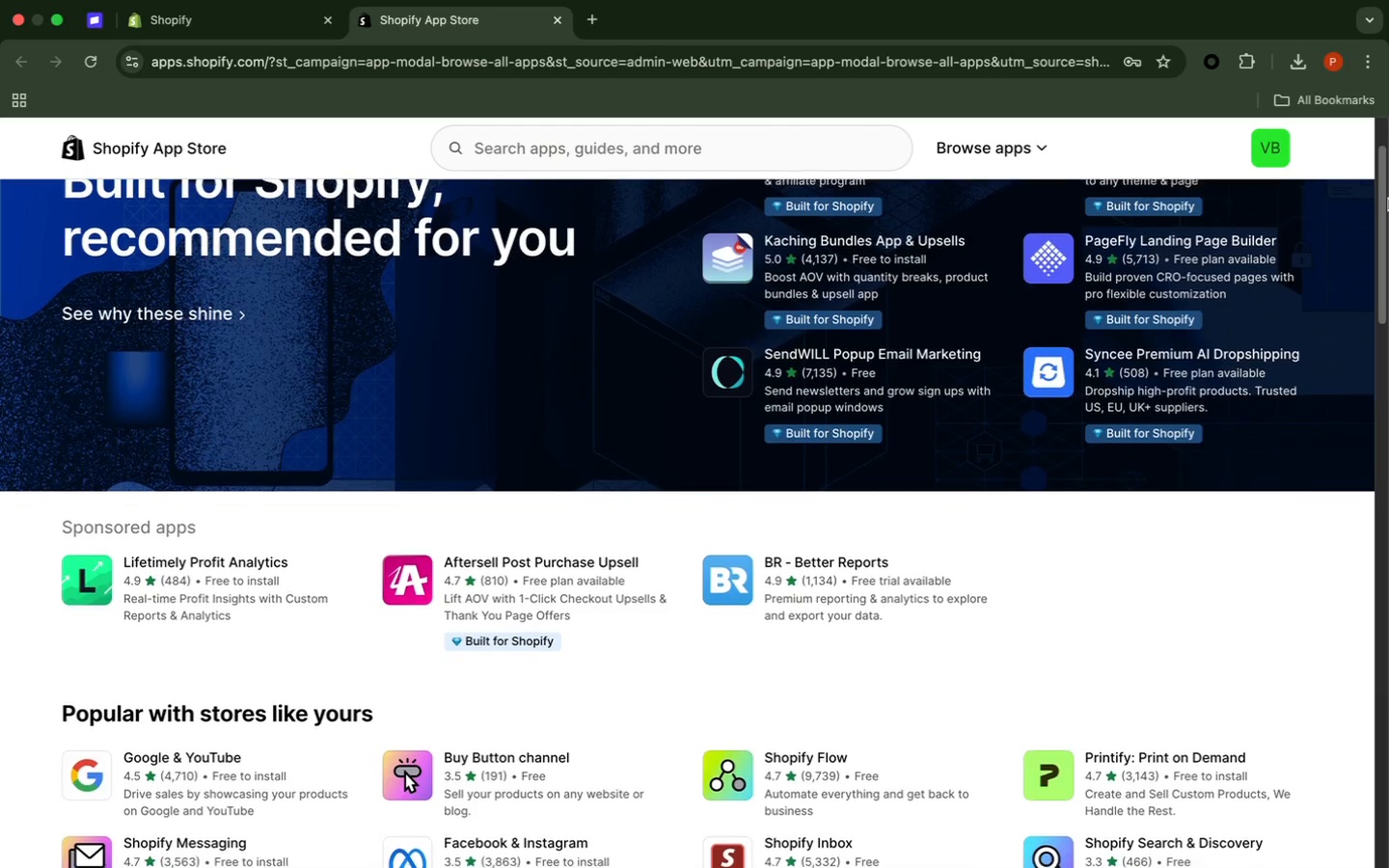 
scroll: coordinate [1388, 199], scroll_direction: down, amount: 9.0
 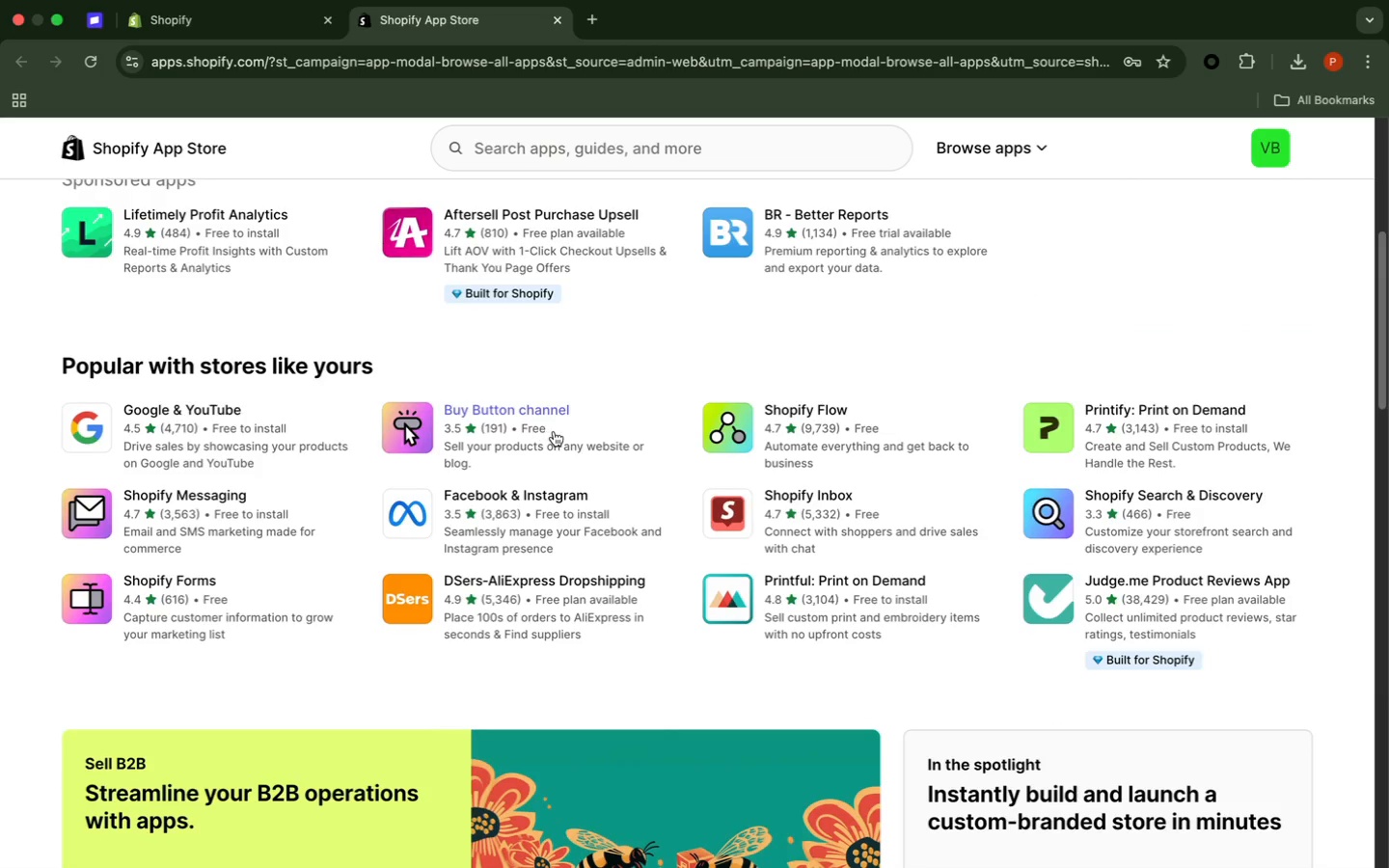 
wait(6.33)
 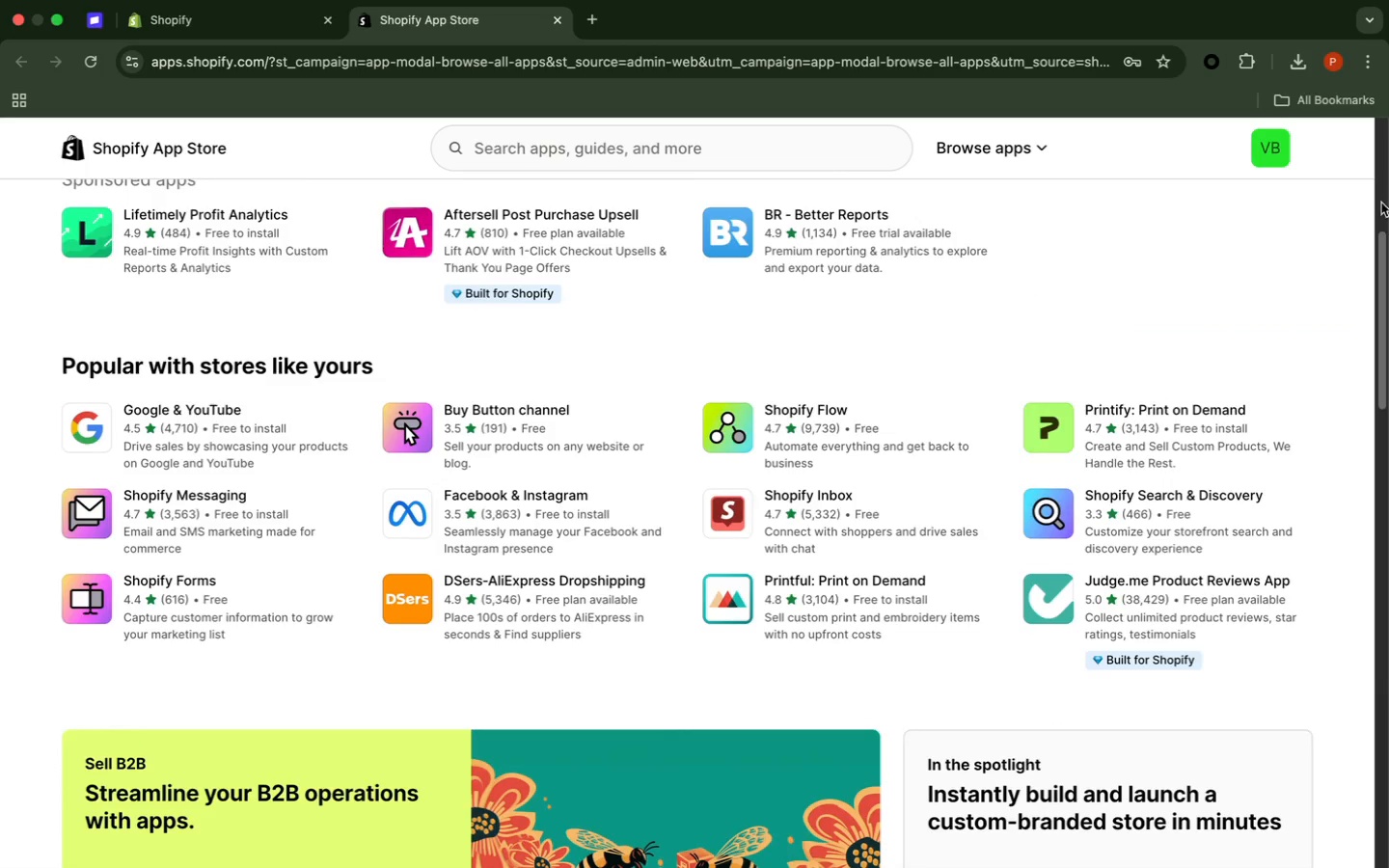 
left_click([575, 429])
 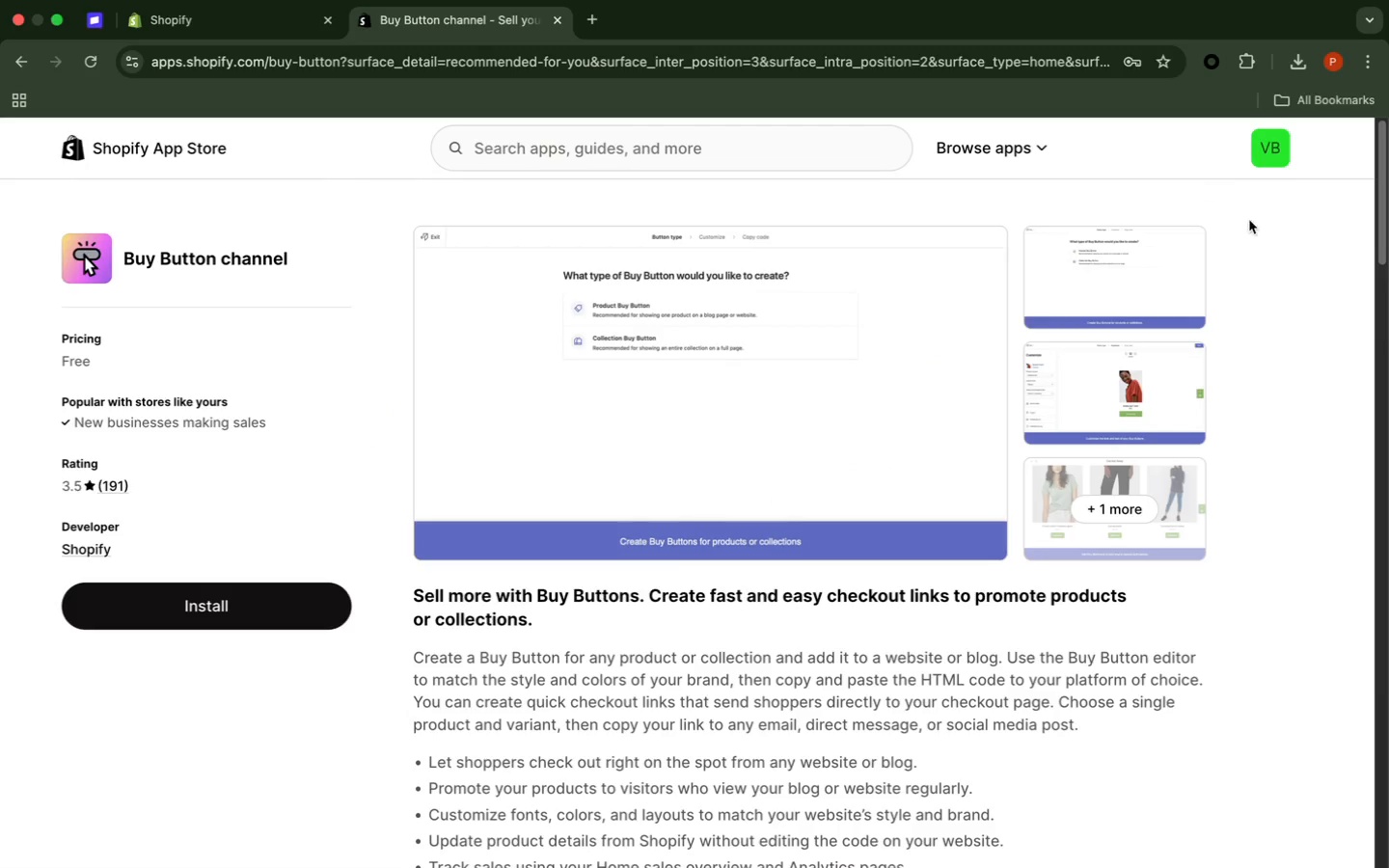 
wait(5.69)
 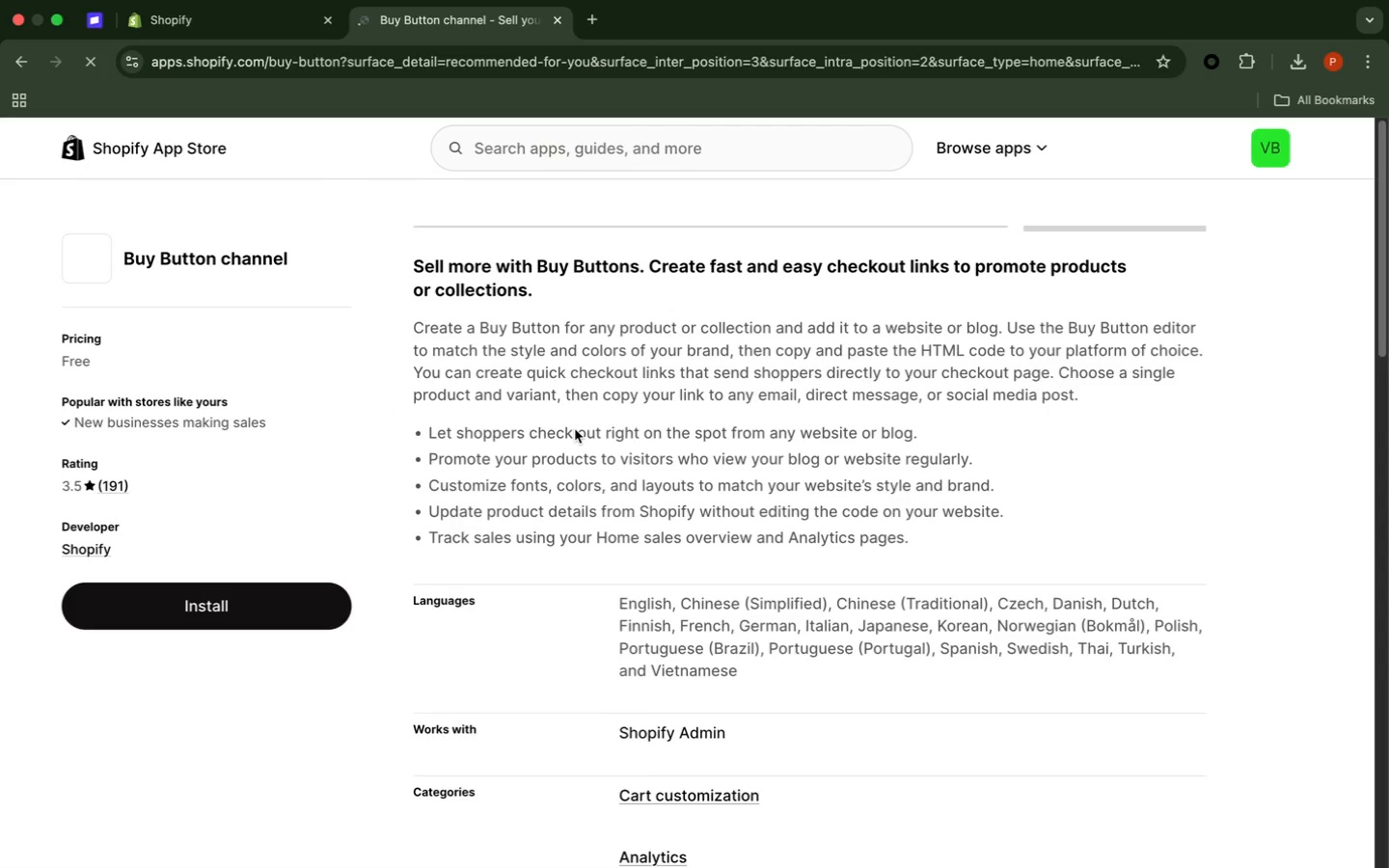 
scroll: coordinate [1275, 245], scroll_direction: down, amount: 12.0
 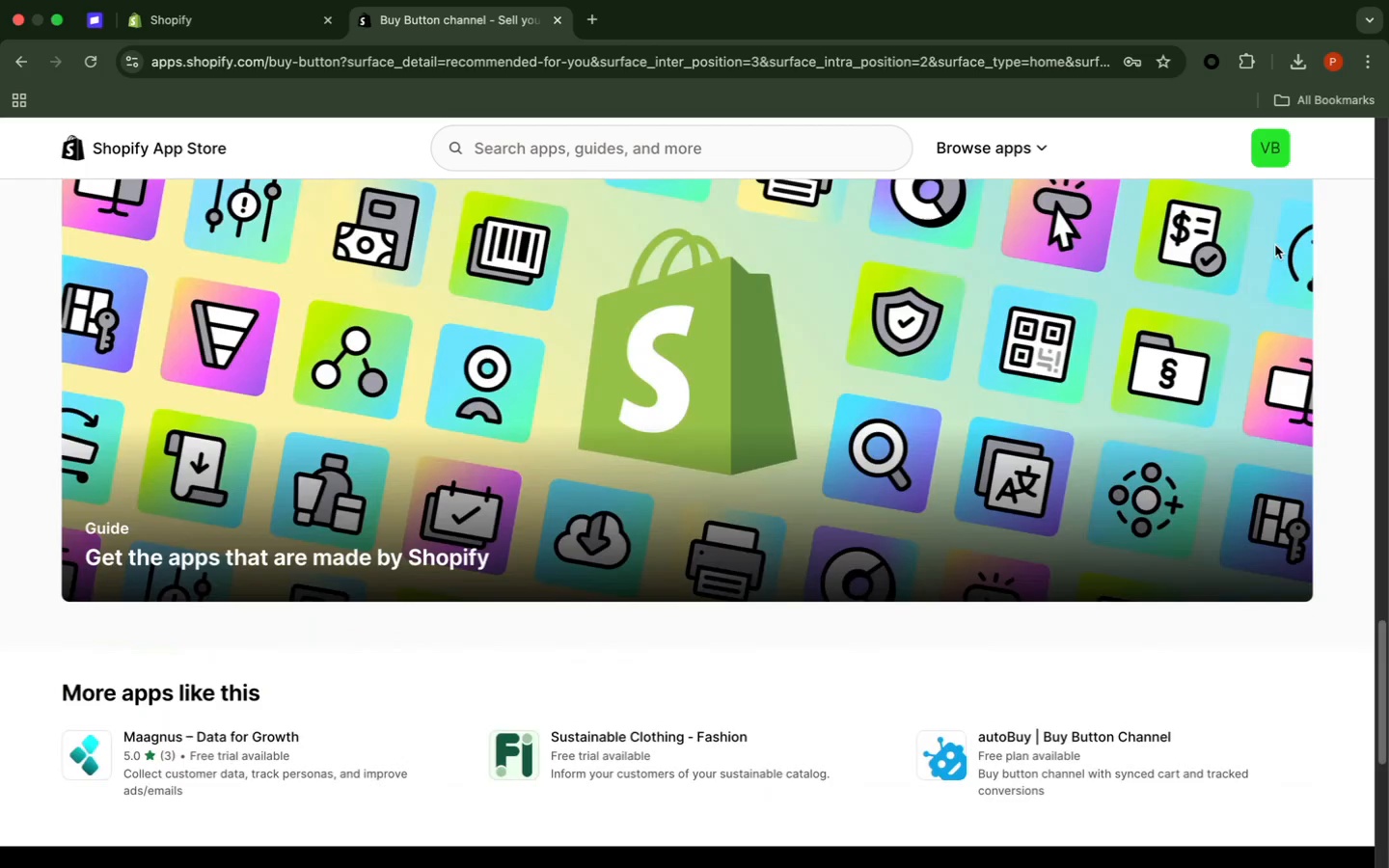 
scroll: coordinate [797, 684], scroll_direction: up, amount: 77.0
 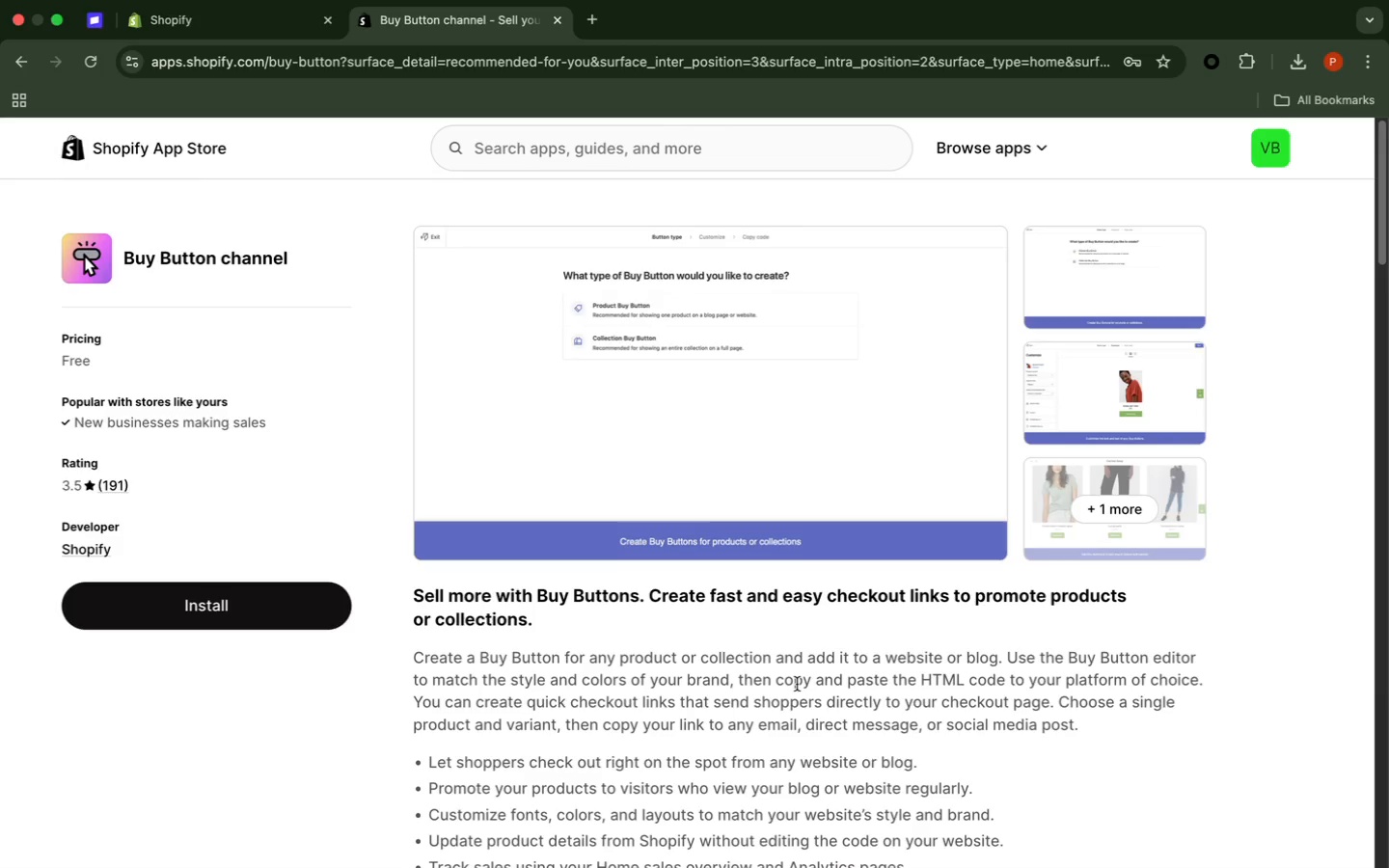 
scroll: coordinate [797, 684], scroll_direction: down, amount: 9.0
 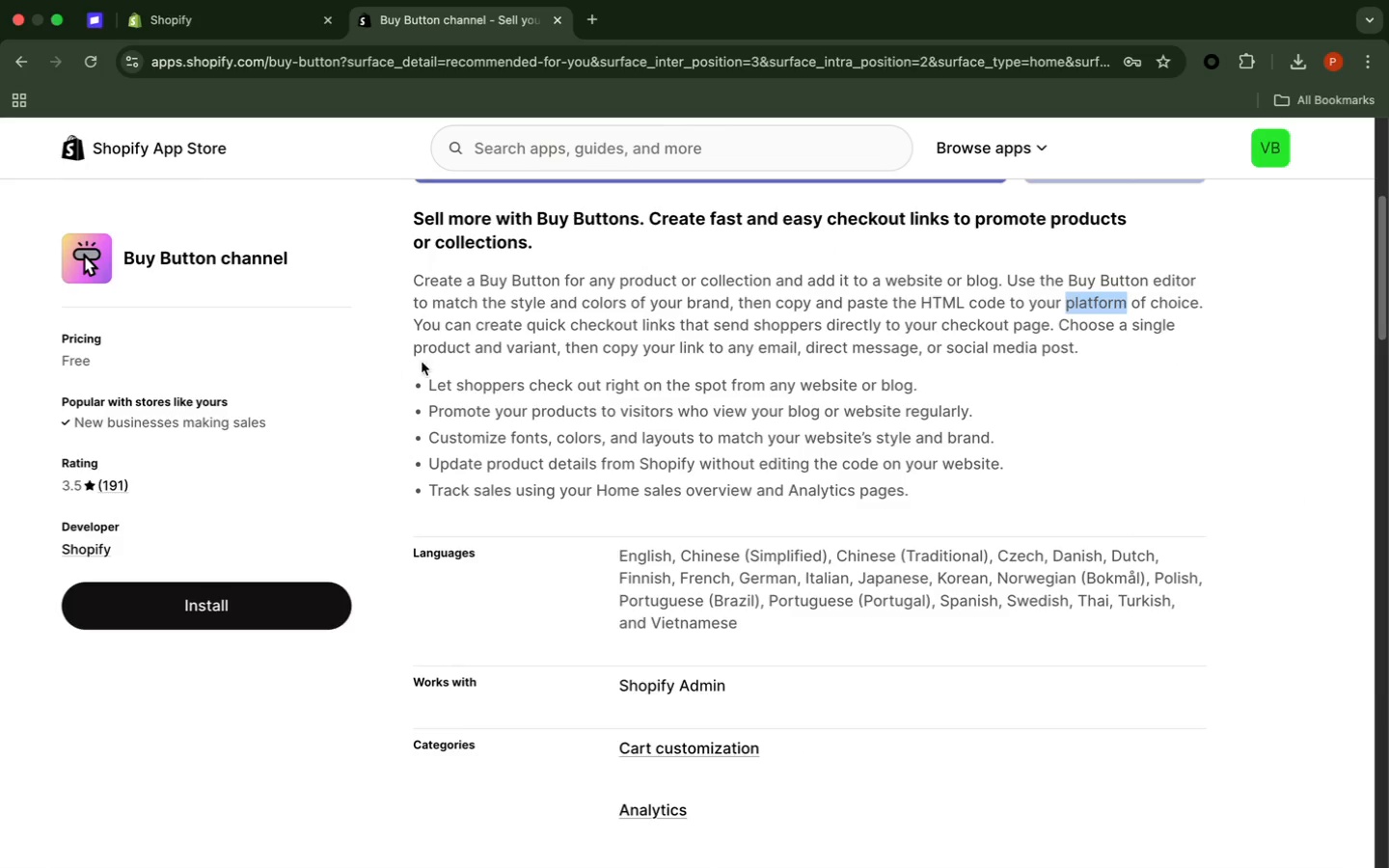 
wait(19.37)
 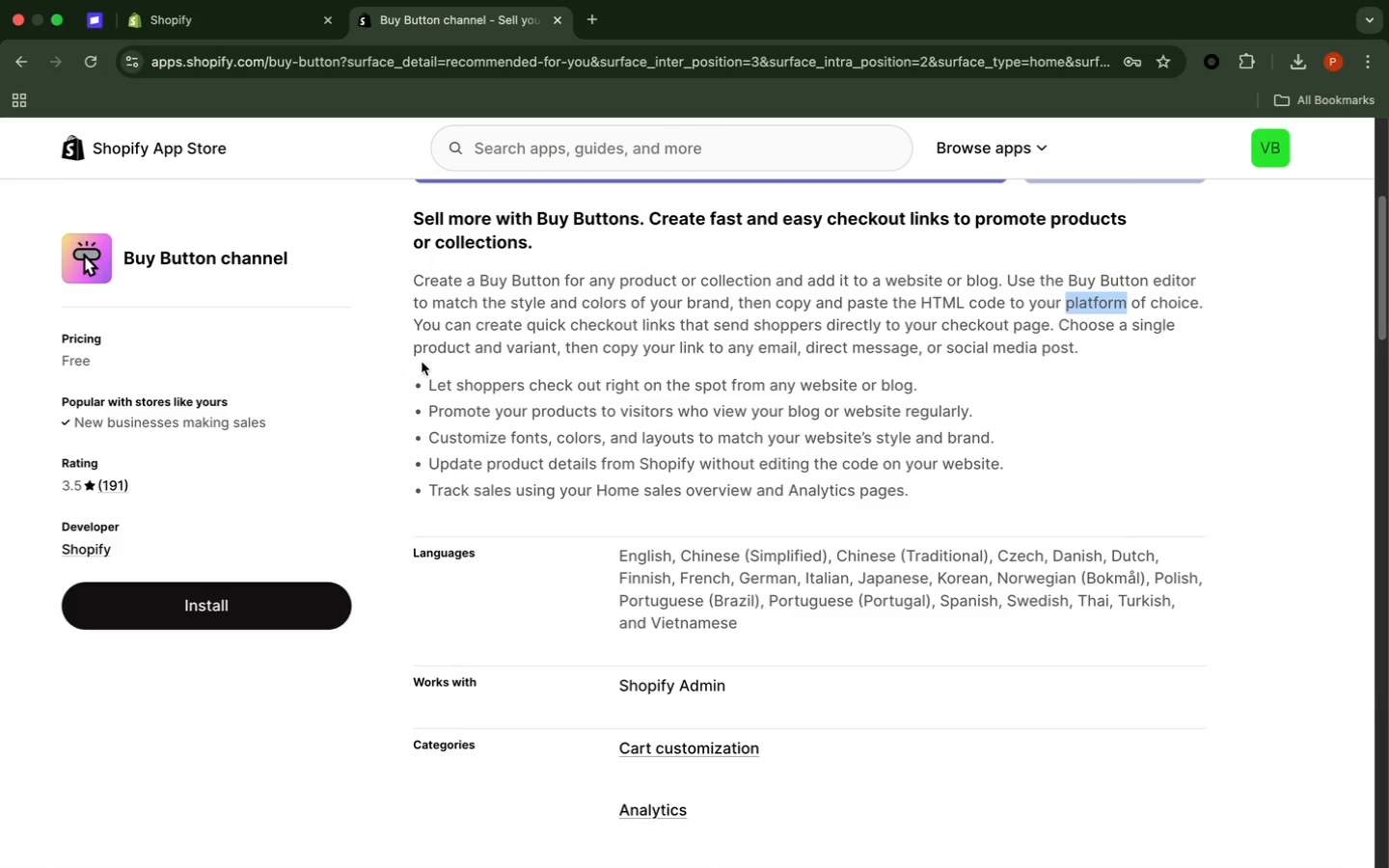 
left_click_drag(start_coordinate=[1027, 370], to_coordinate=[1060, 389])
 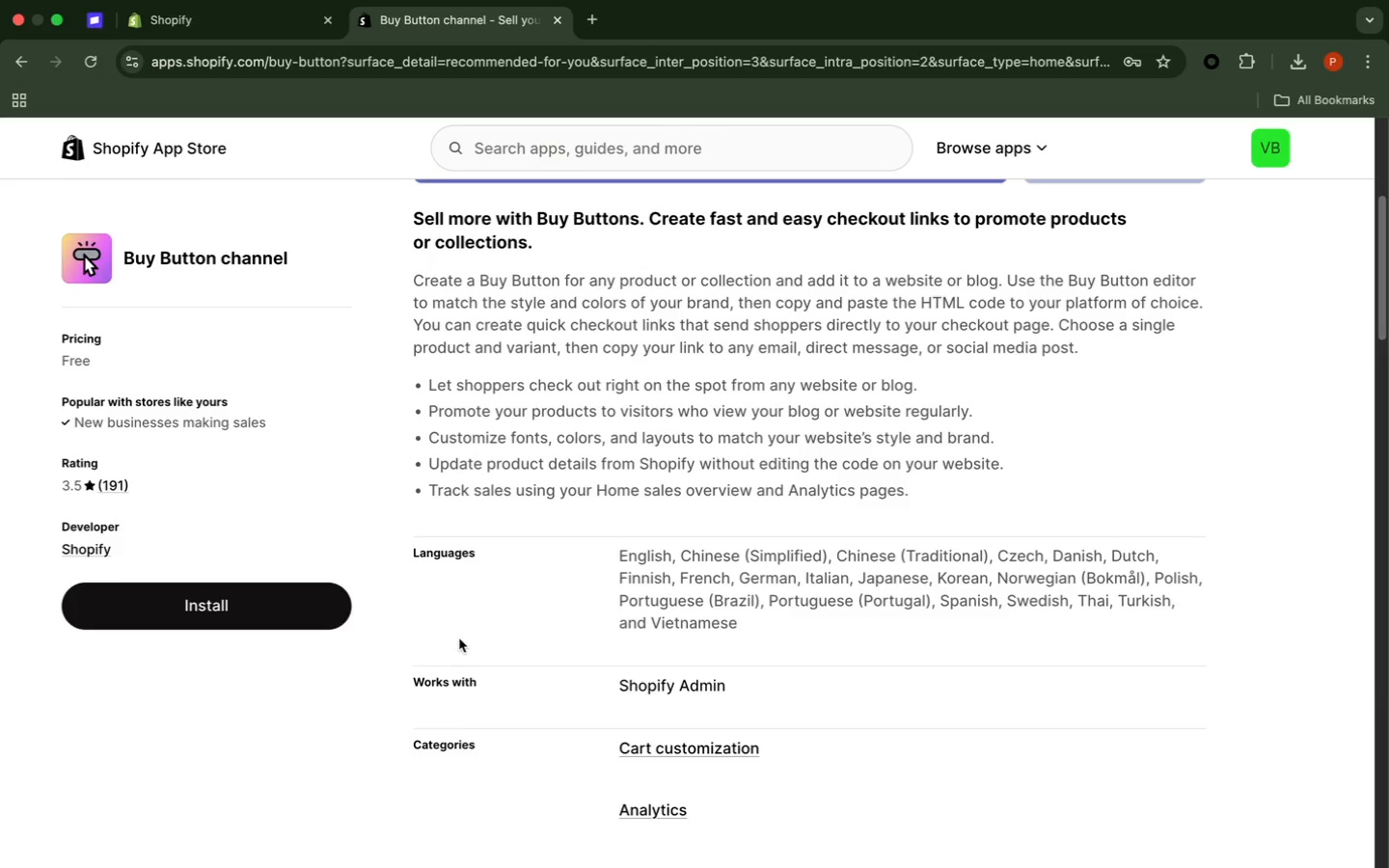 
wait(59.51)
 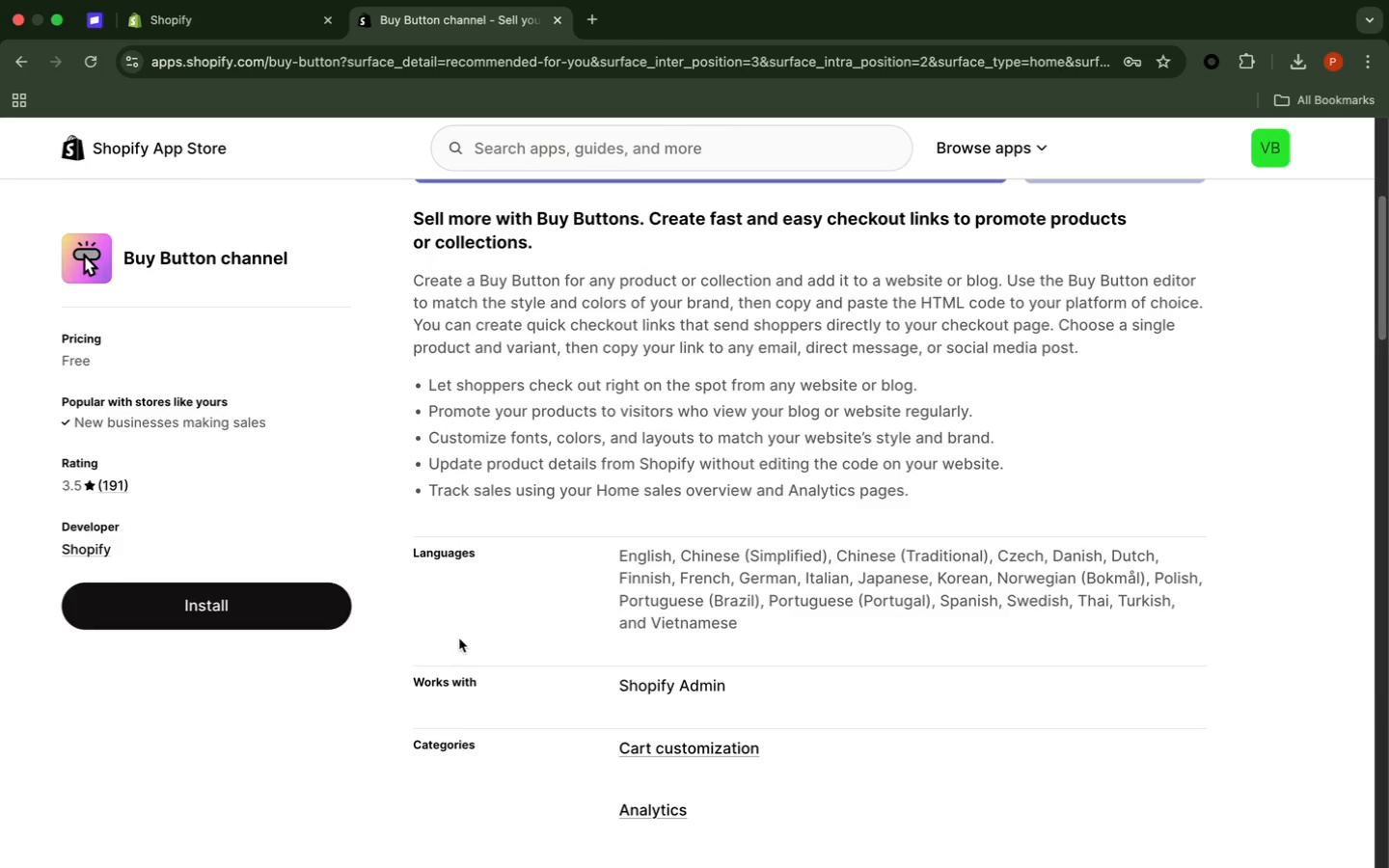 
scroll: coordinate [944, 382], scroll_direction: down, amount: 17.0
 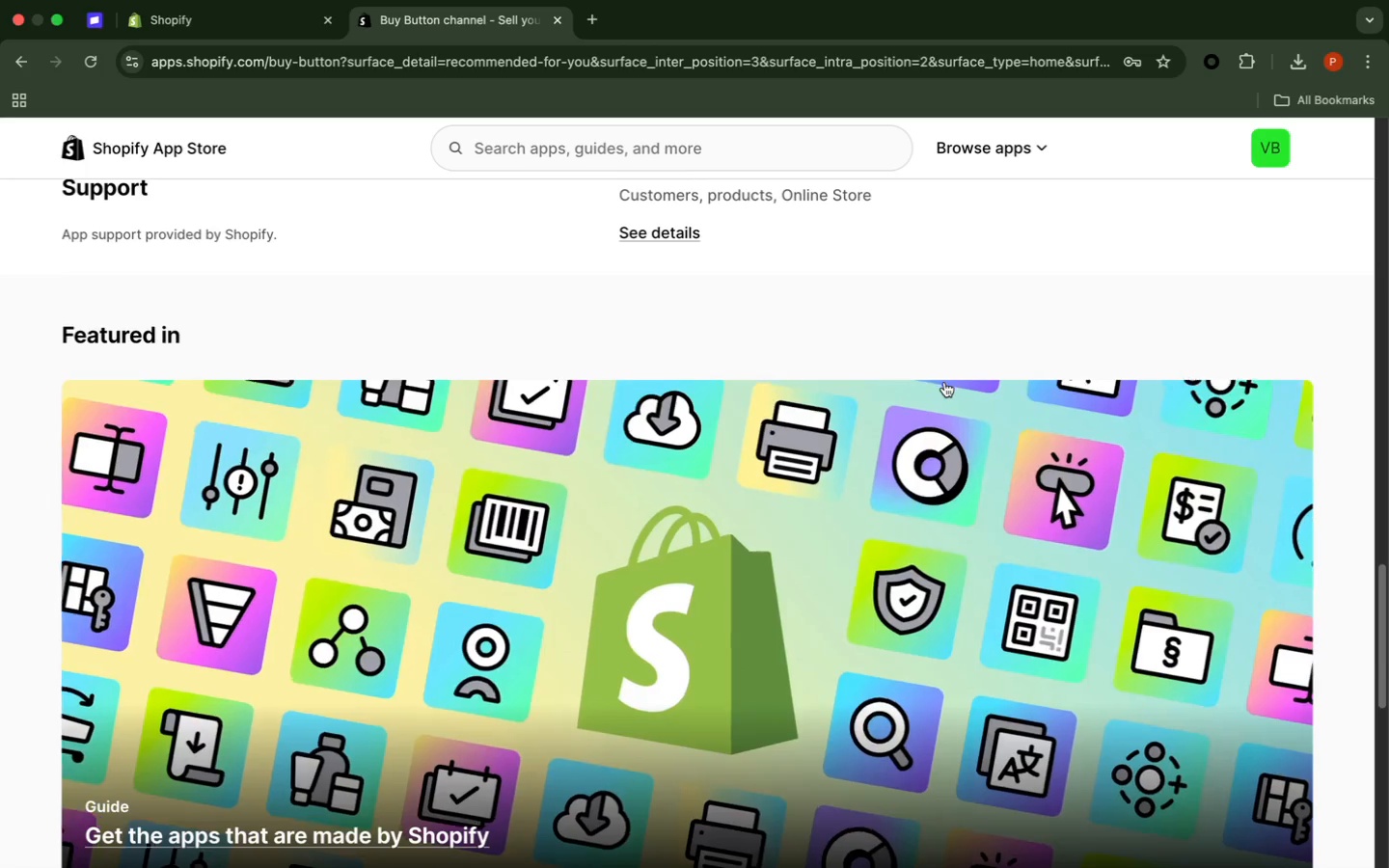 
scroll: coordinate [943, 387], scroll_direction: up, amount: 129.0
 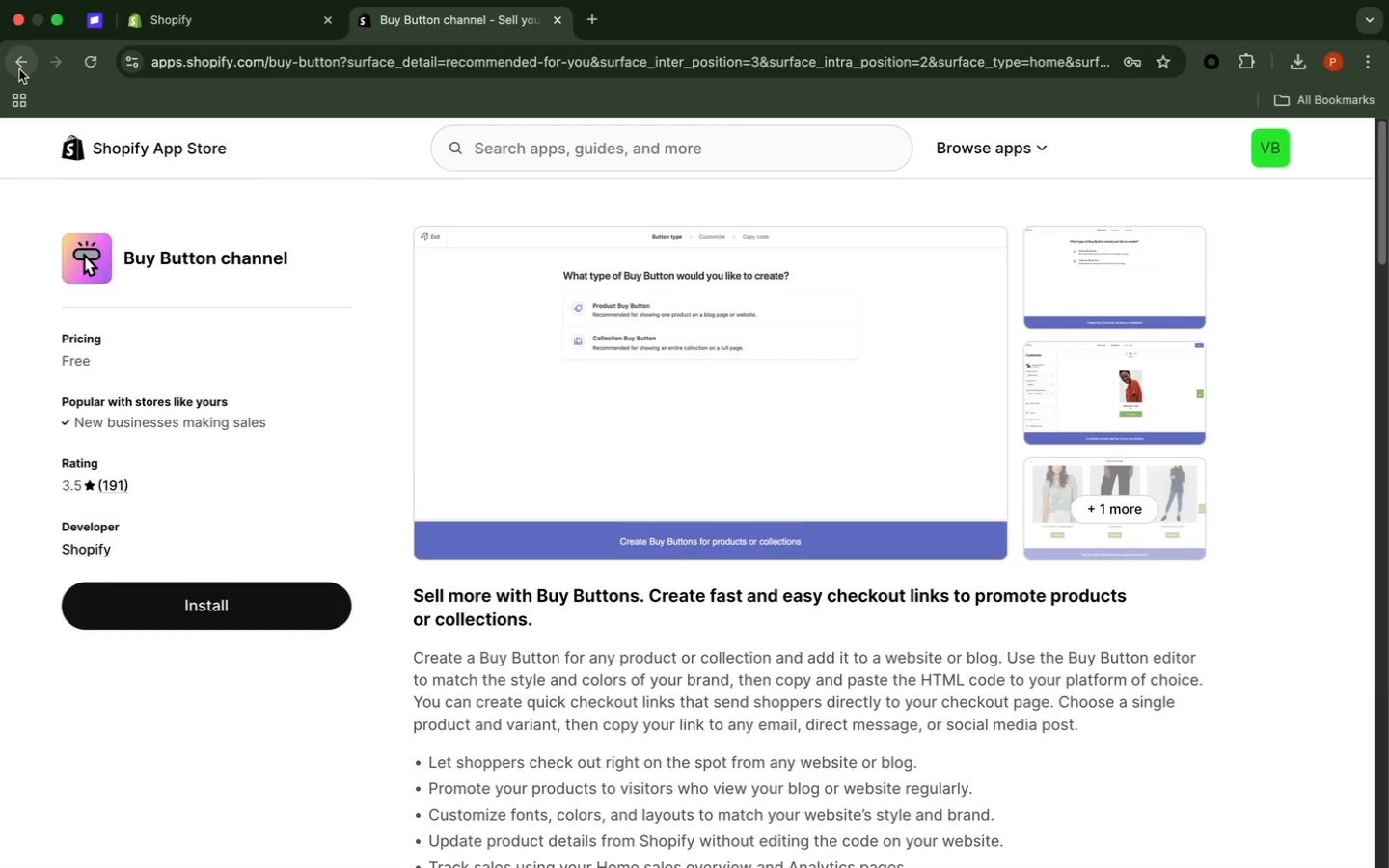 
left_click([19, 68])
 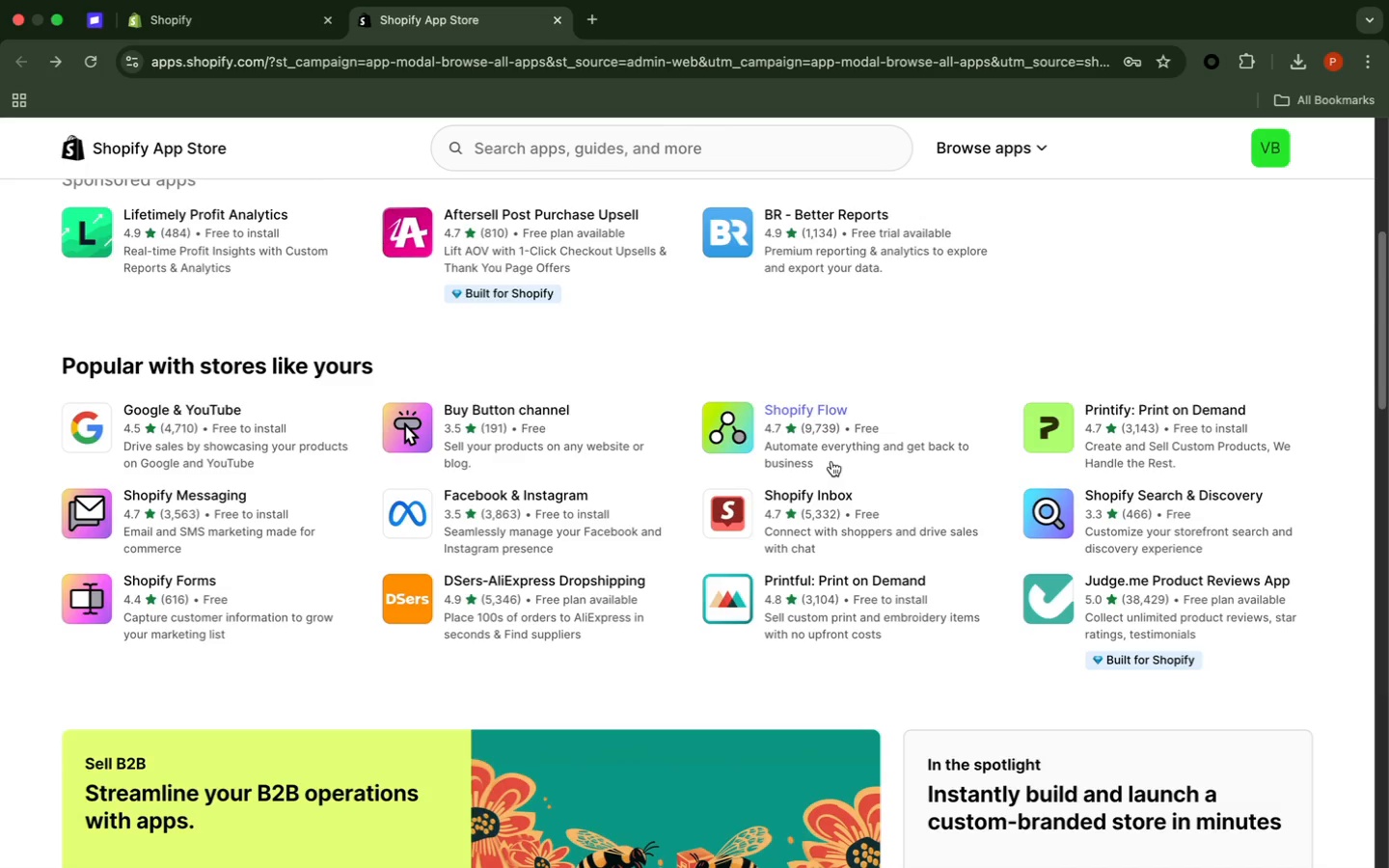 
wait(9.24)
 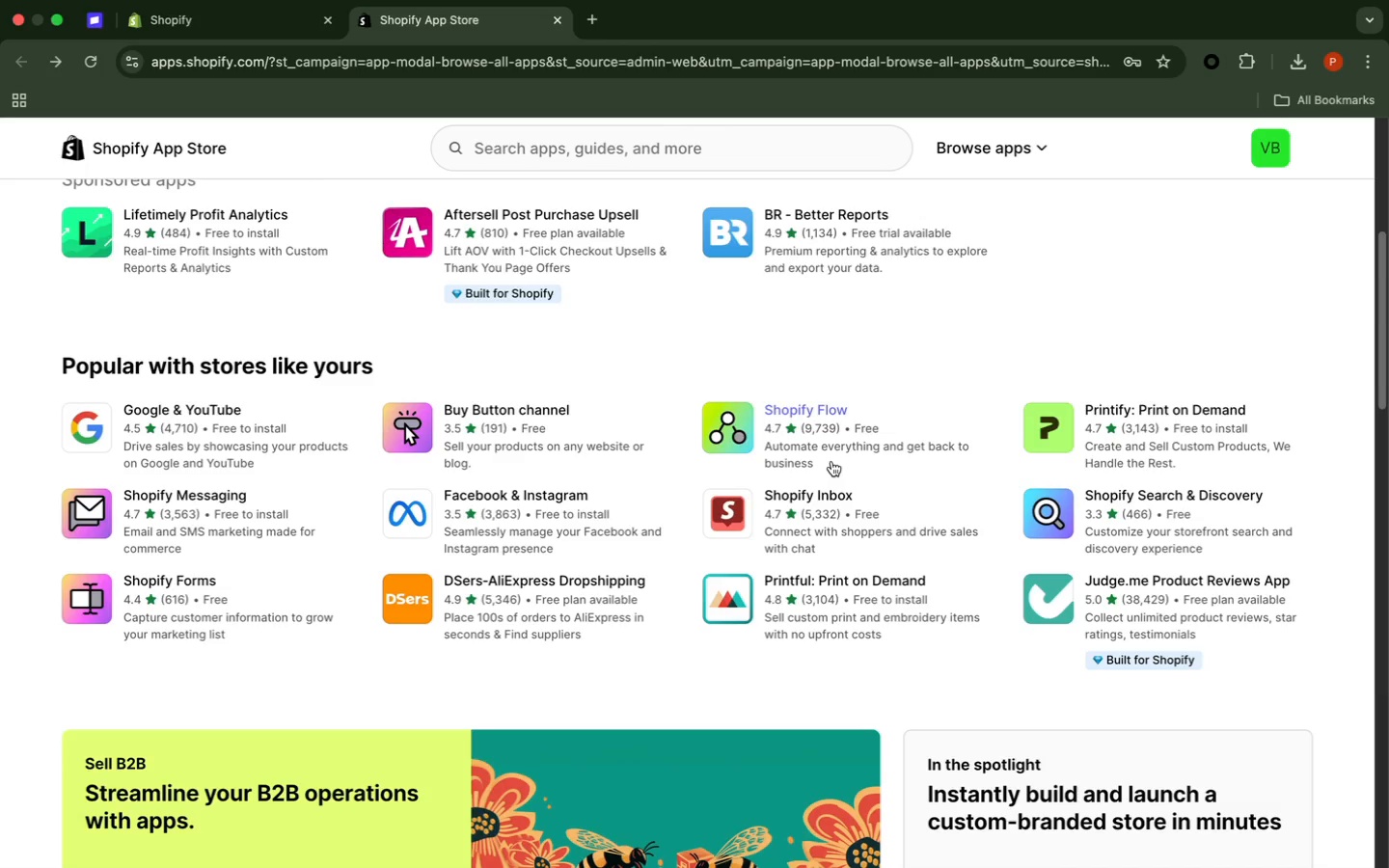 
left_click([184, 583])
 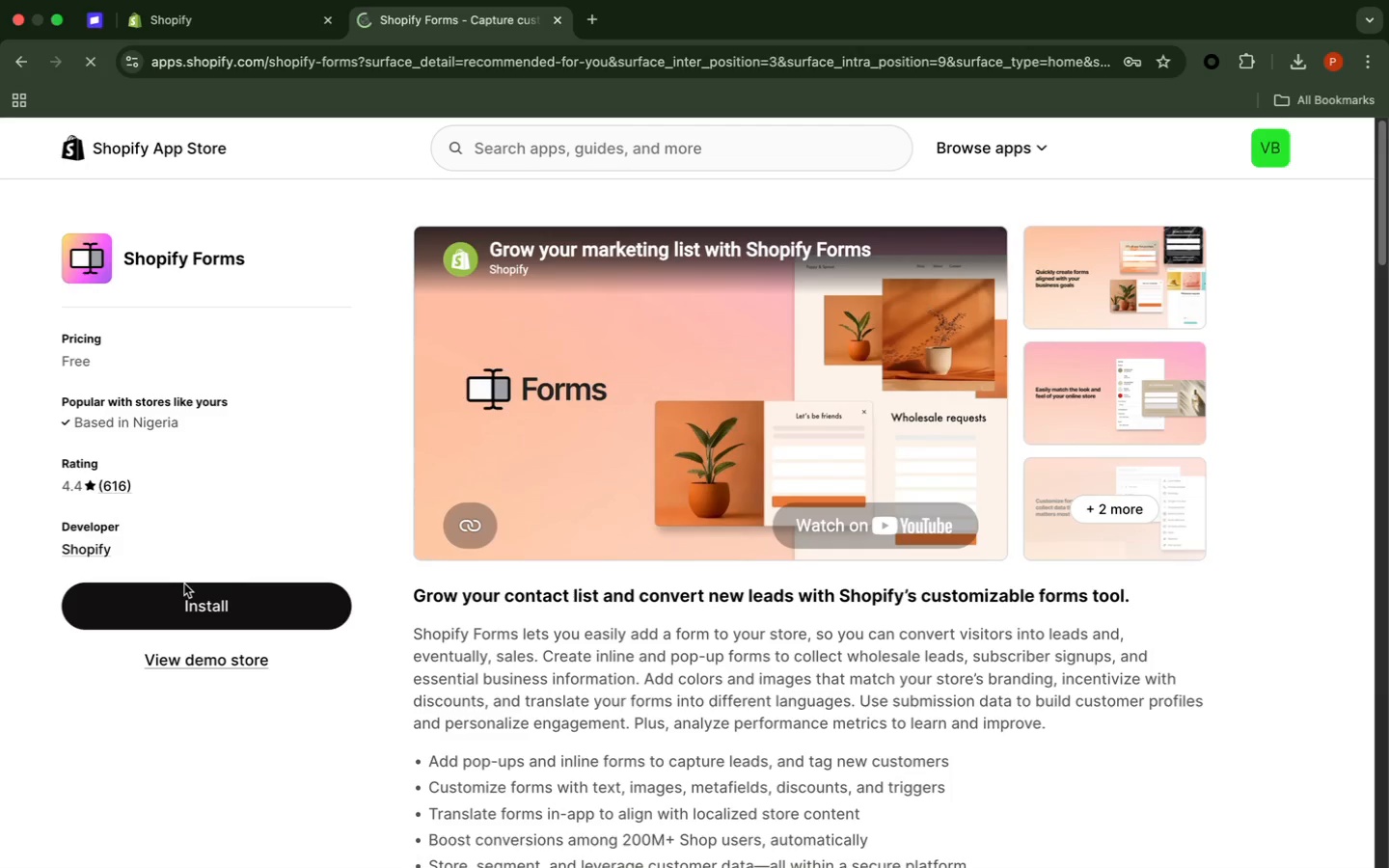 
wait(9.72)
 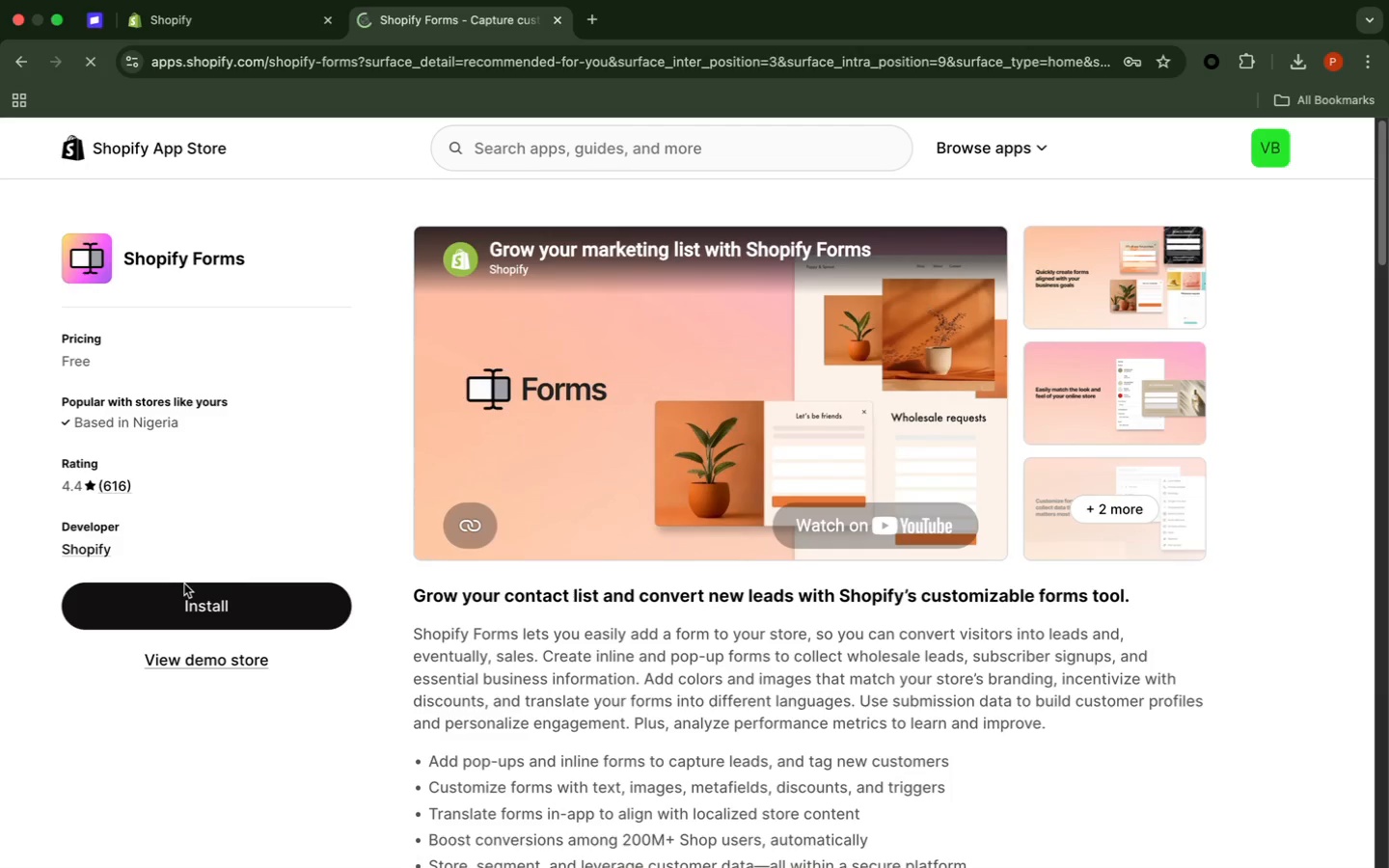 
left_click([377, 400])
 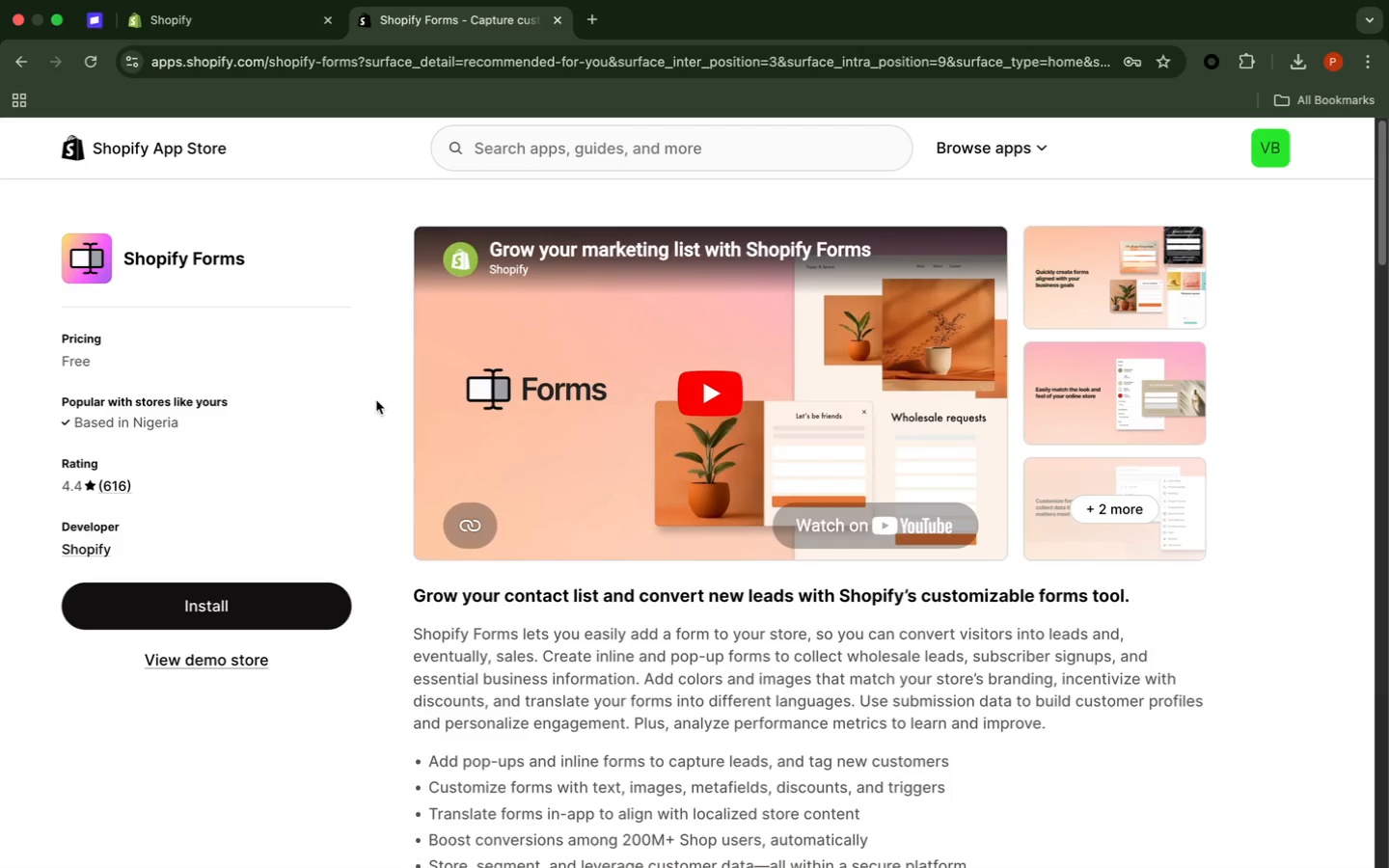 
scroll: coordinate [376, 400], scroll_direction: down, amount: 22.0
 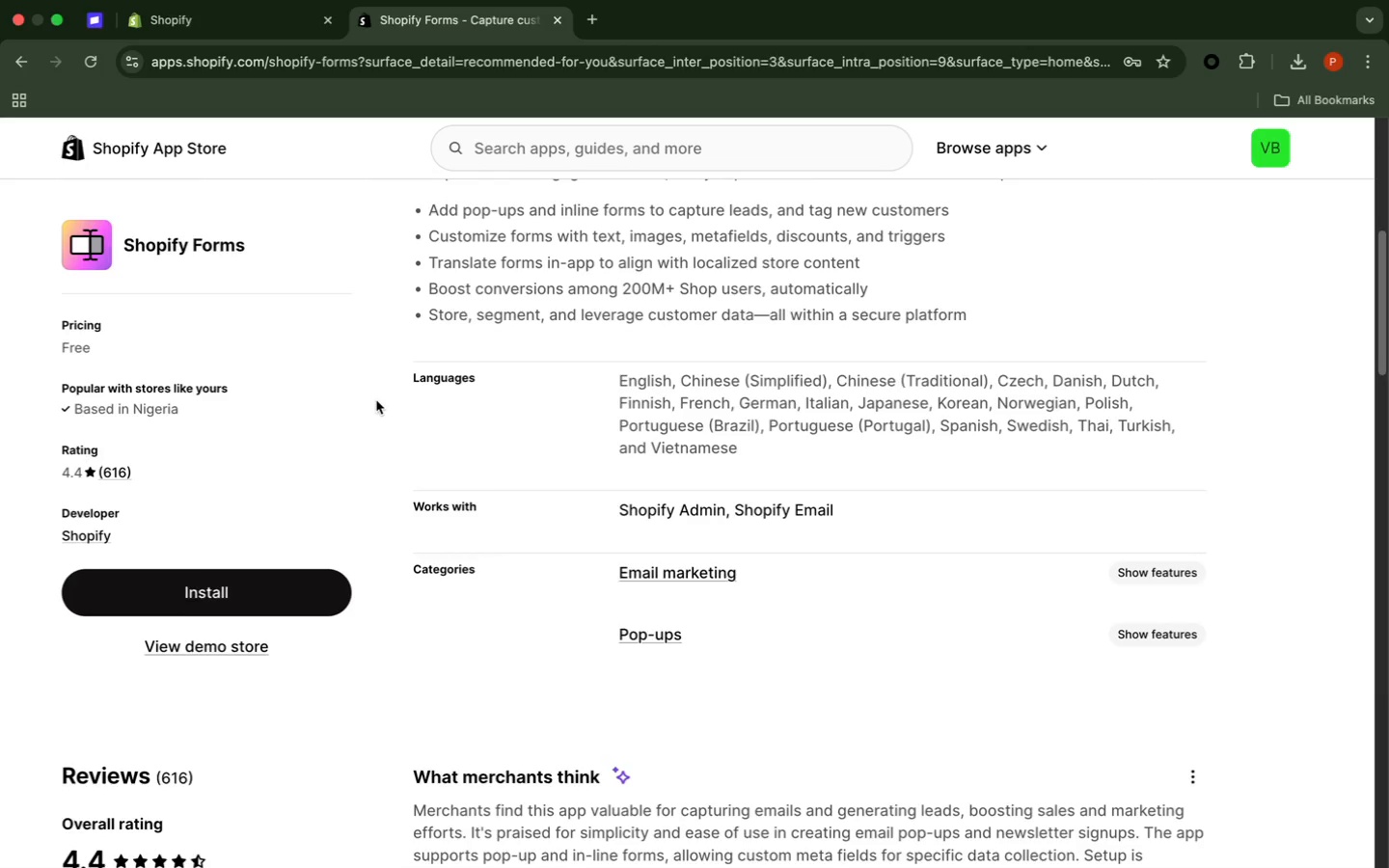 
scroll: coordinate [376, 400], scroll_direction: down, amount: 33.0
 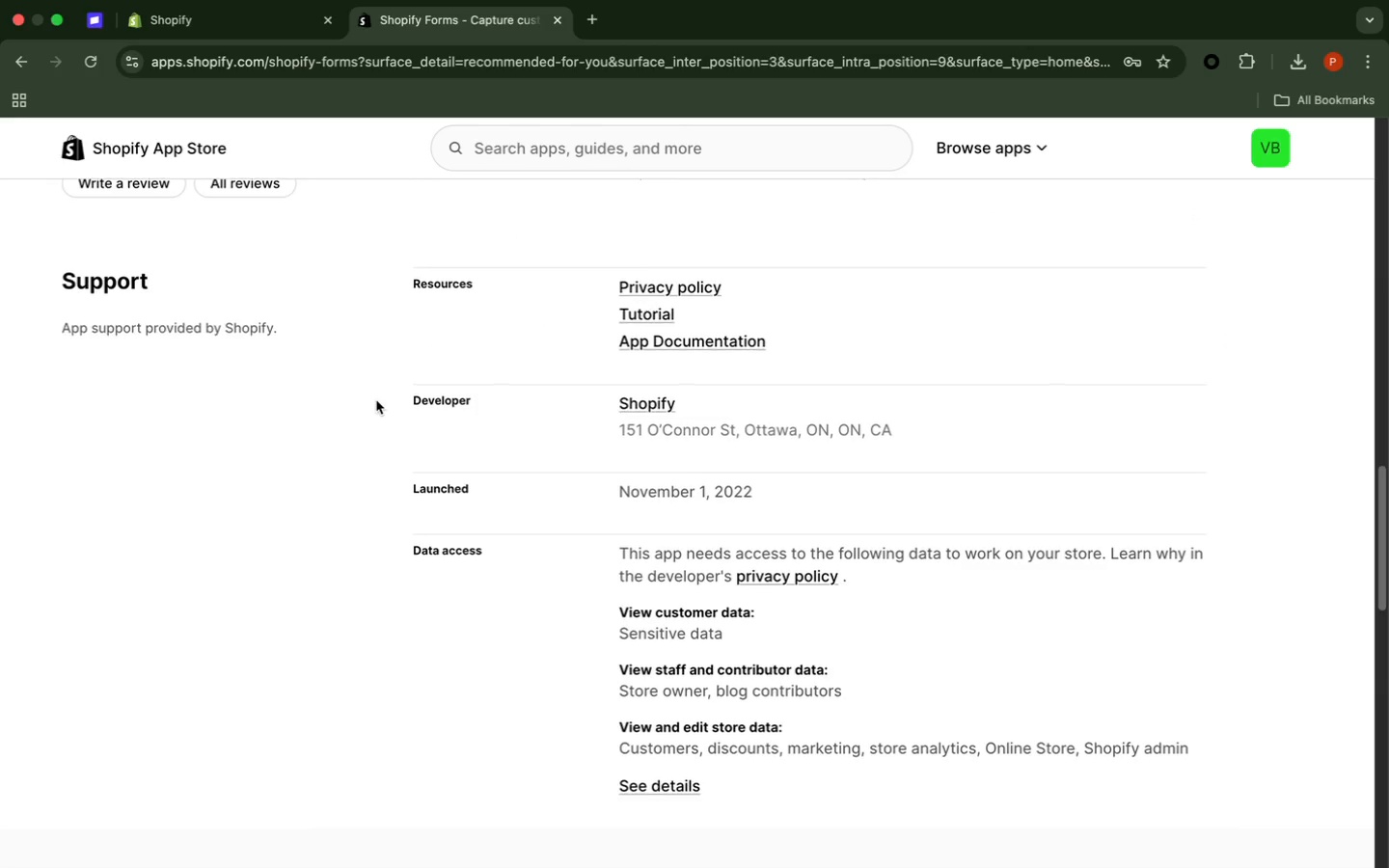 
scroll: coordinate [376, 400], scroll_direction: down, amount: 6.0
 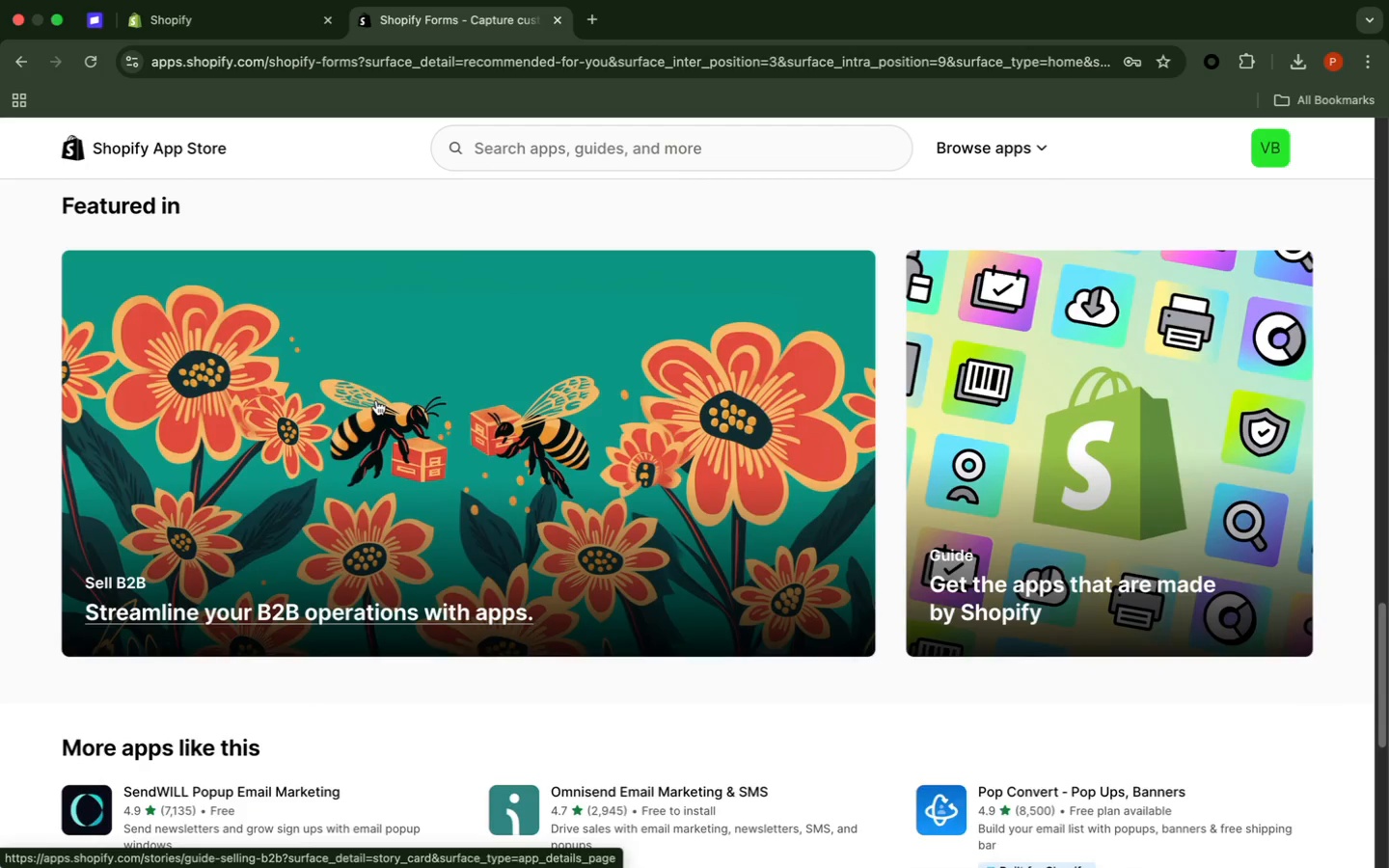 
scroll: coordinate [338, 496], scroll_direction: up, amount: 64.0
 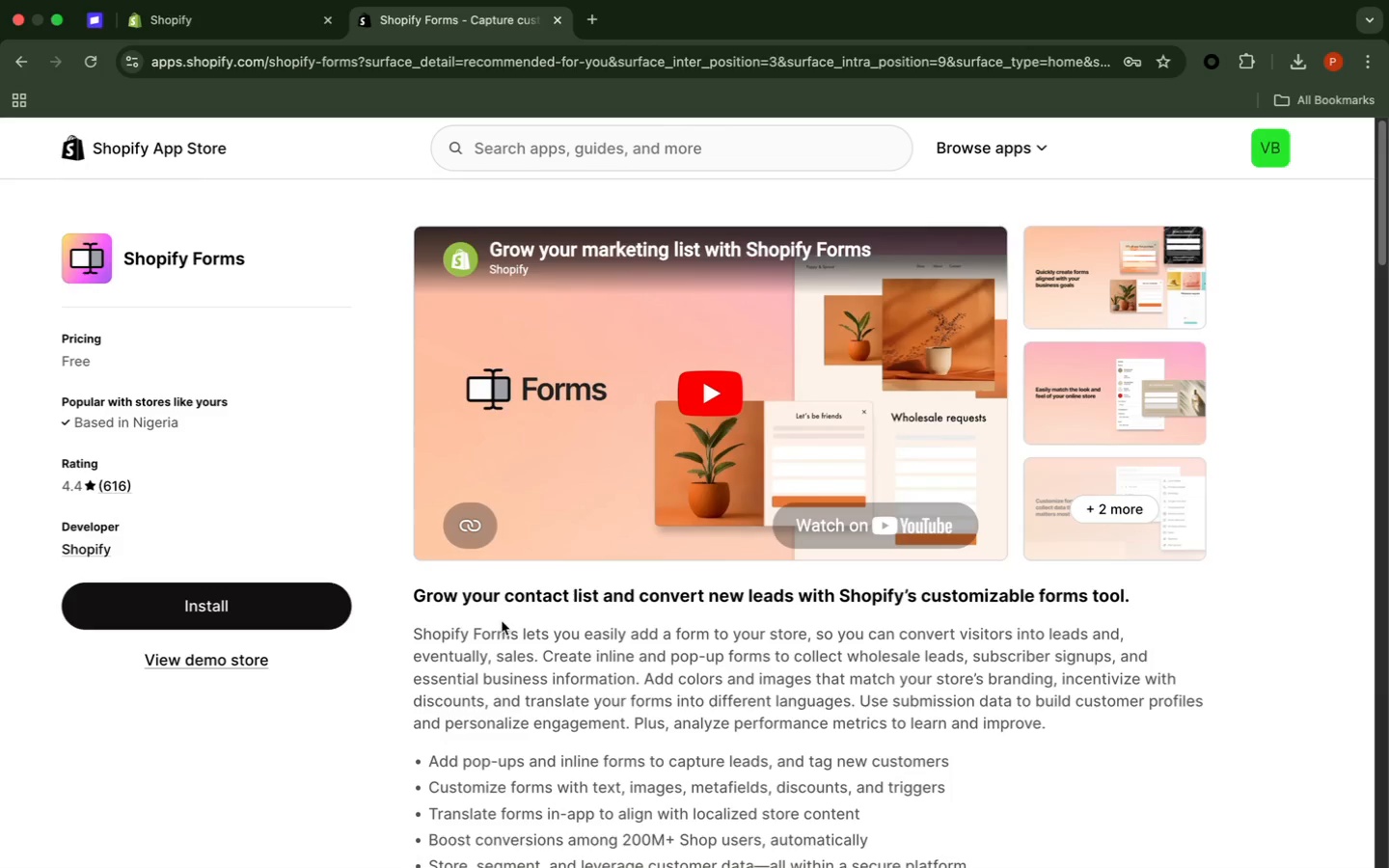 
scroll: coordinate [502, 621], scroll_direction: down, amount: 1.0
 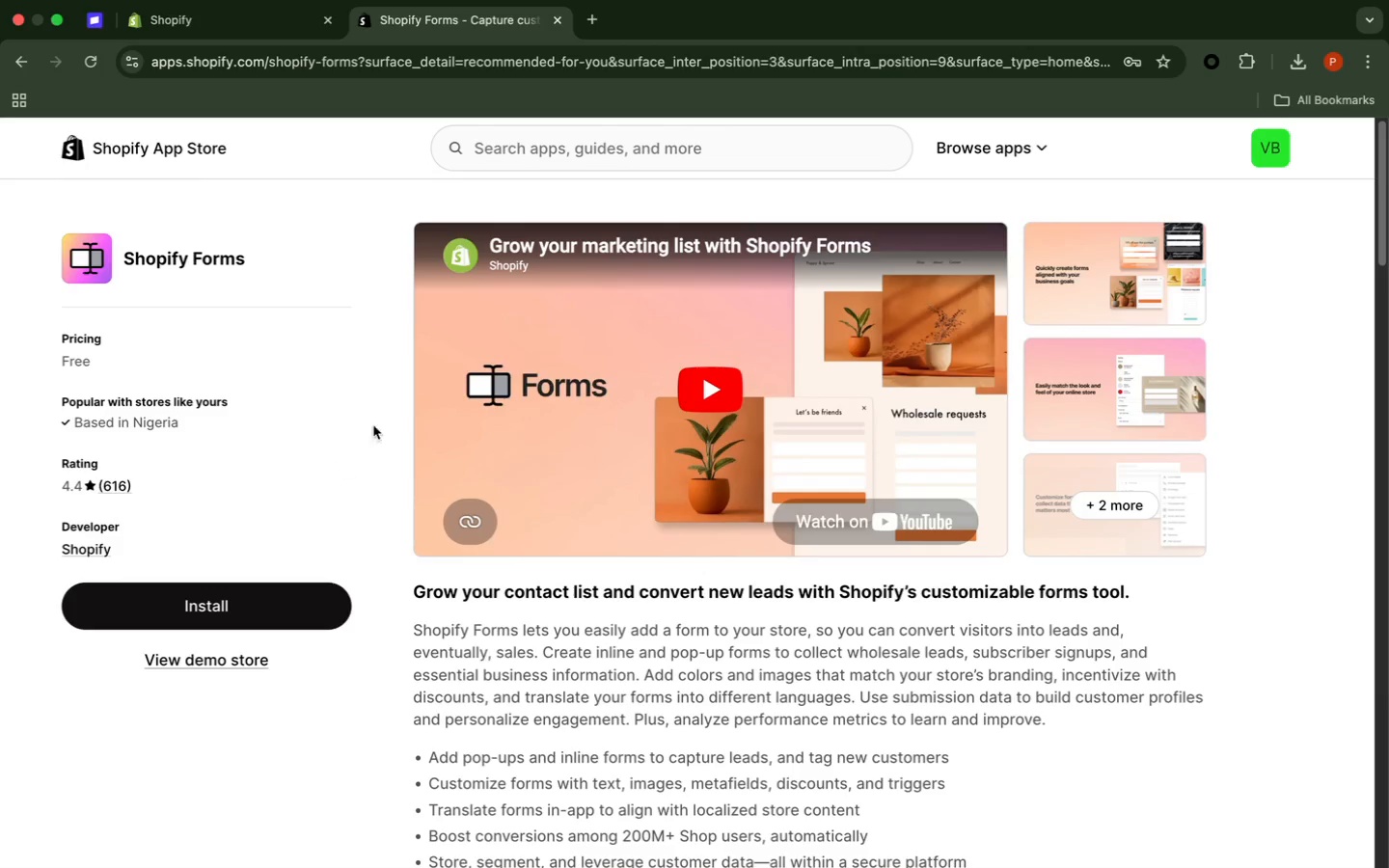 
scroll: coordinate [407, 314], scroll_direction: up, amount: 16.0
 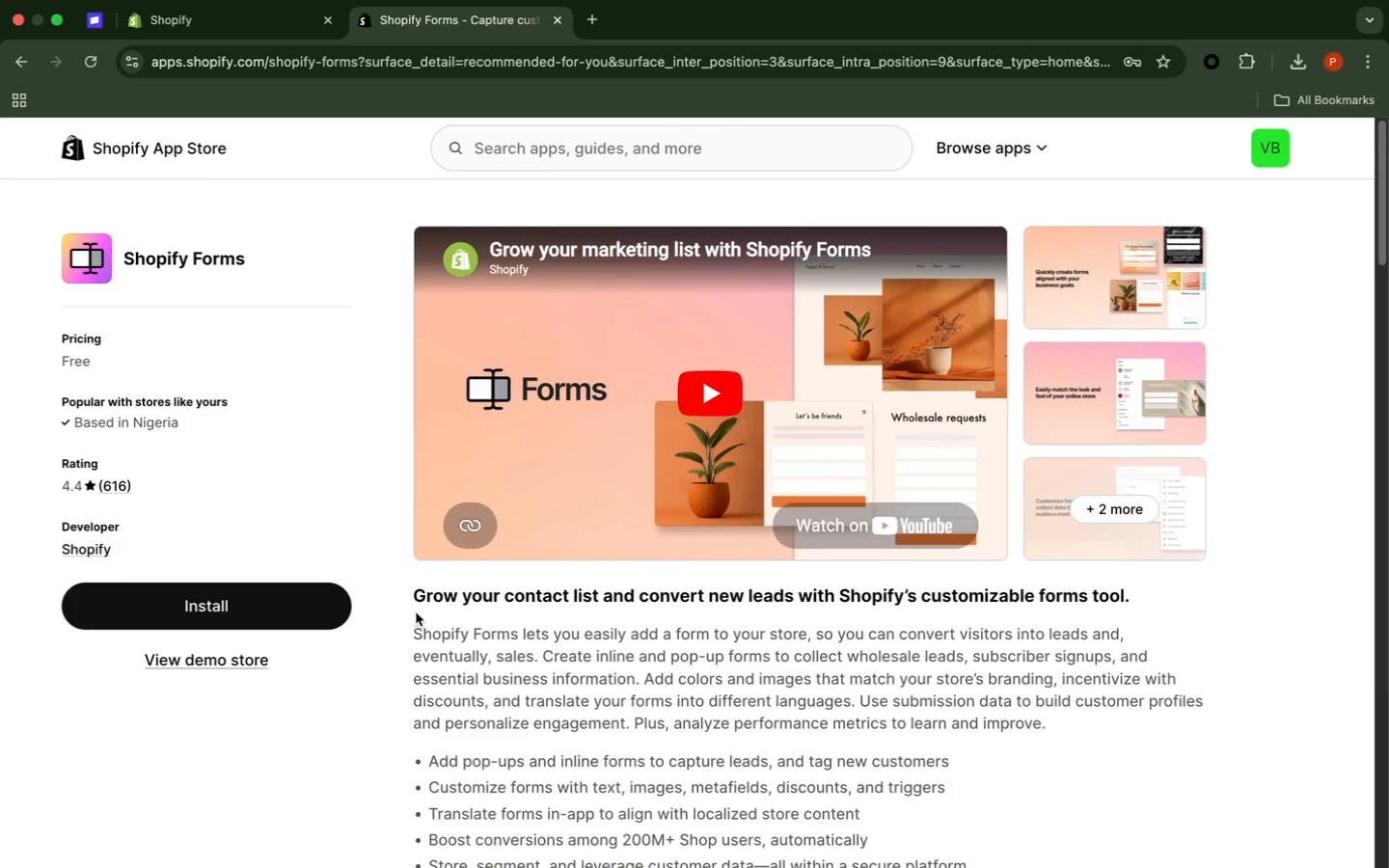 
wait(32.43)
 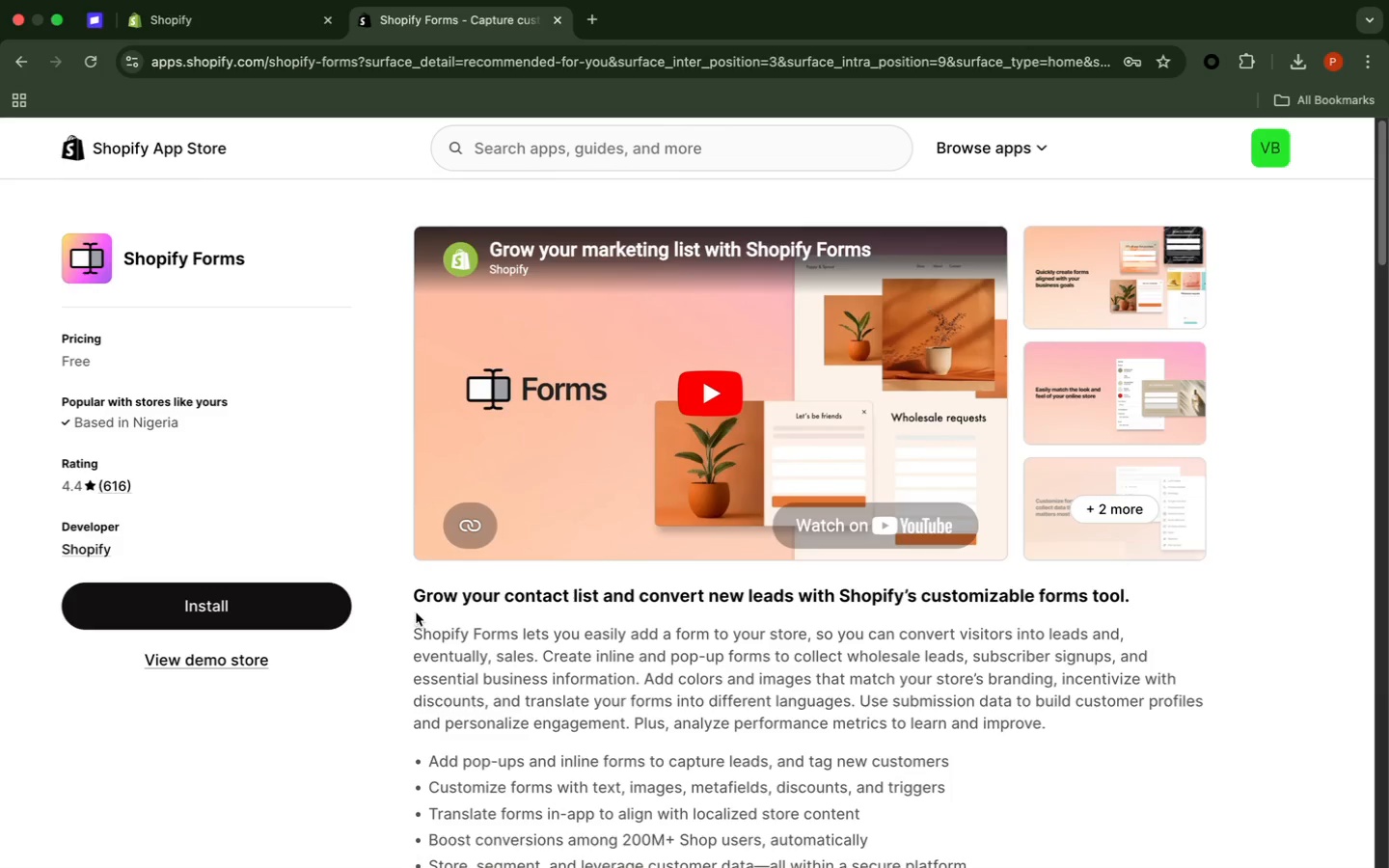 
left_click([24, 59])
 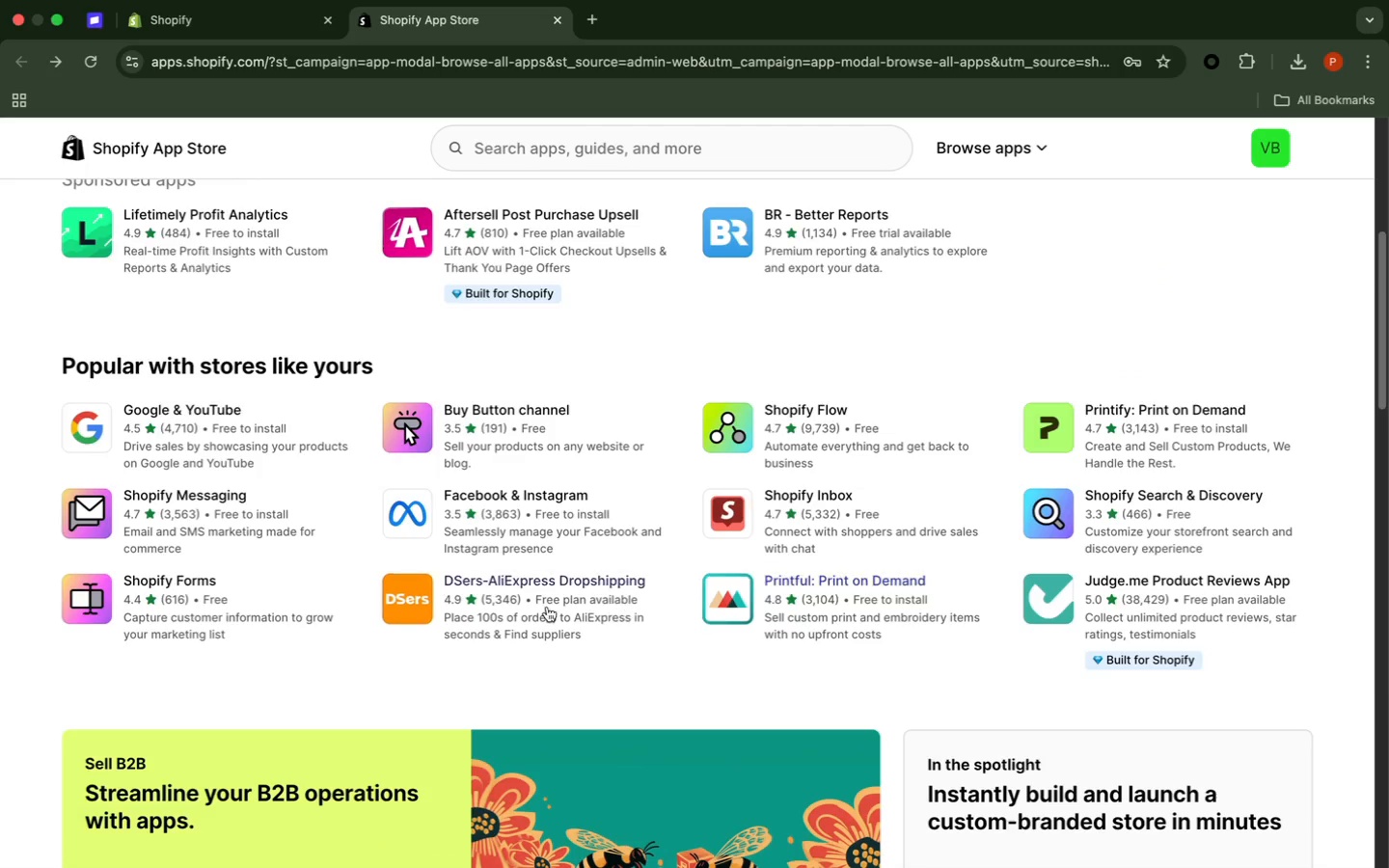 
scroll: coordinate [541, 607], scroll_direction: down, amount: 1.0
 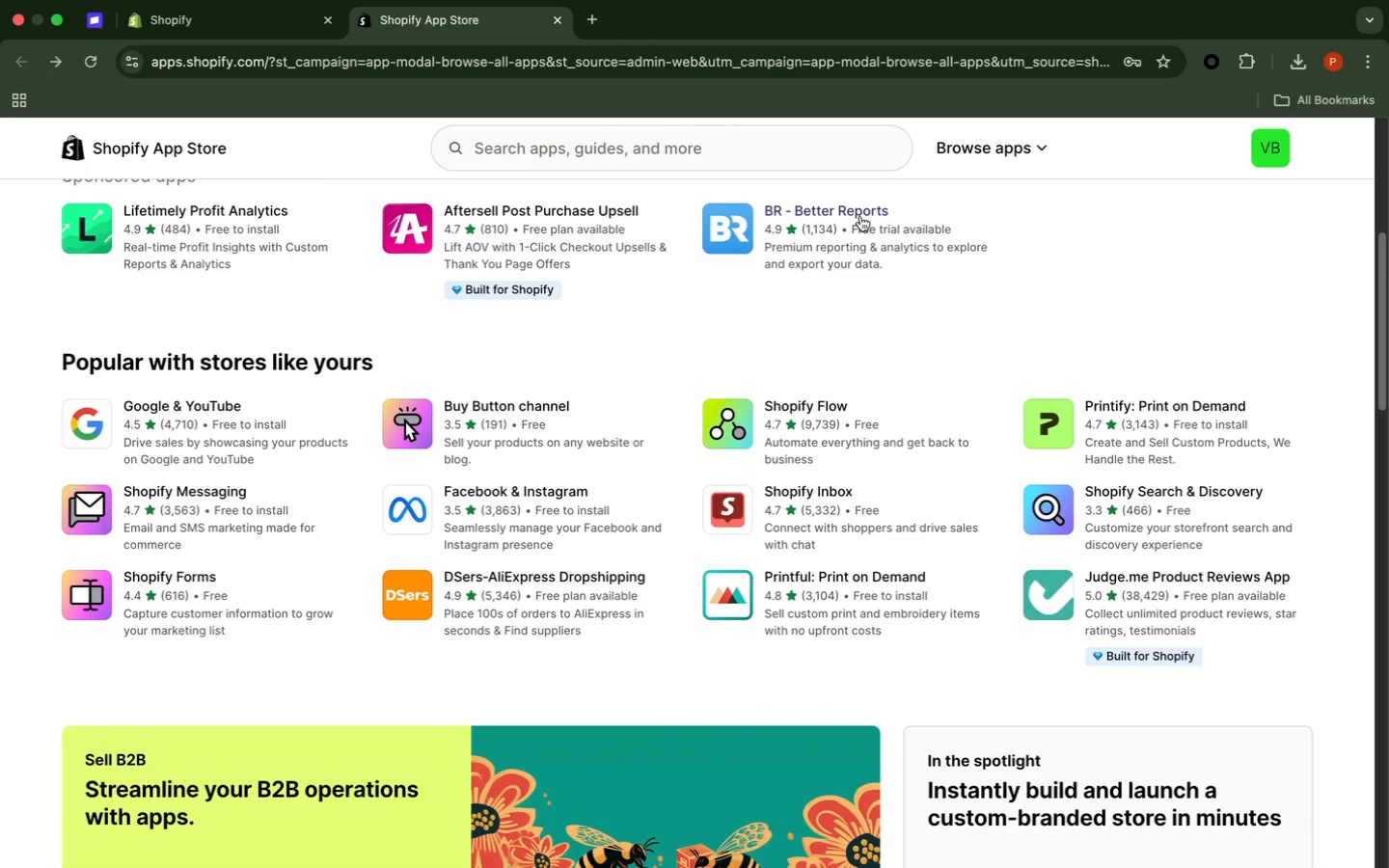 
left_click([860, 216])
 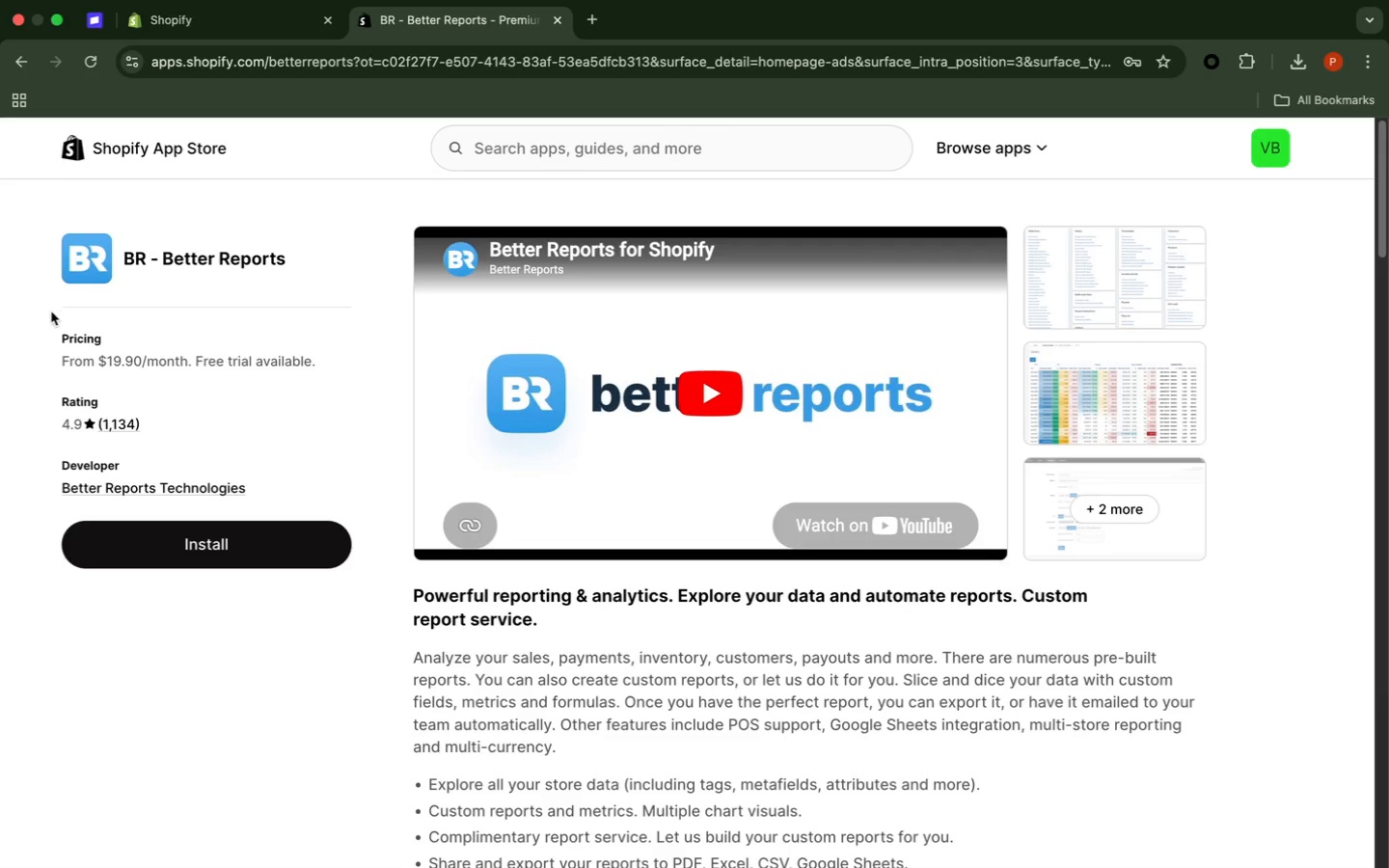 
wait(15.8)
 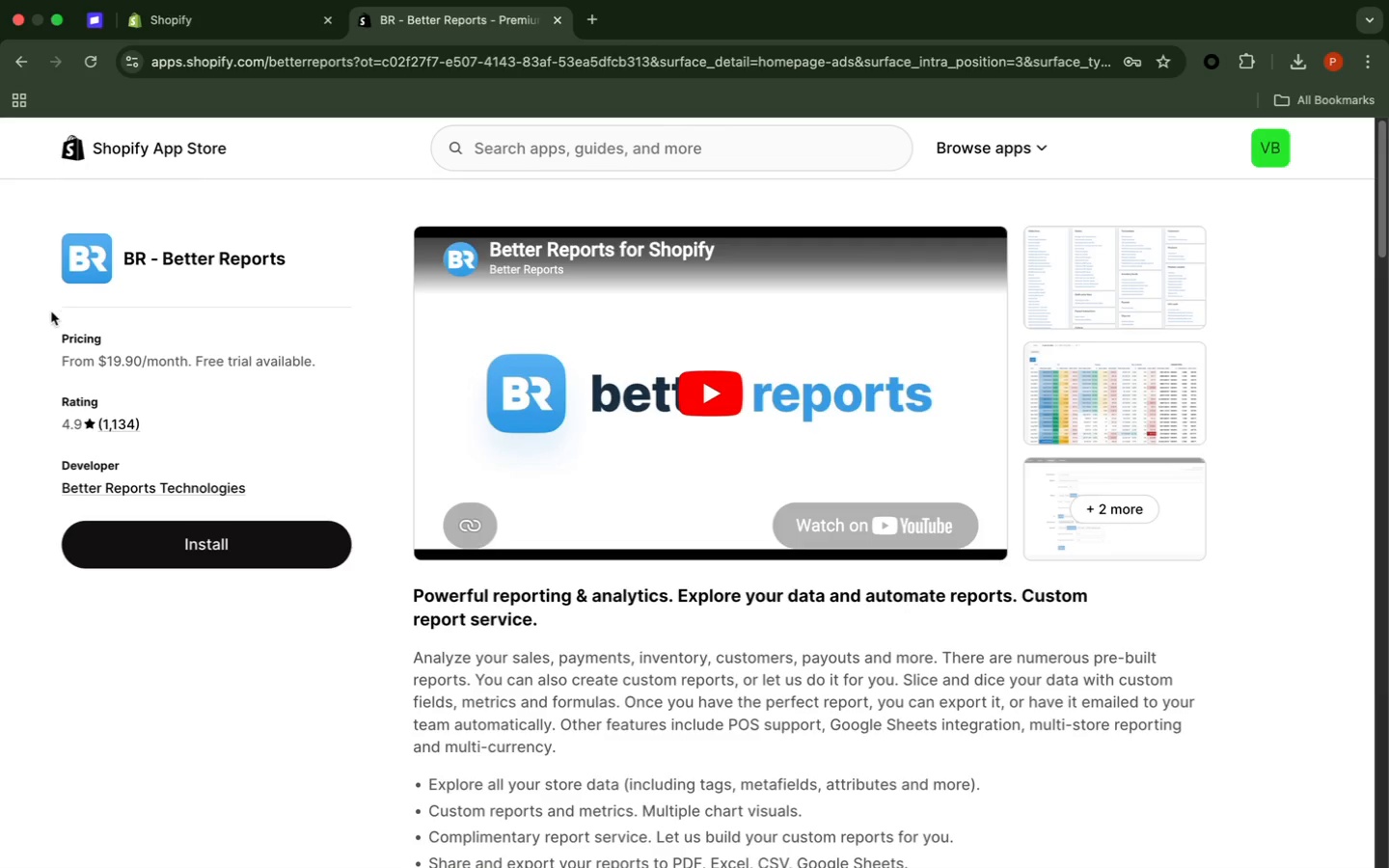 
scroll: coordinate [555, 693], scroll_direction: down, amount: 8.0
 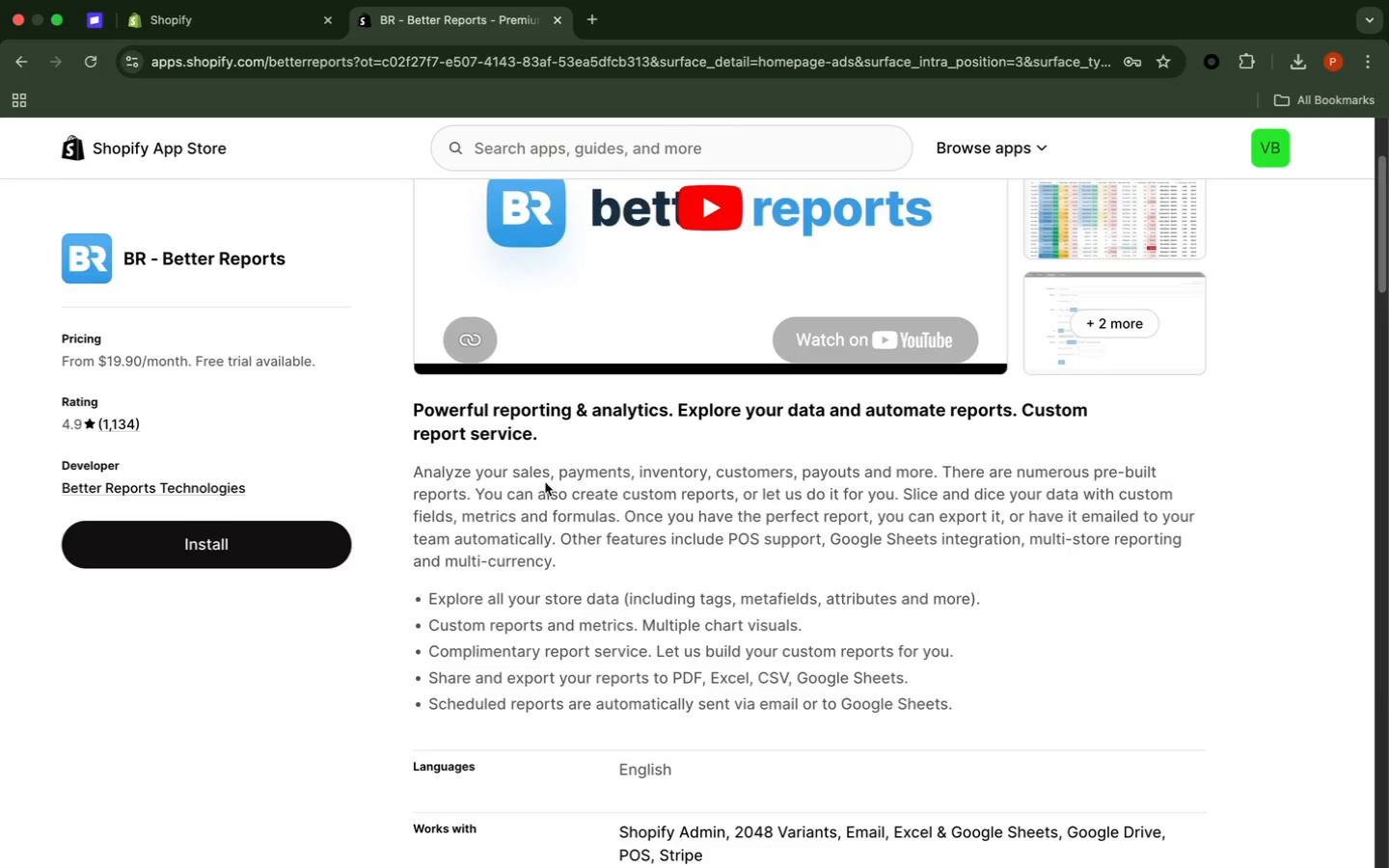 
wait(12.74)
 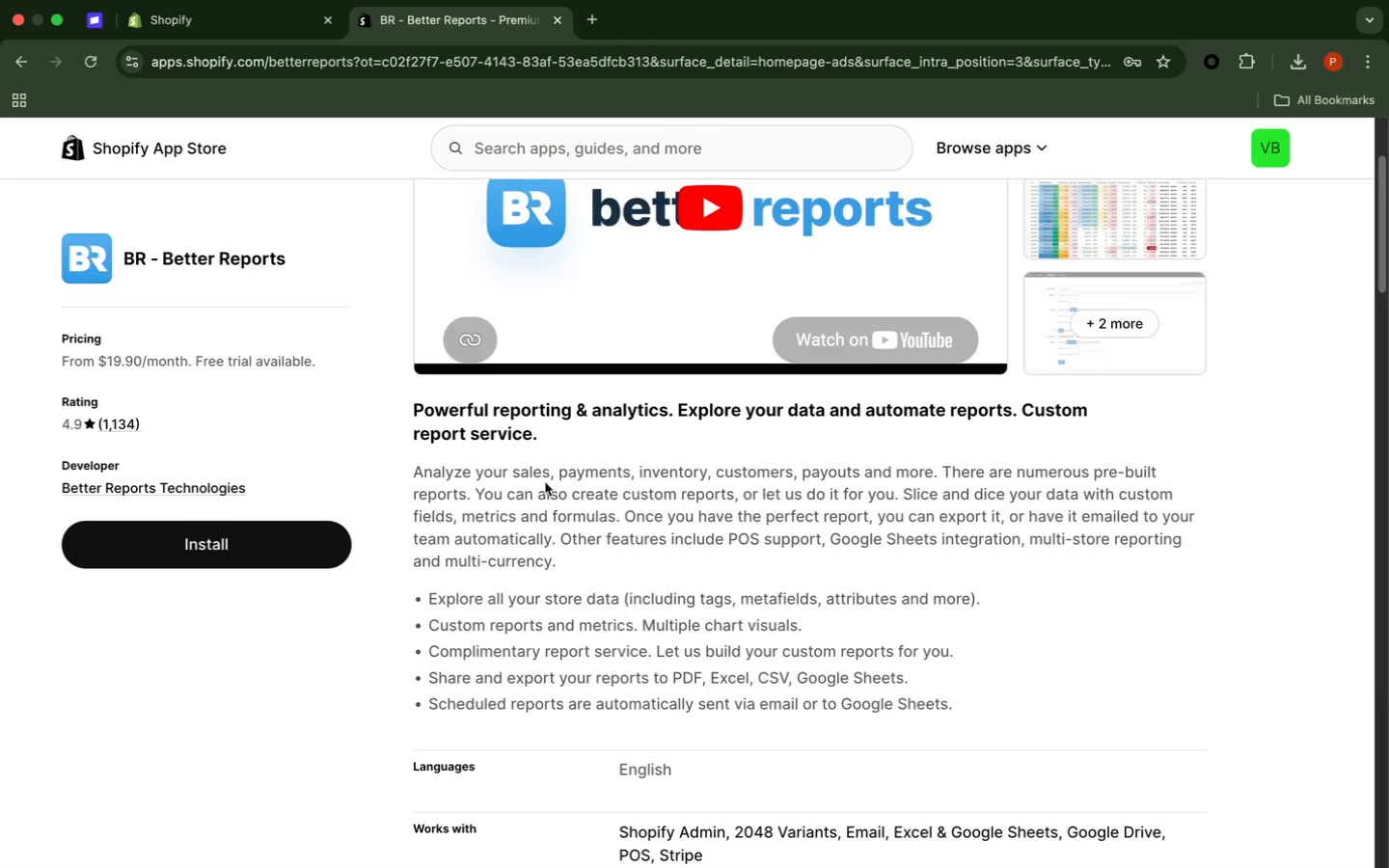 
scroll: coordinate [1201, 528], scroll_direction: down, amount: 5.0
 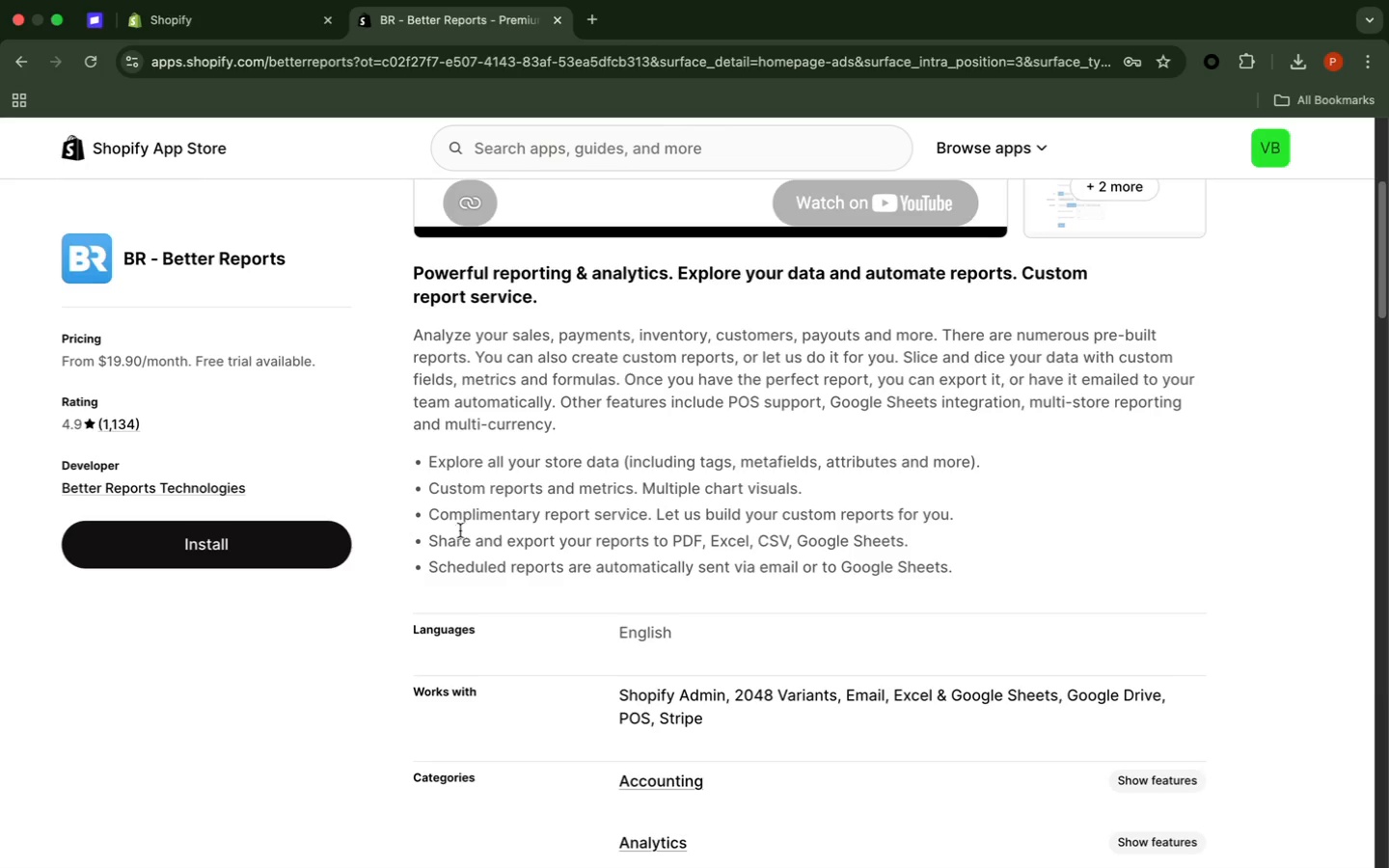 
wait(15.52)
 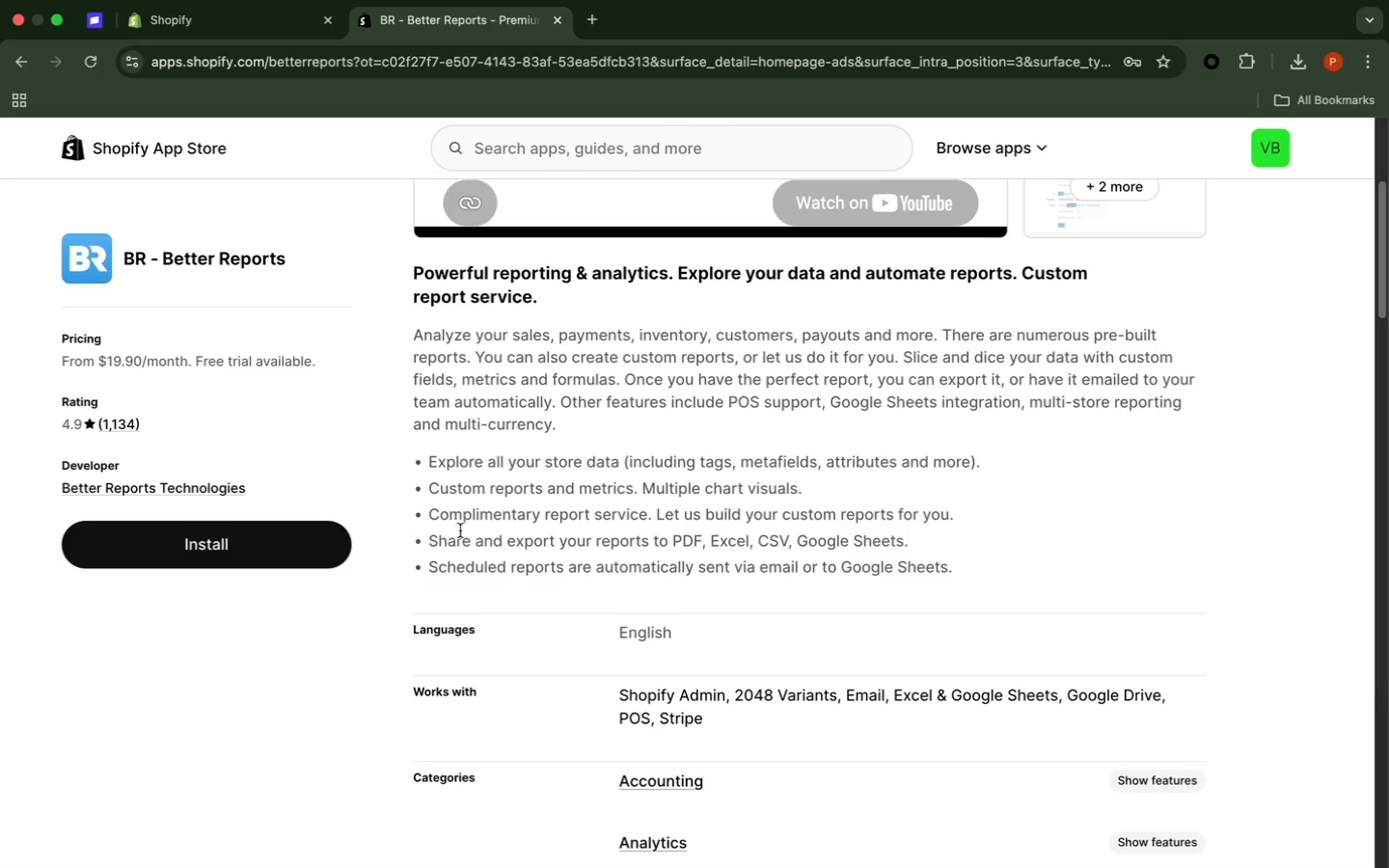 
scroll: coordinate [926, 576], scroll_direction: down, amount: 12.0
 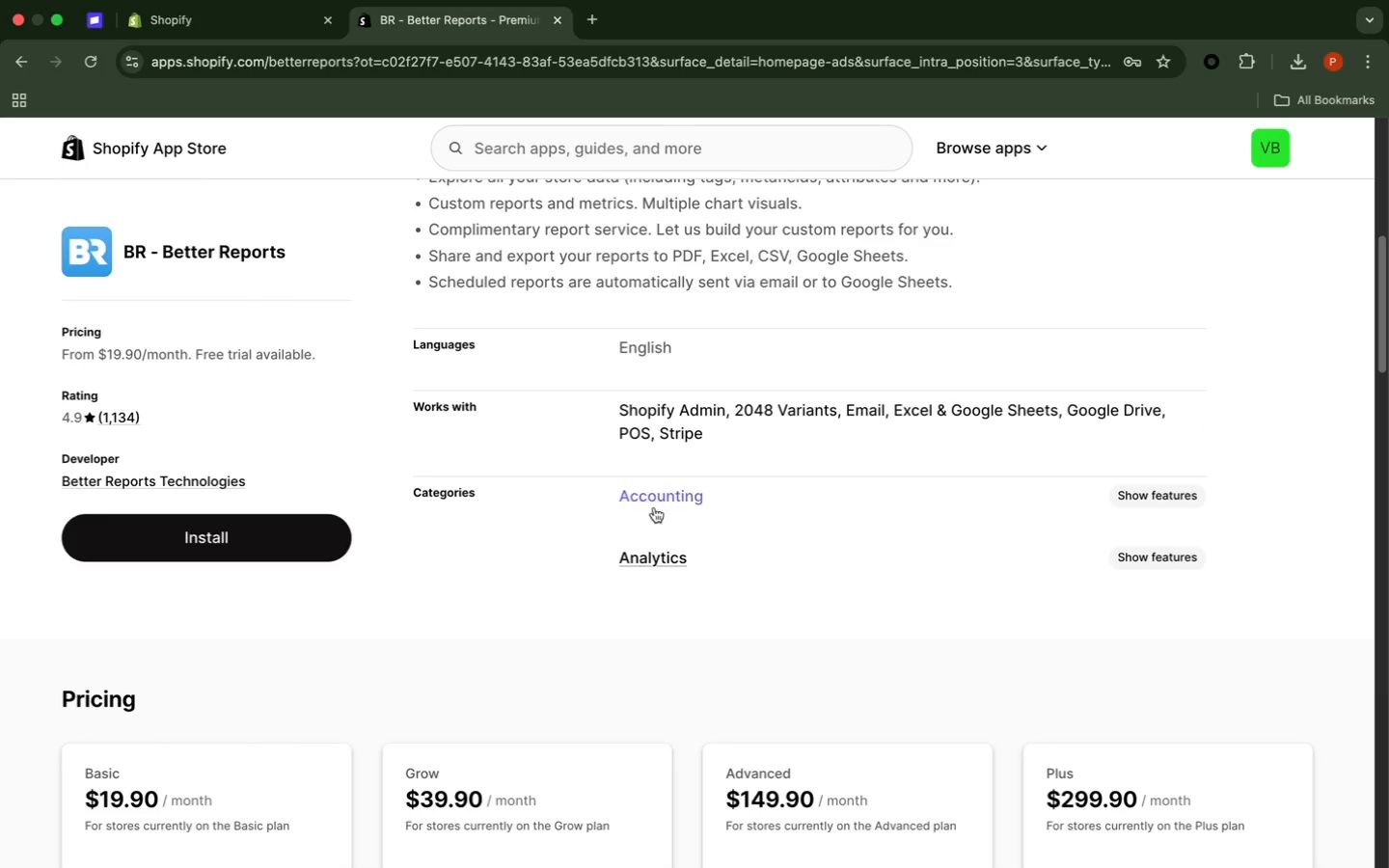 
wait(24.57)
 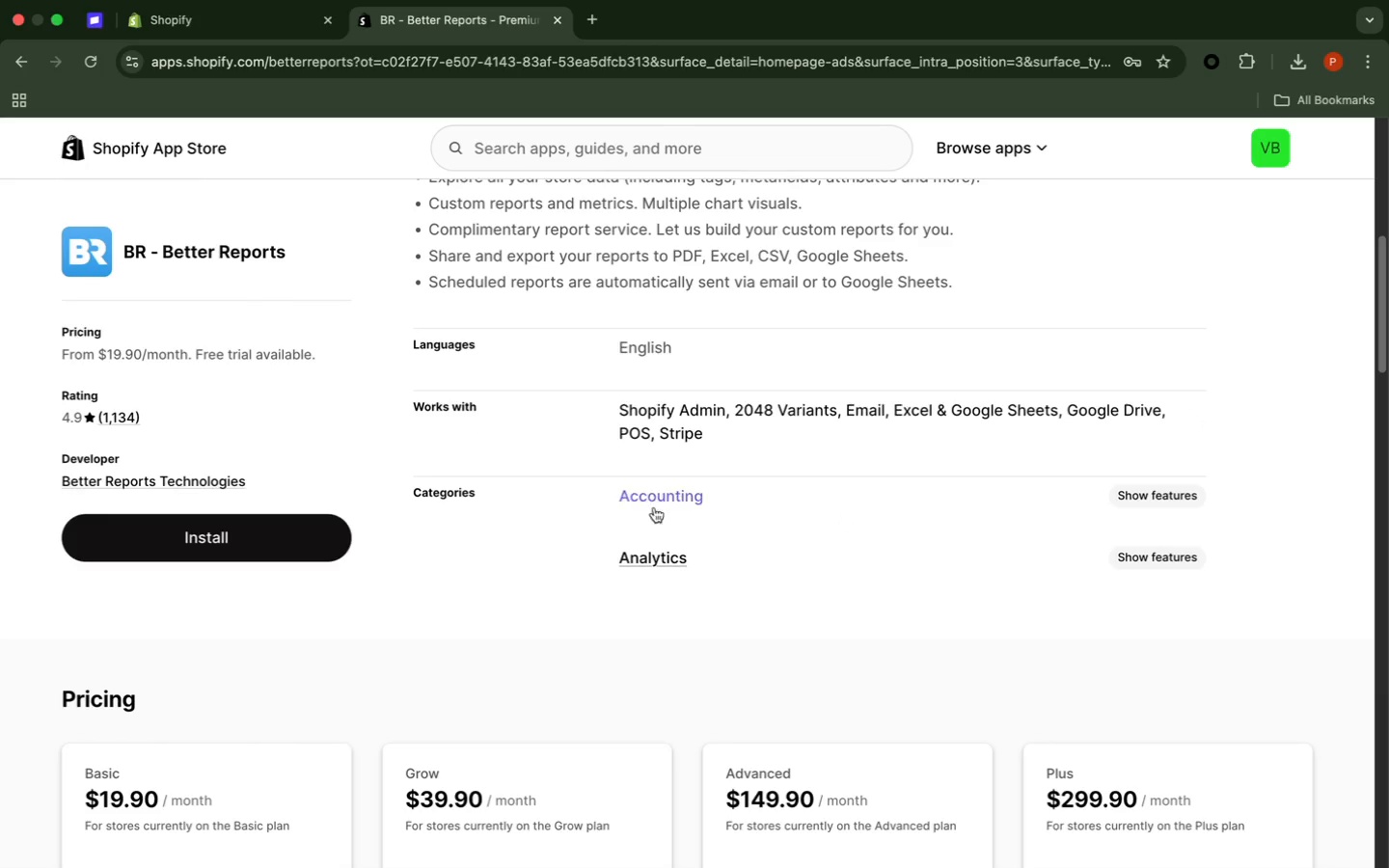 
left_click([868, 610])
 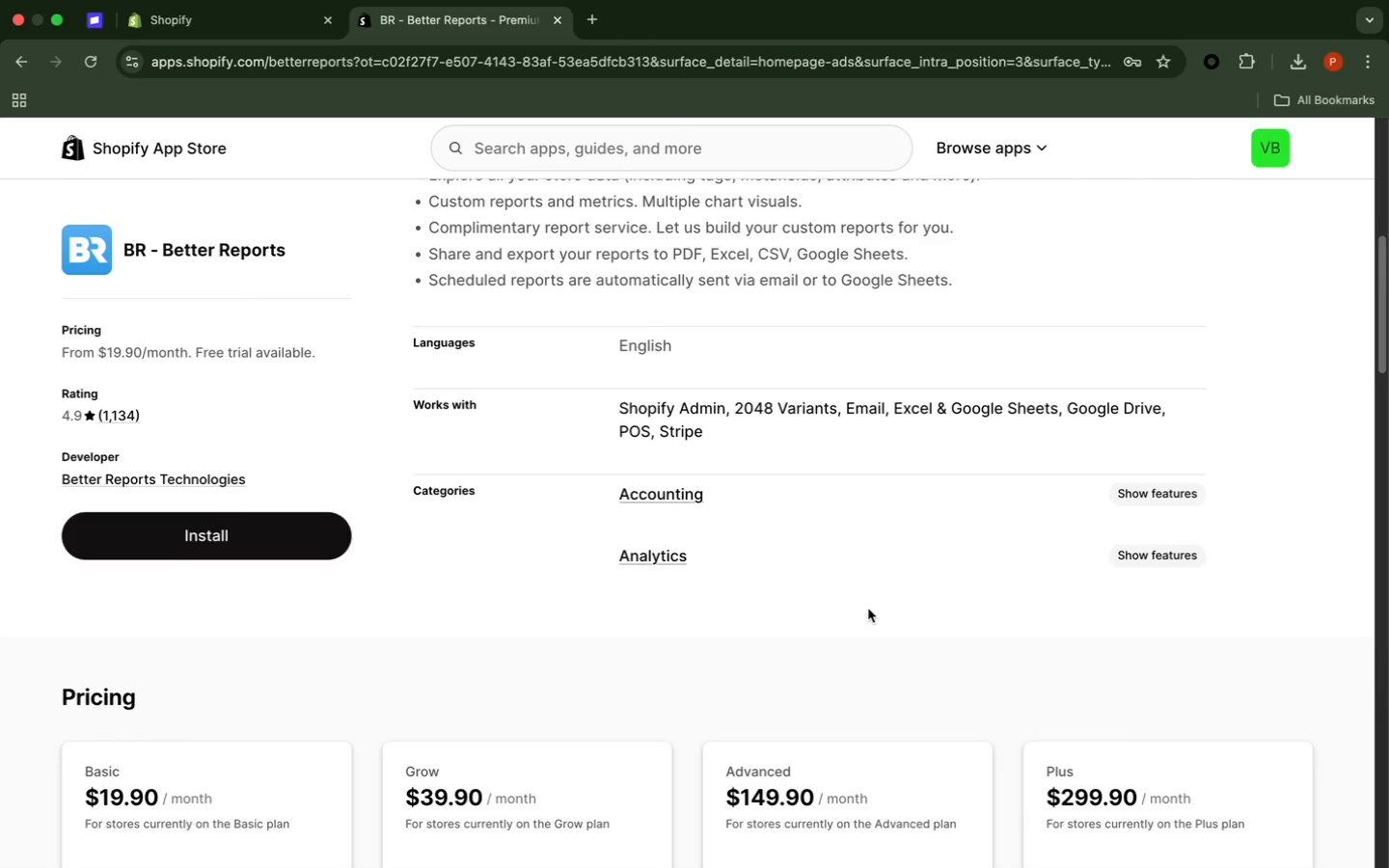 
scroll: coordinate [868, 609], scroll_direction: down, amount: 11.0
 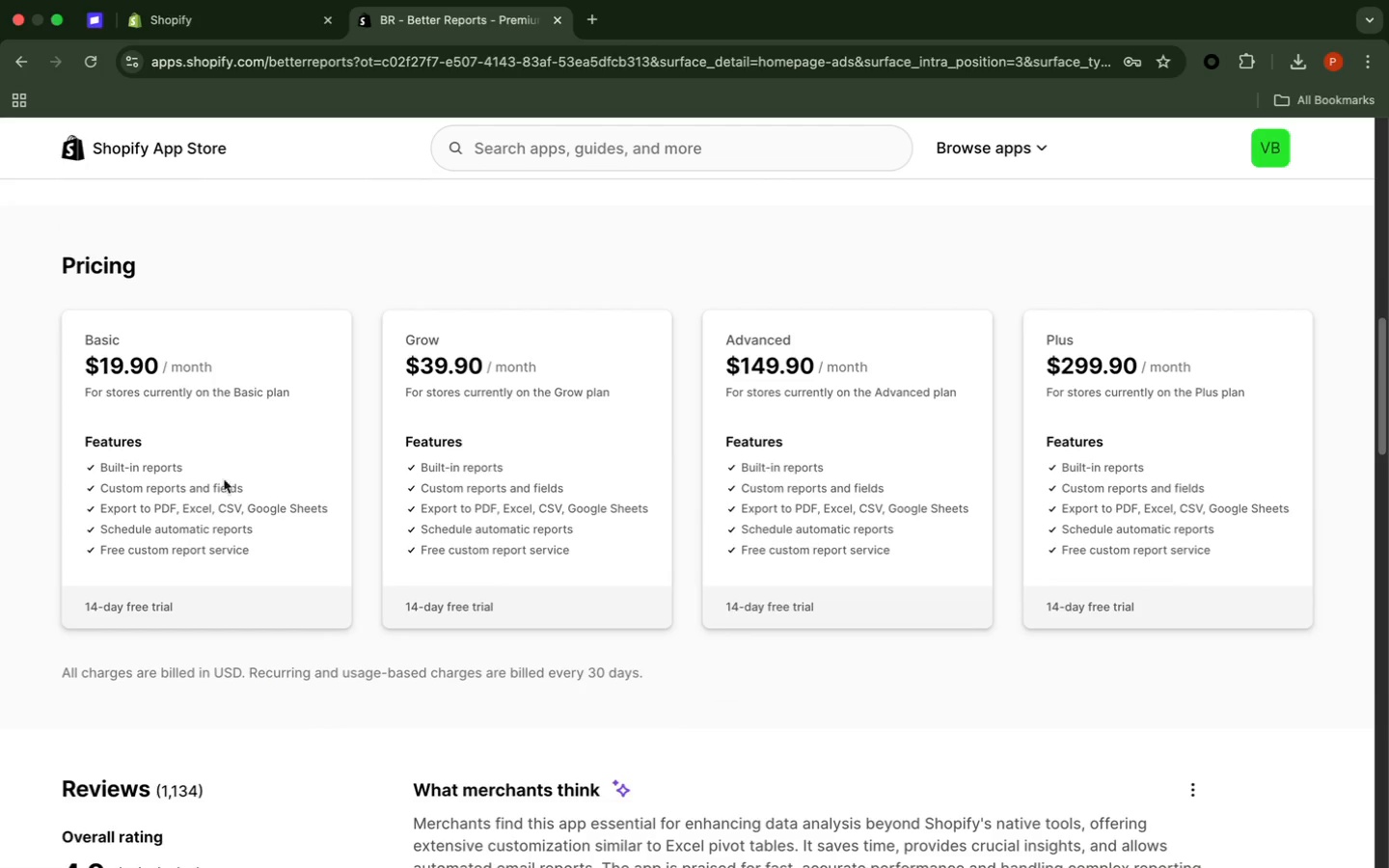 
wait(7.64)
 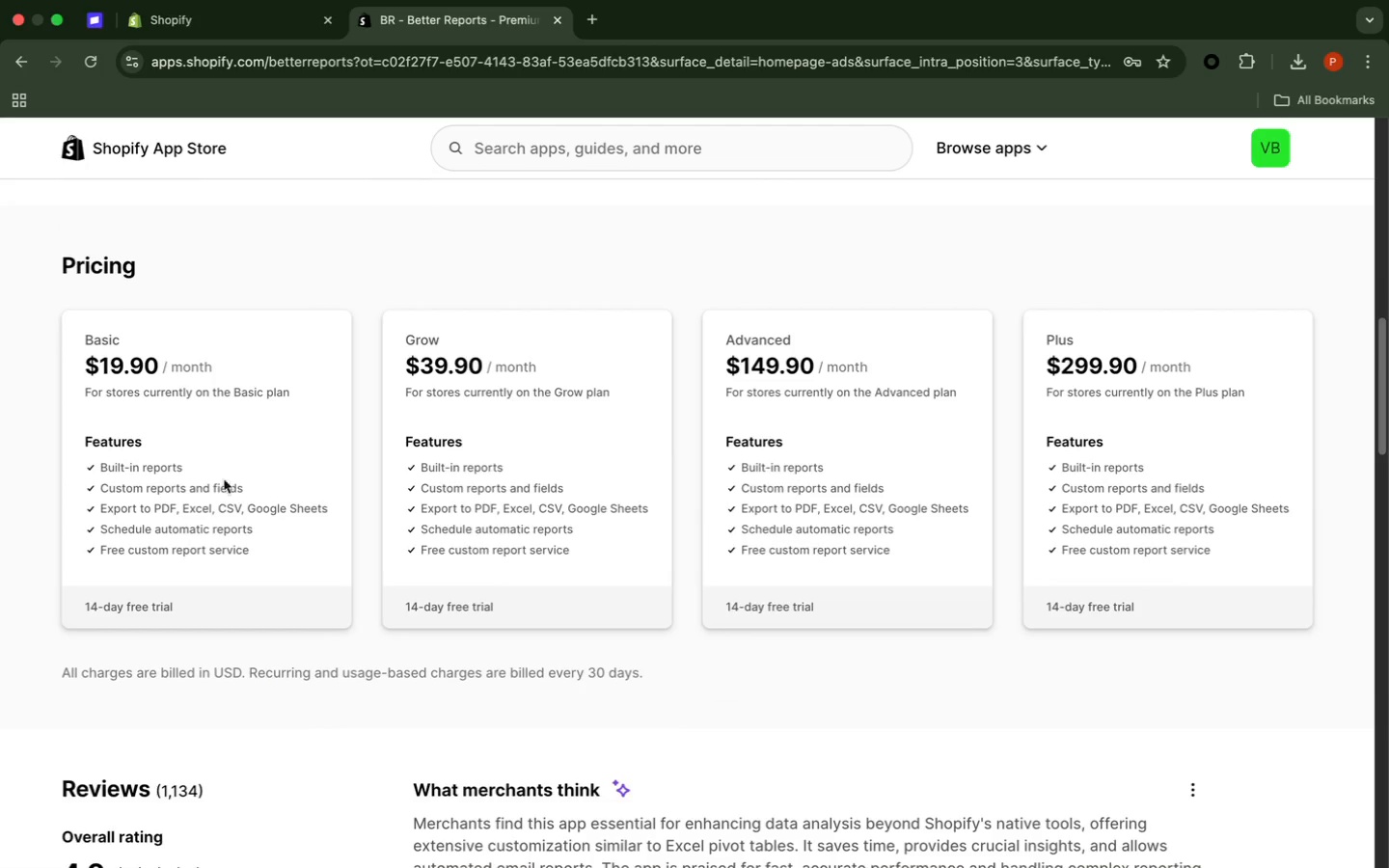 
scroll: coordinate [858, 665], scroll_direction: up, amount: 21.0
 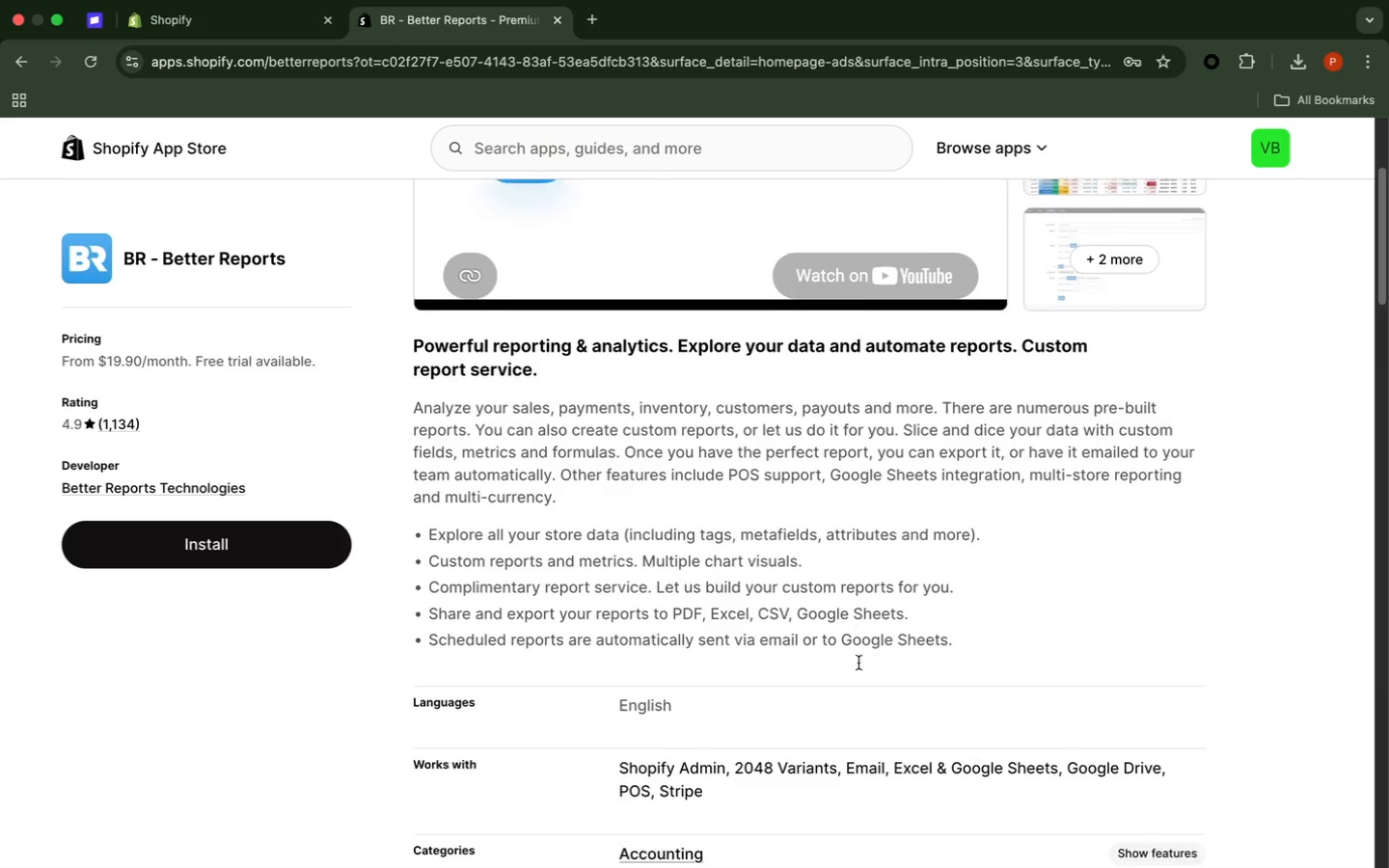 
scroll: coordinate [859, 655], scroll_direction: down, amount: 35.0
 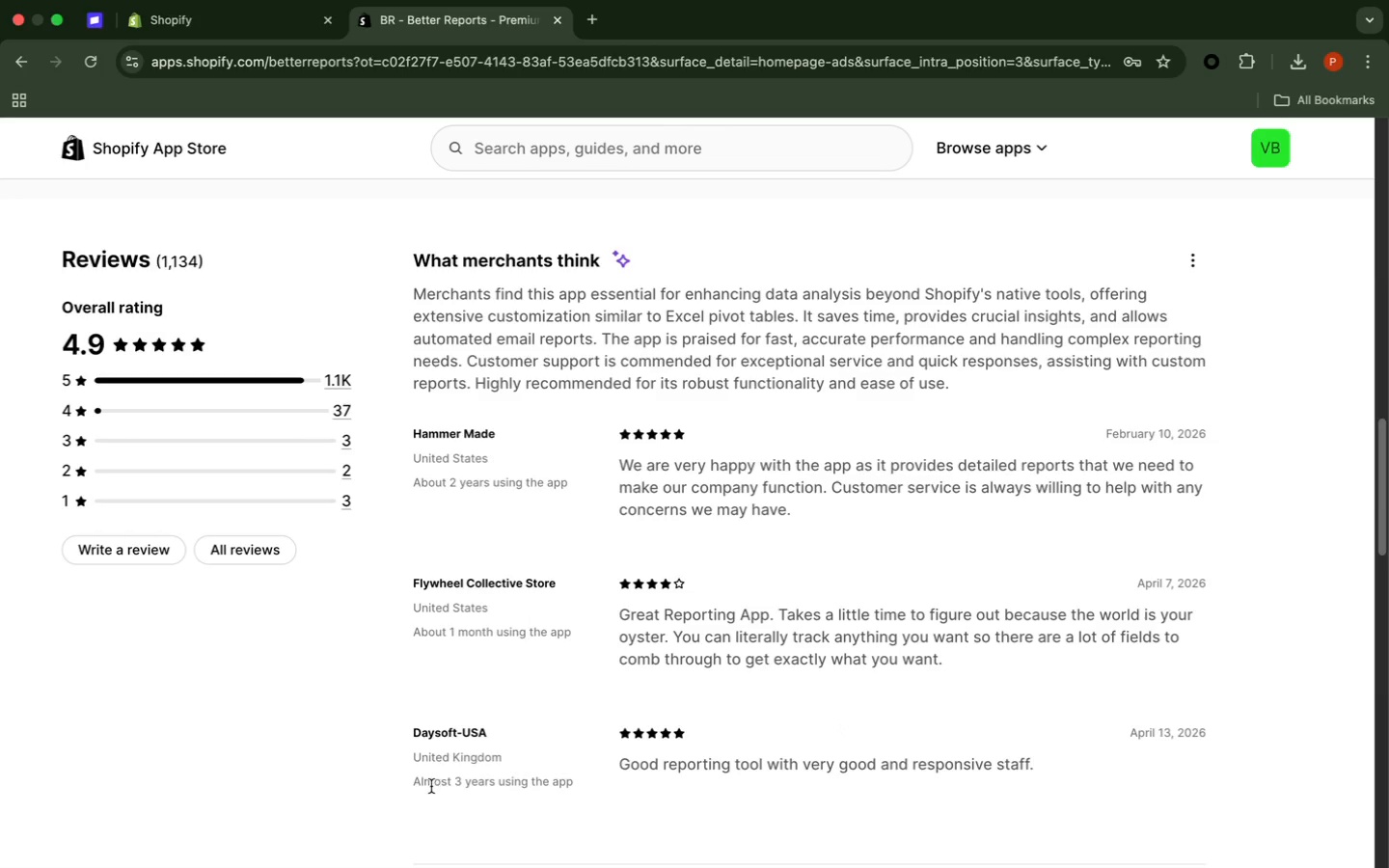 
wait(30.14)
 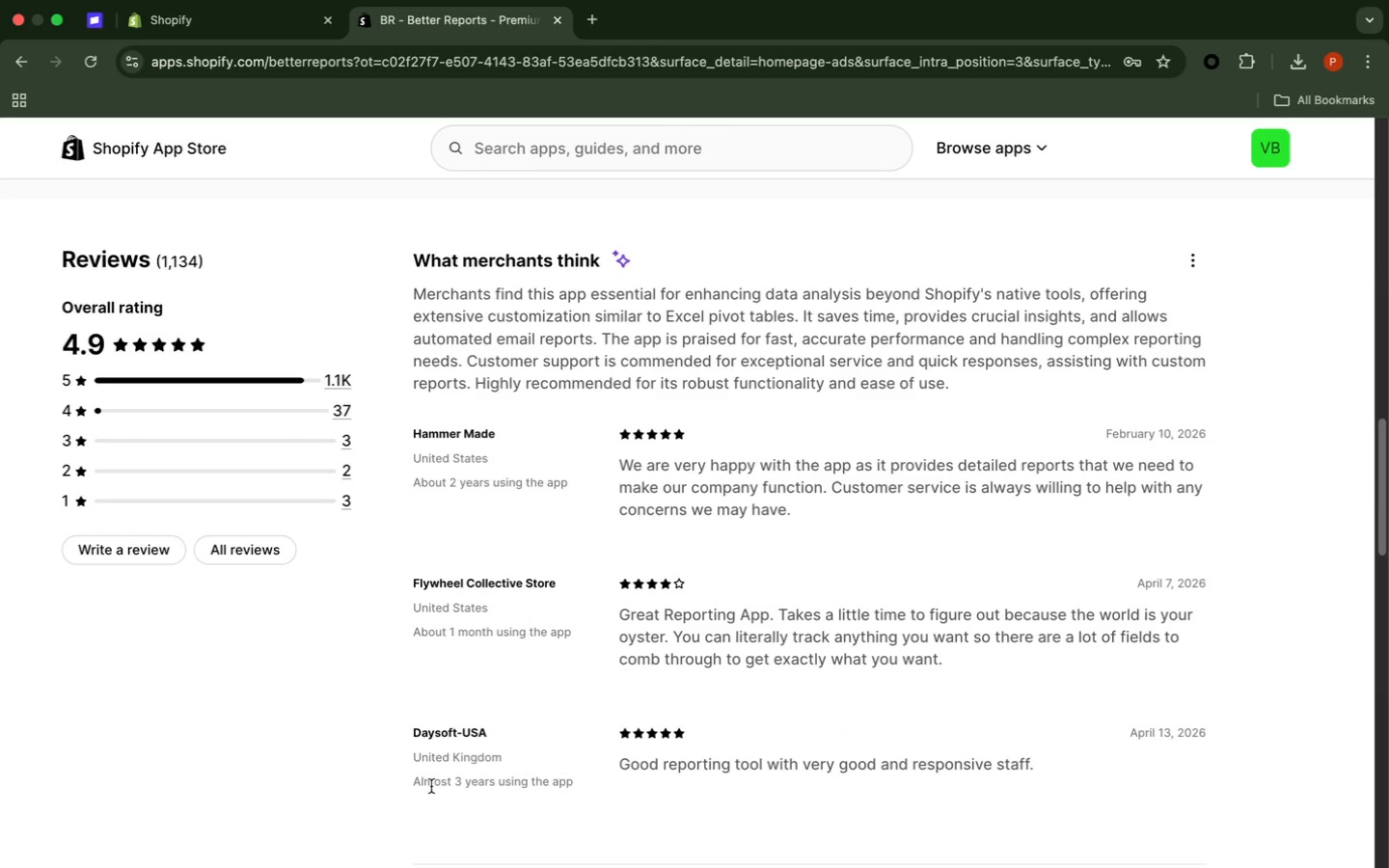 
scroll: coordinate [715, 652], scroll_direction: down, amount: 14.0
 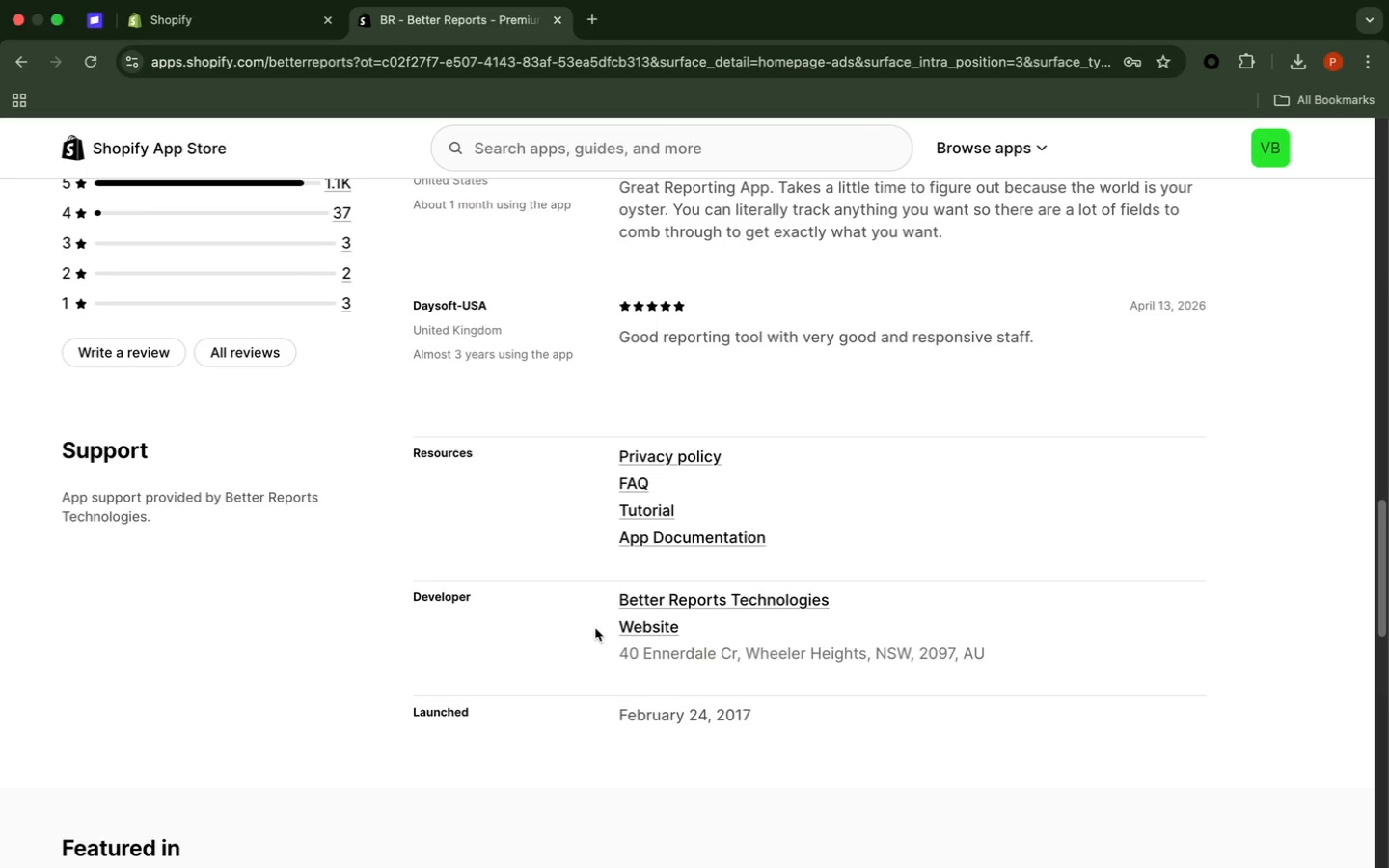 
wait(23.03)
 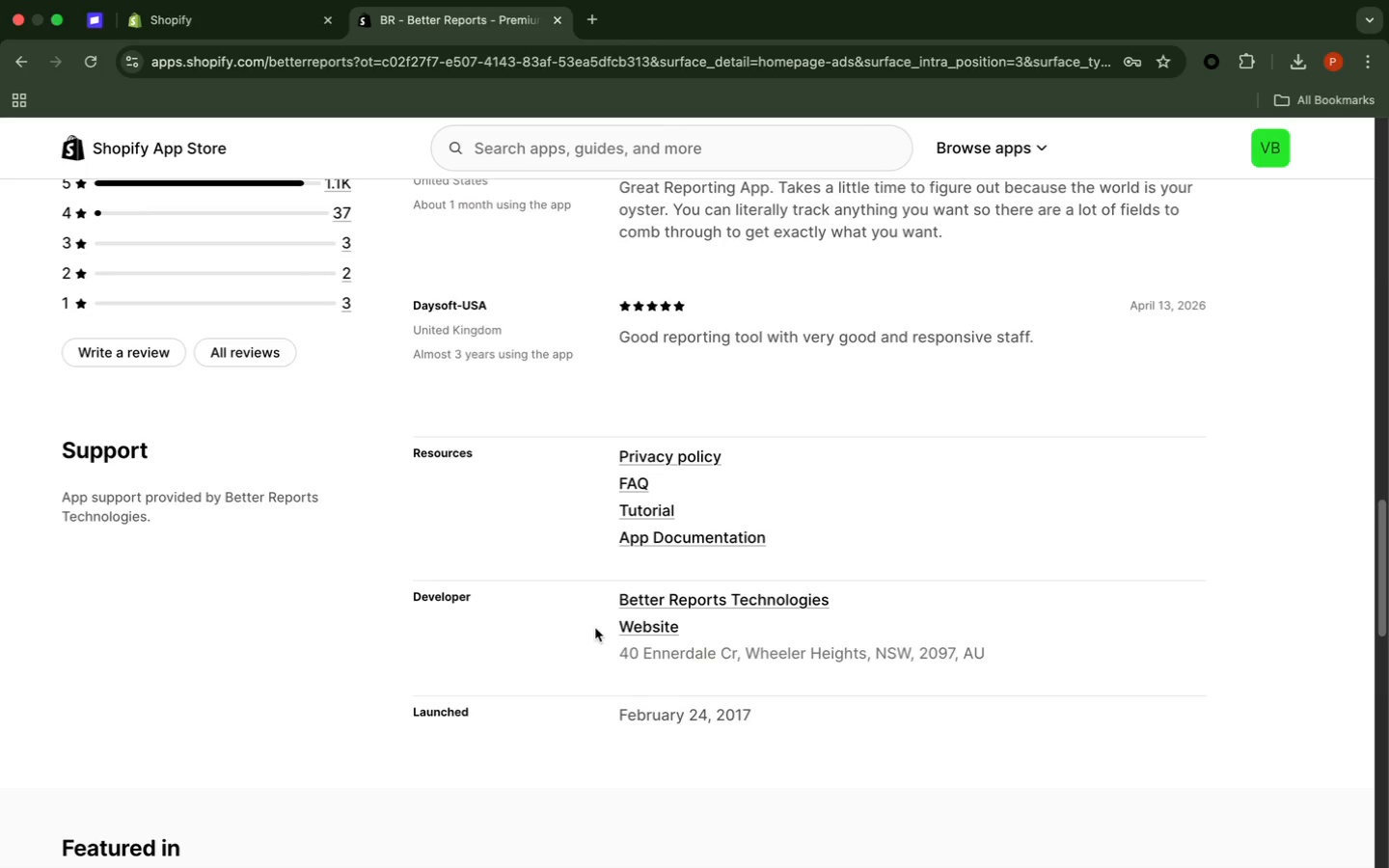 
scroll: coordinate [557, 655], scroll_direction: up, amount: 73.0
 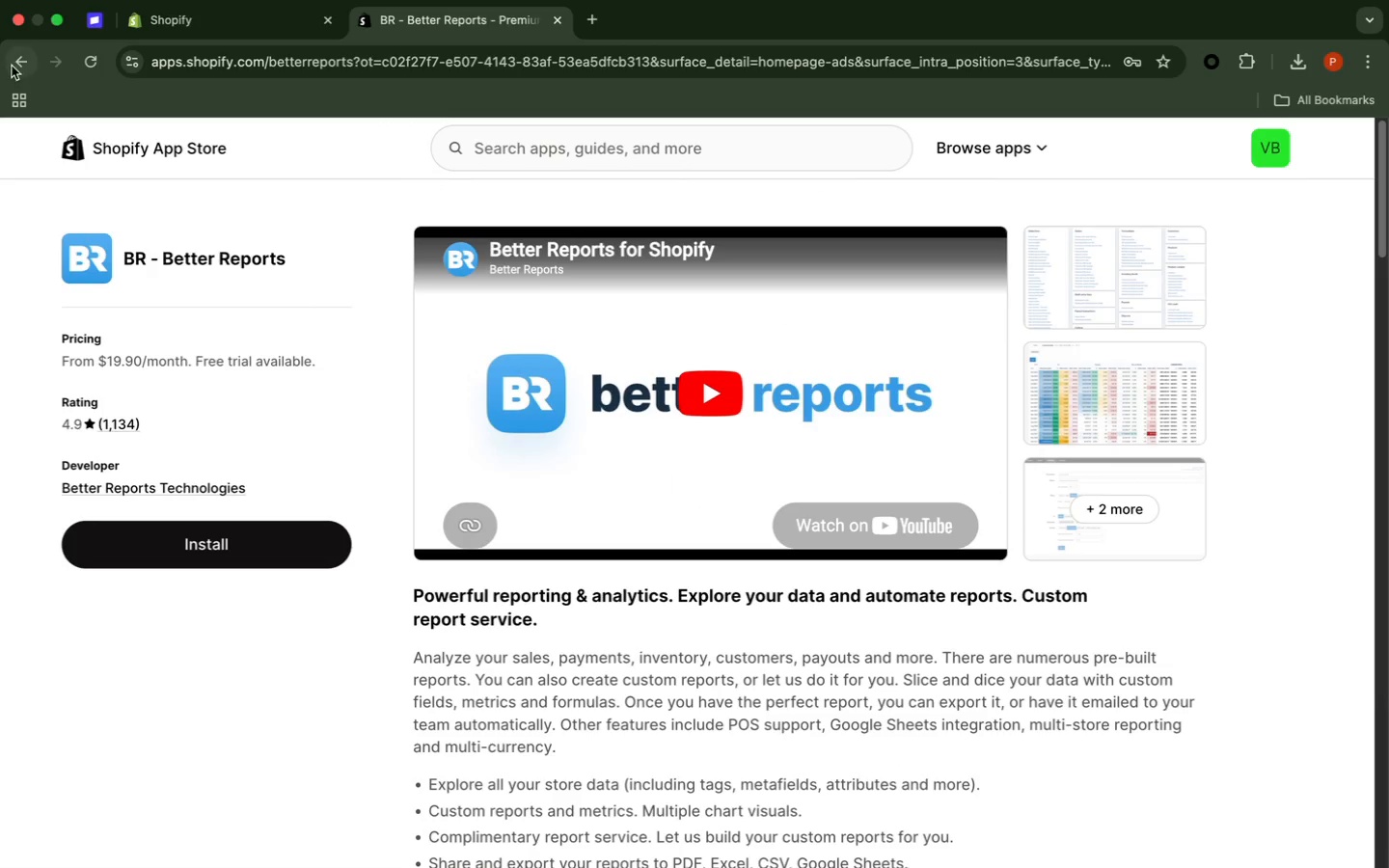 
left_click([12, 66])
 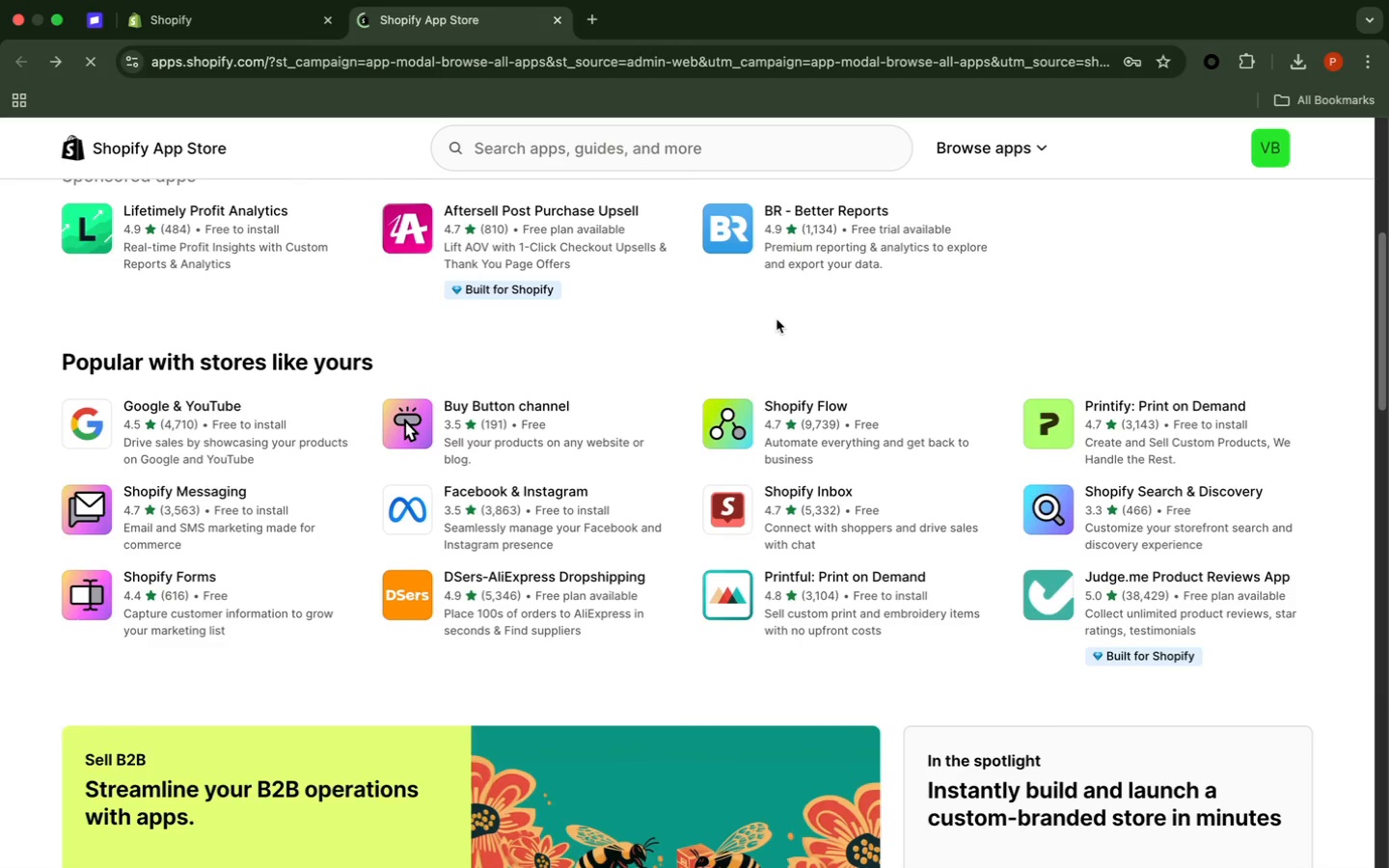 
scroll: coordinate [778, 339], scroll_direction: down, amount: 23.0
 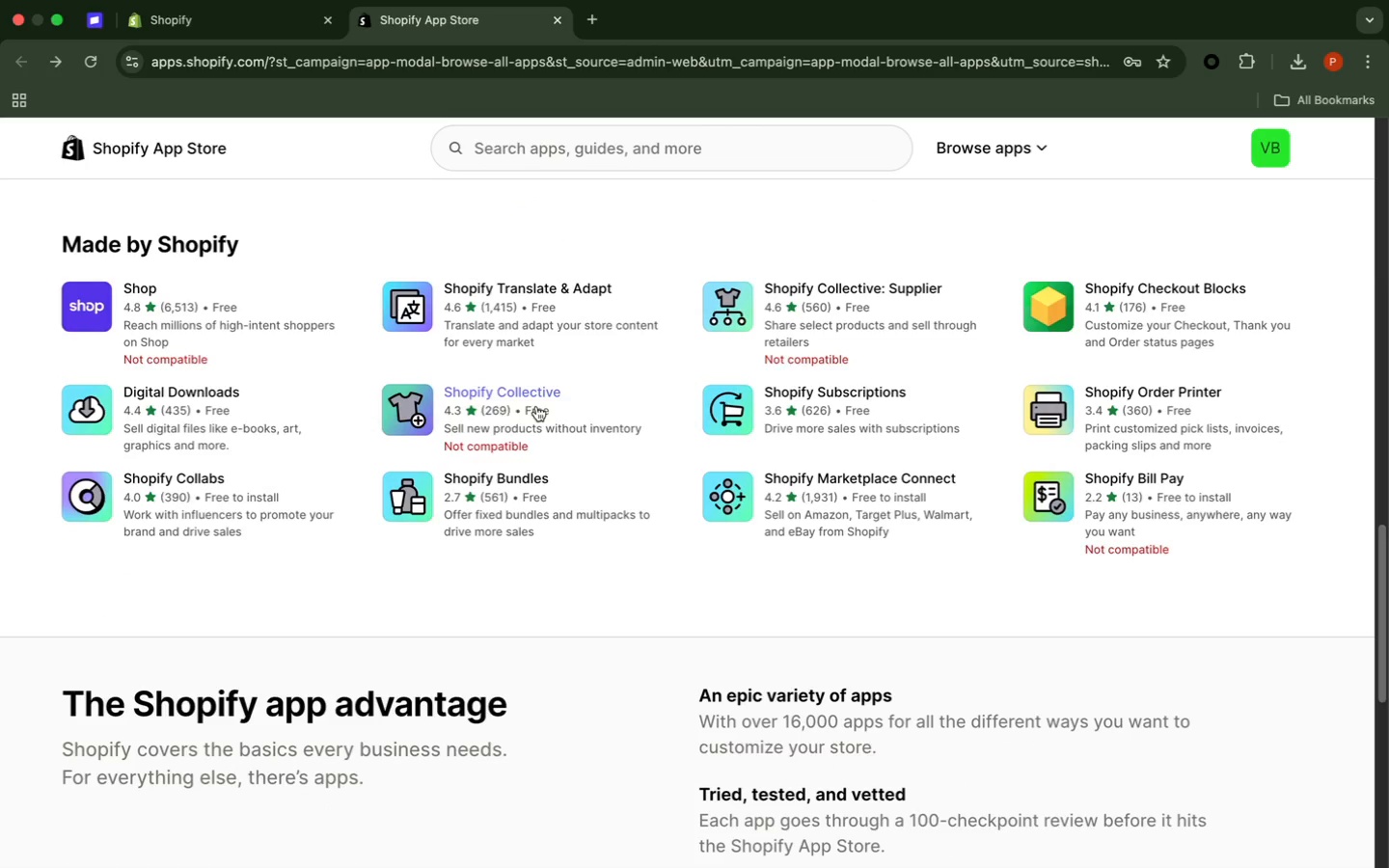 
wait(7.11)
 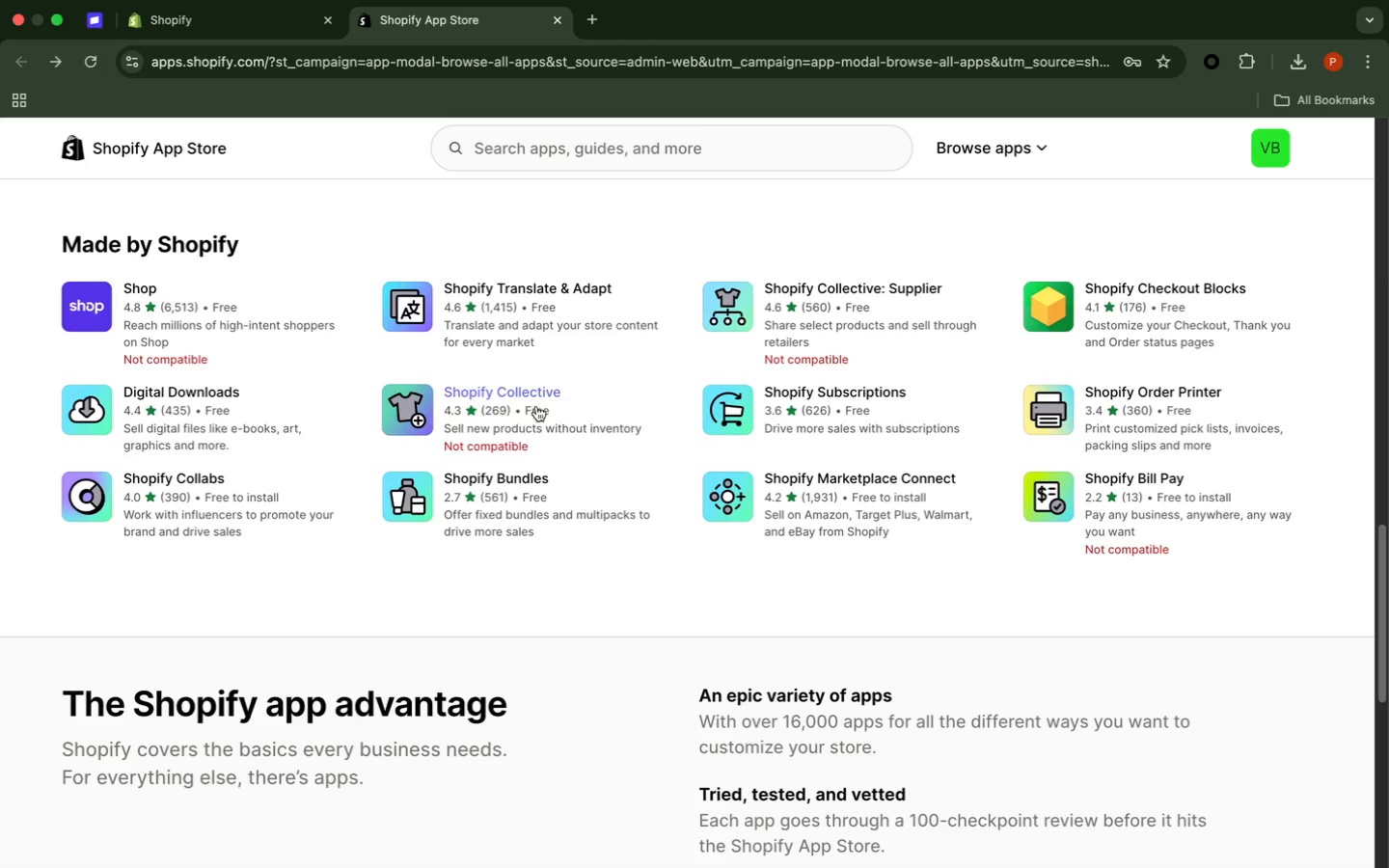 
left_click([199, 477])
 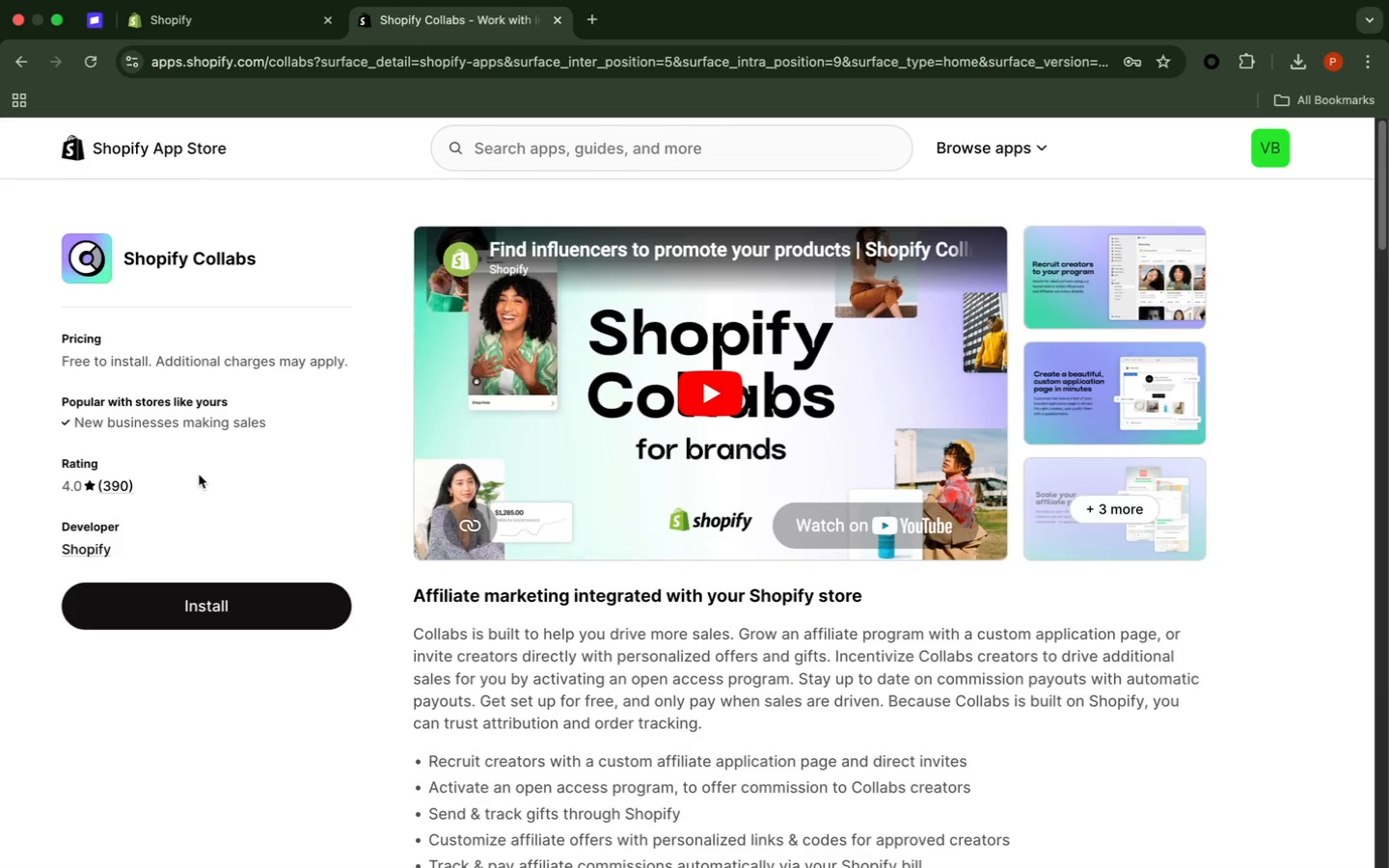 
wait(16.24)
 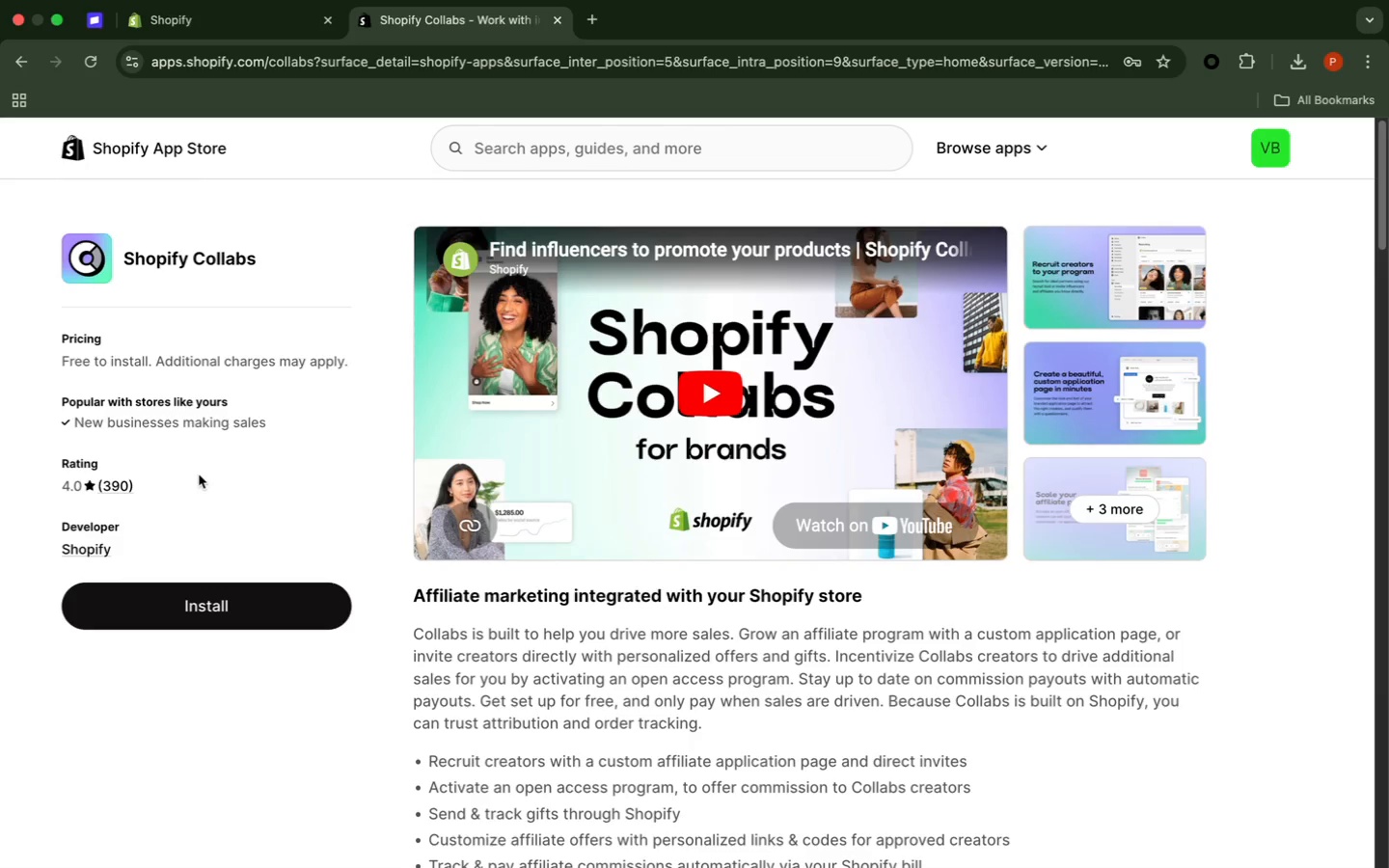 
left_click([1299, 385])
 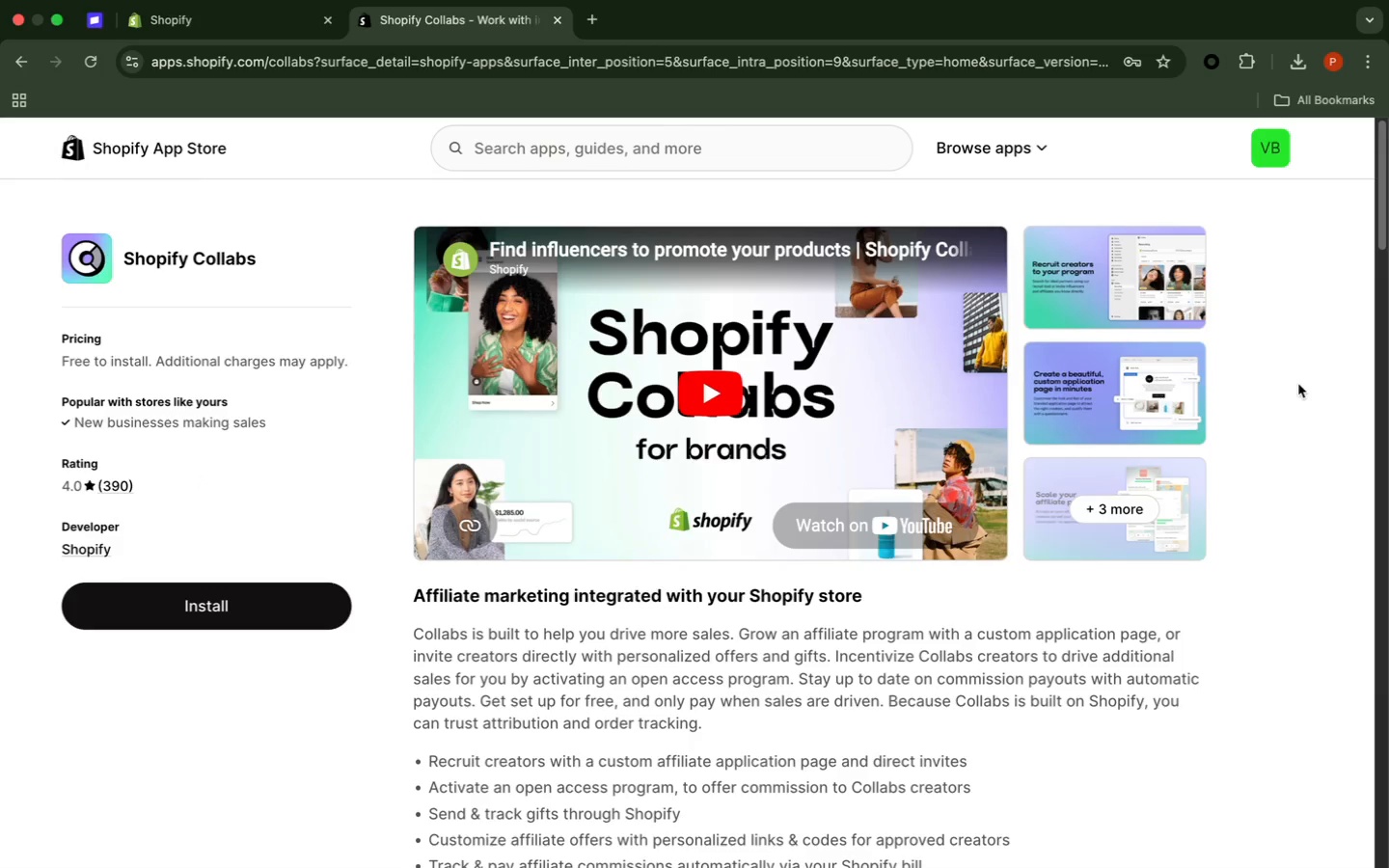 
scroll: coordinate [1296, 384], scroll_direction: down, amount: 5.0
 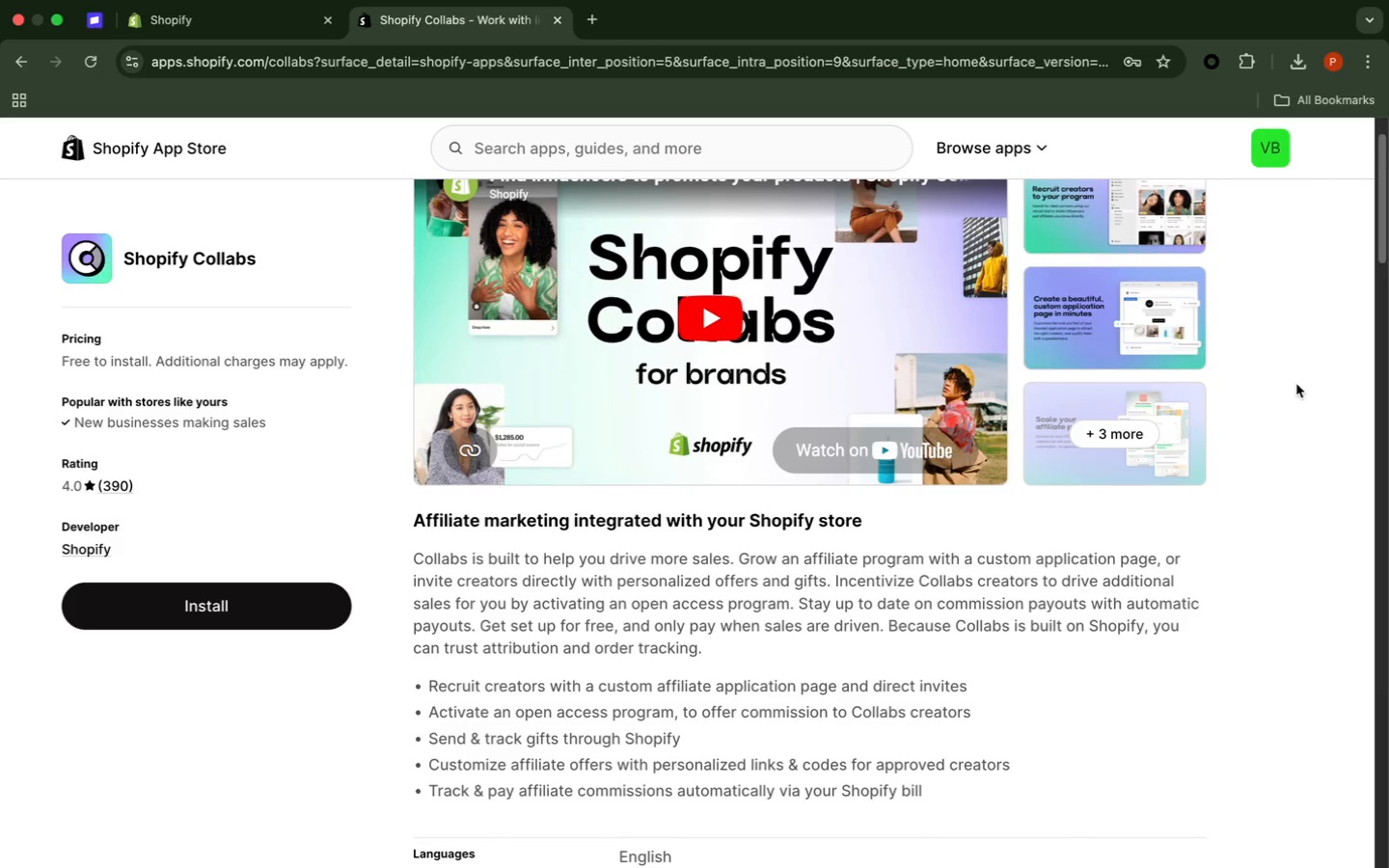 
scroll: coordinate [1296, 386], scroll_direction: up, amount: 23.0
 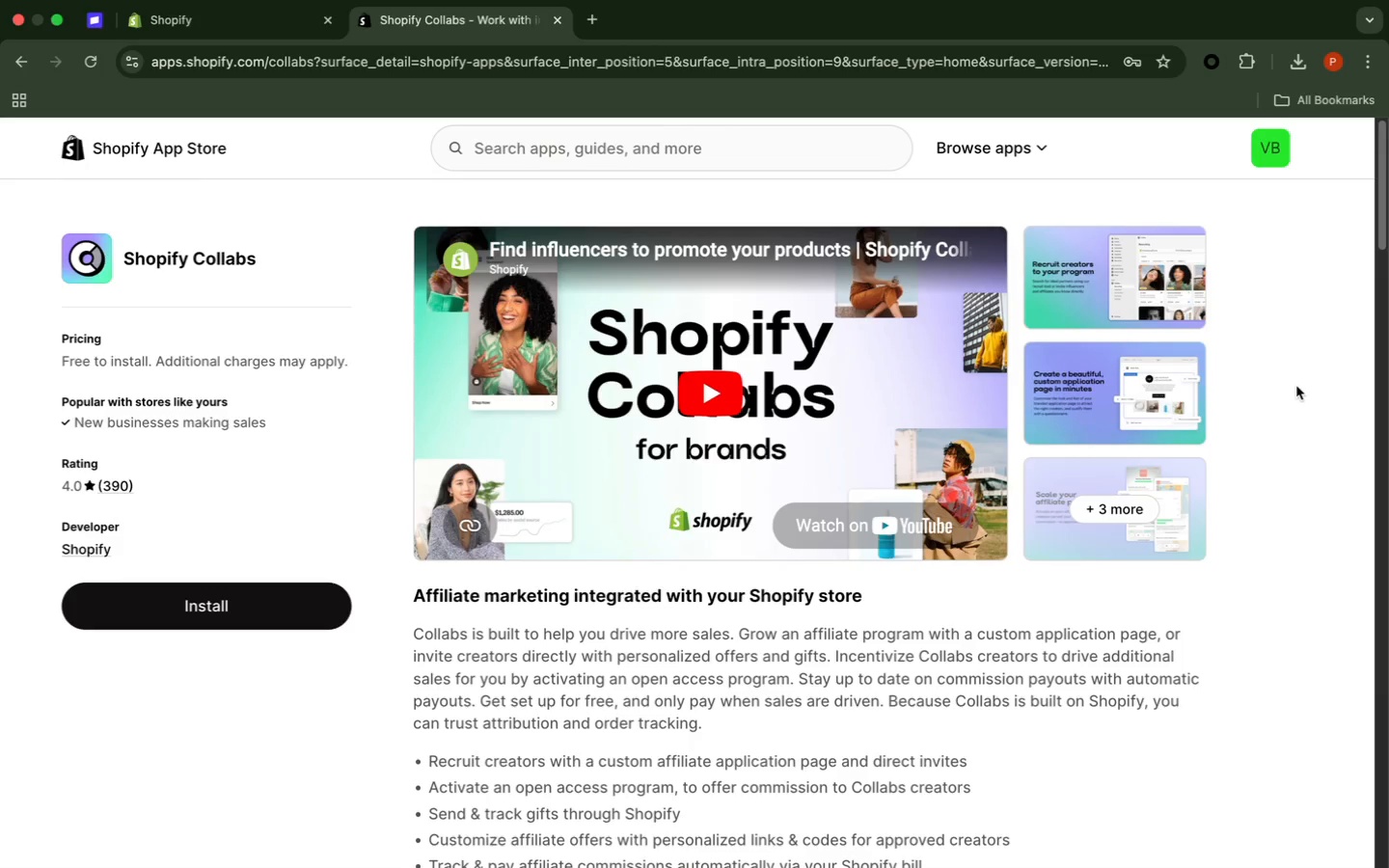 
scroll: coordinate [1296, 387], scroll_direction: up, amount: 12.0
 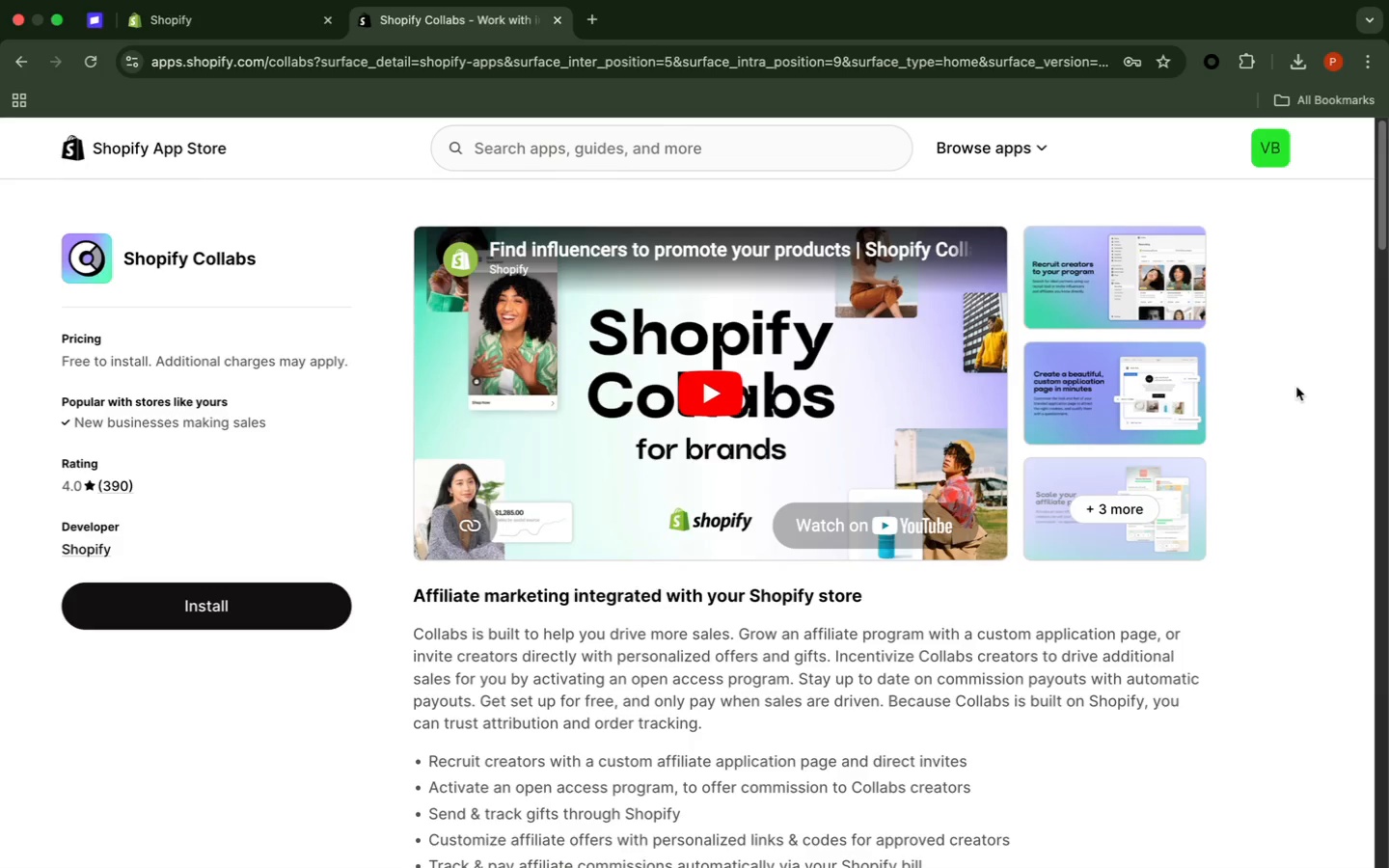 
scroll: coordinate [1296, 387], scroll_direction: none, amount: 0.0
 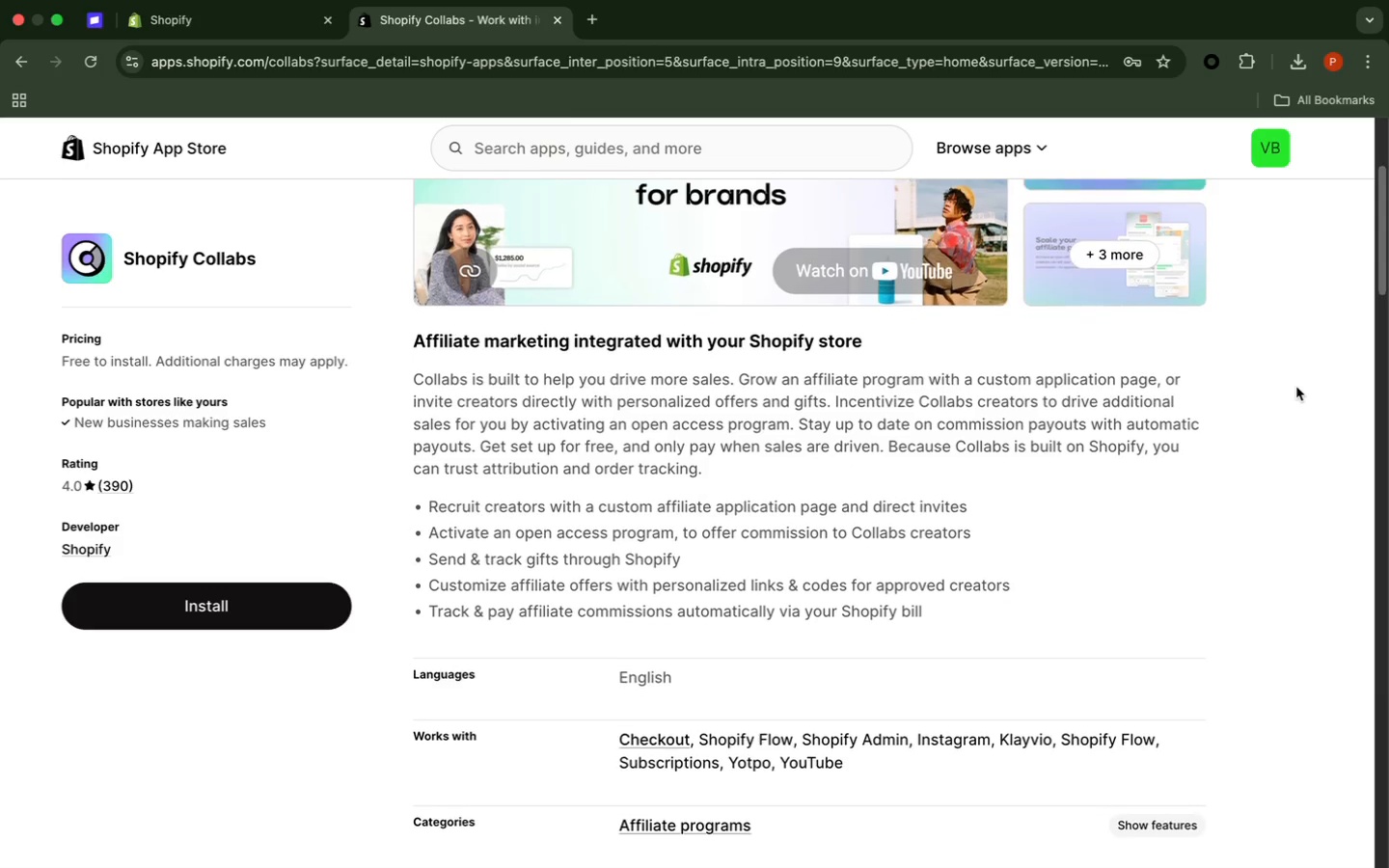 
scroll: coordinate [1296, 387], scroll_direction: down, amount: 4.0
 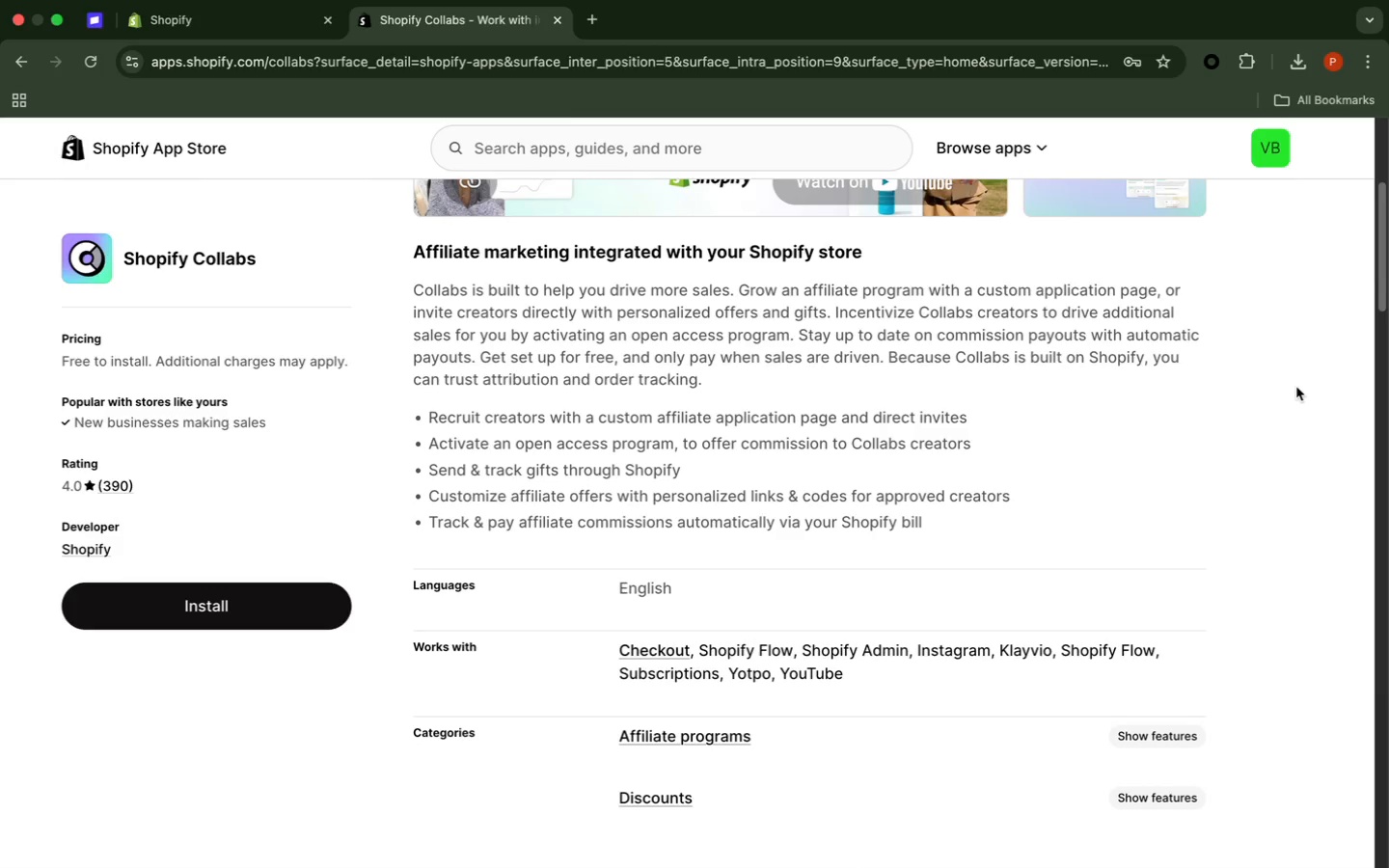 
wait(8.88)
 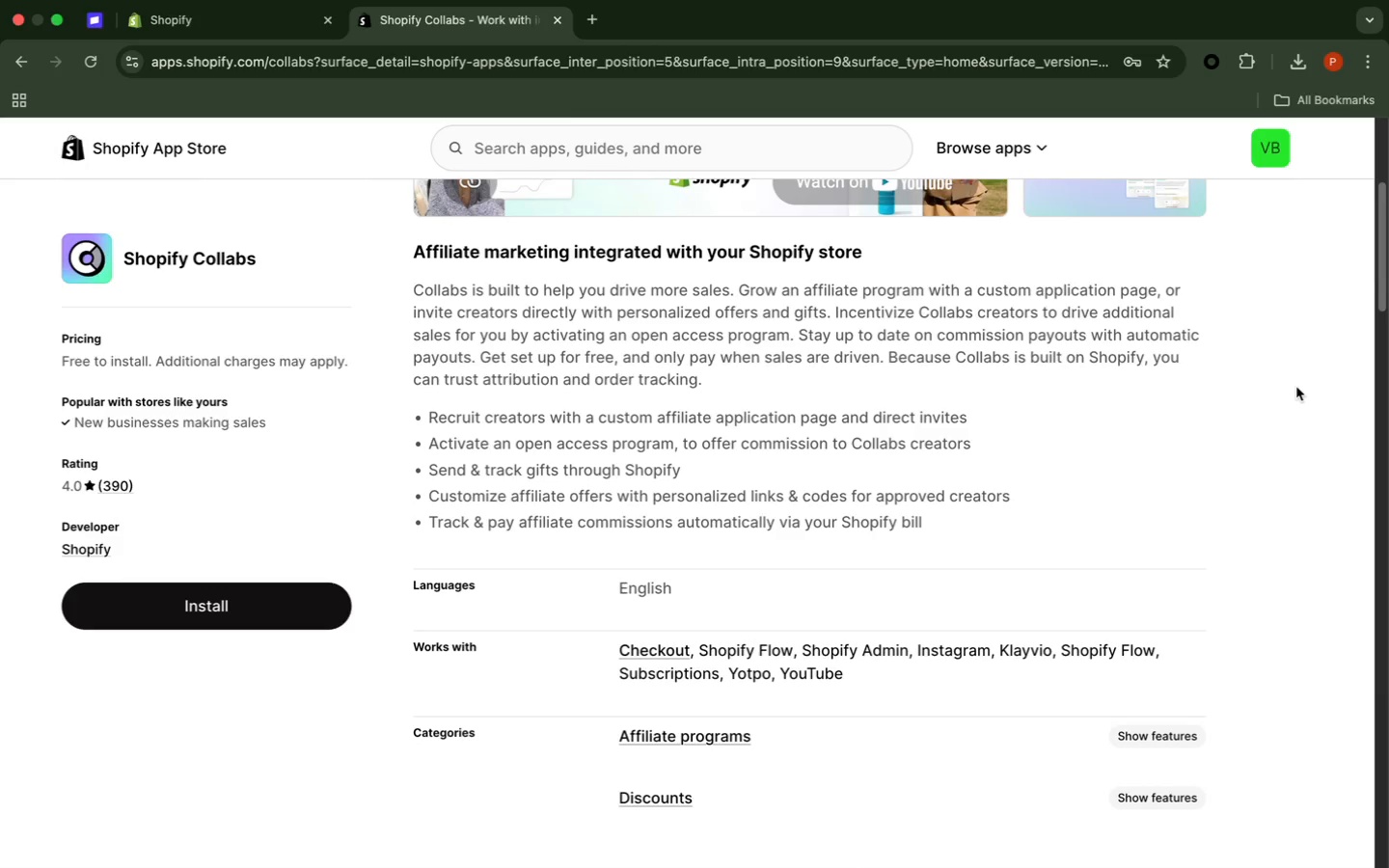 
scroll: coordinate [1258, 383], scroll_direction: down, amount: 26.0
 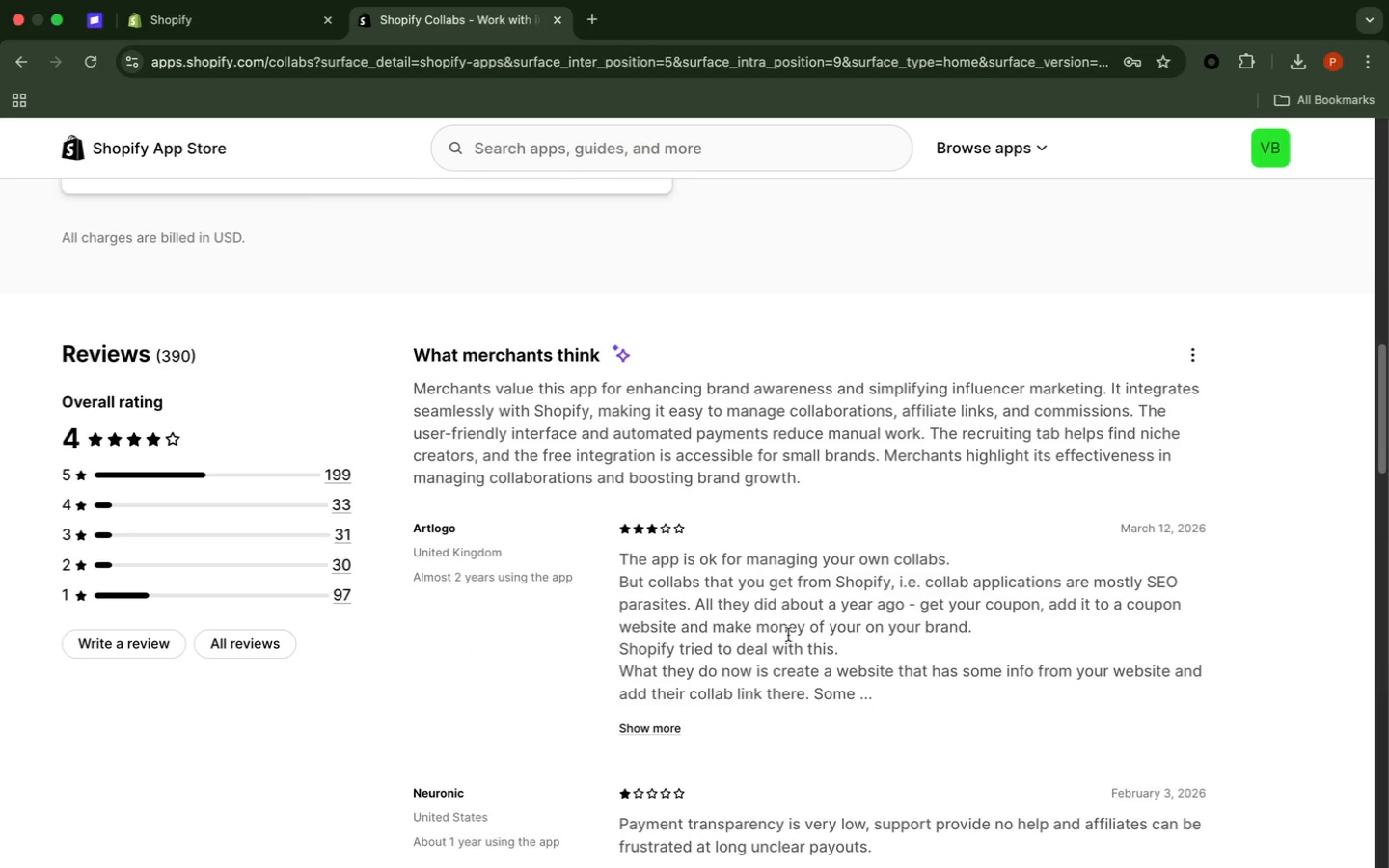 
wait(9.89)
 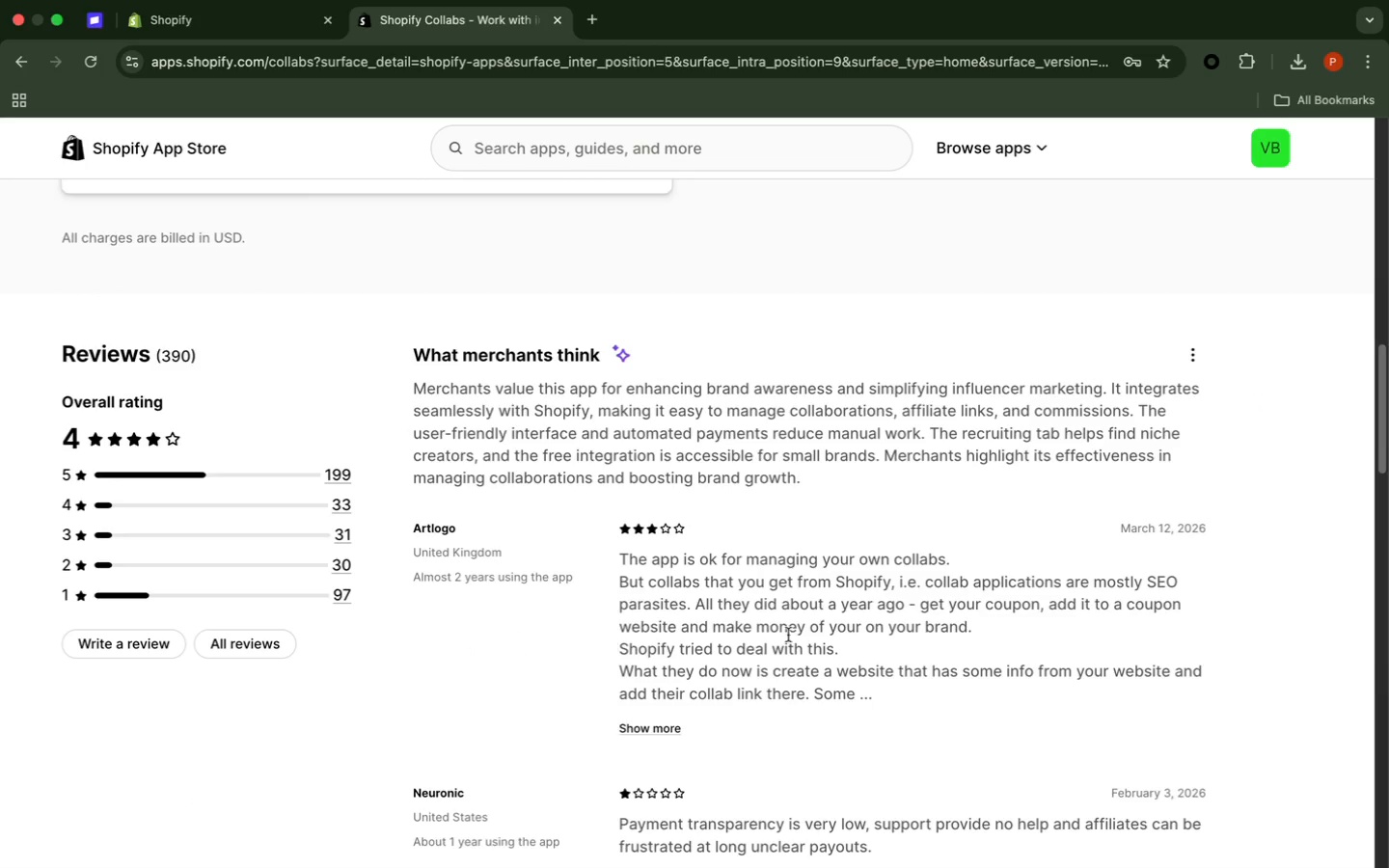 
scroll: coordinate [754, 759], scroll_direction: down, amount: 4.0
 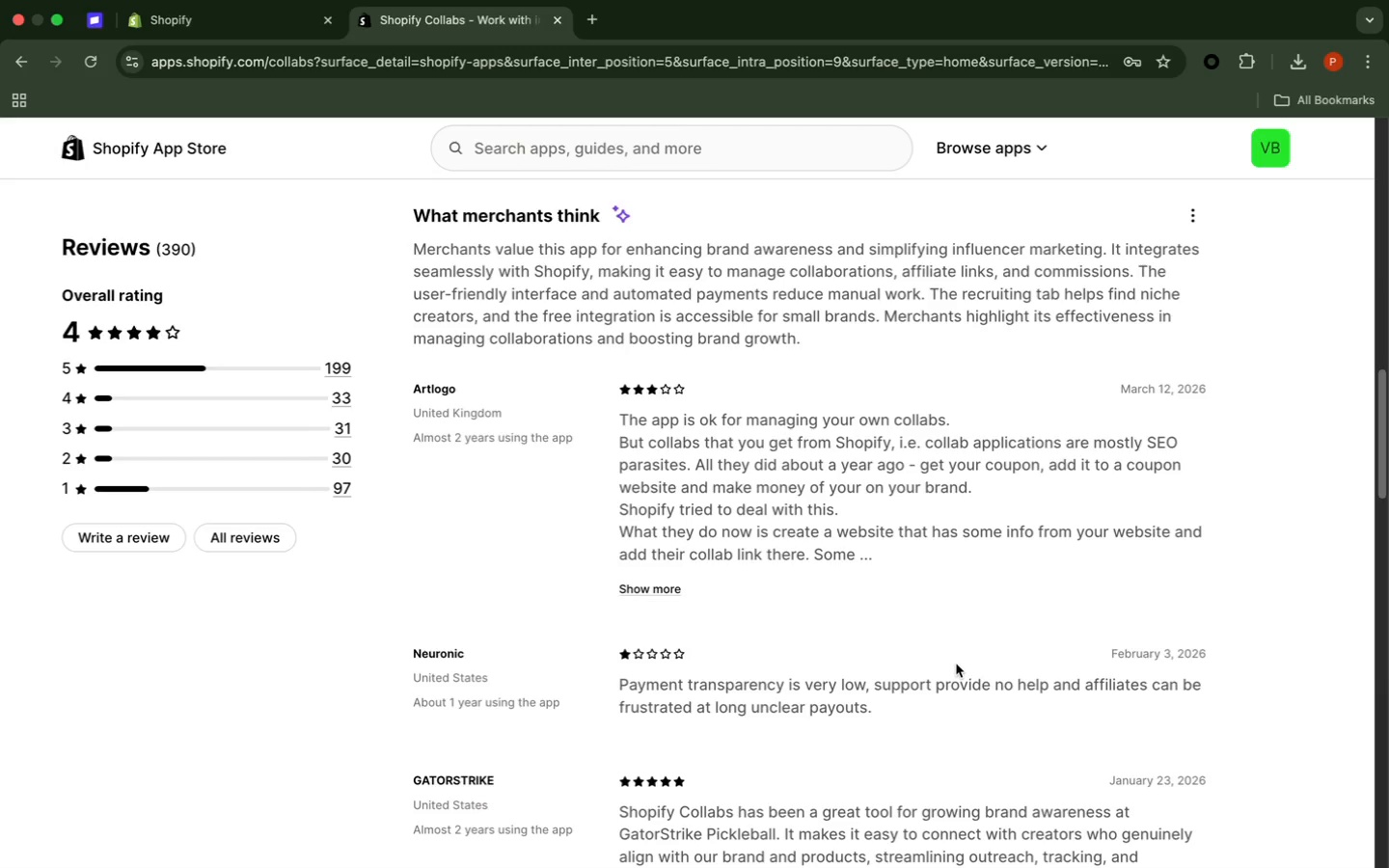 
wait(21.15)
 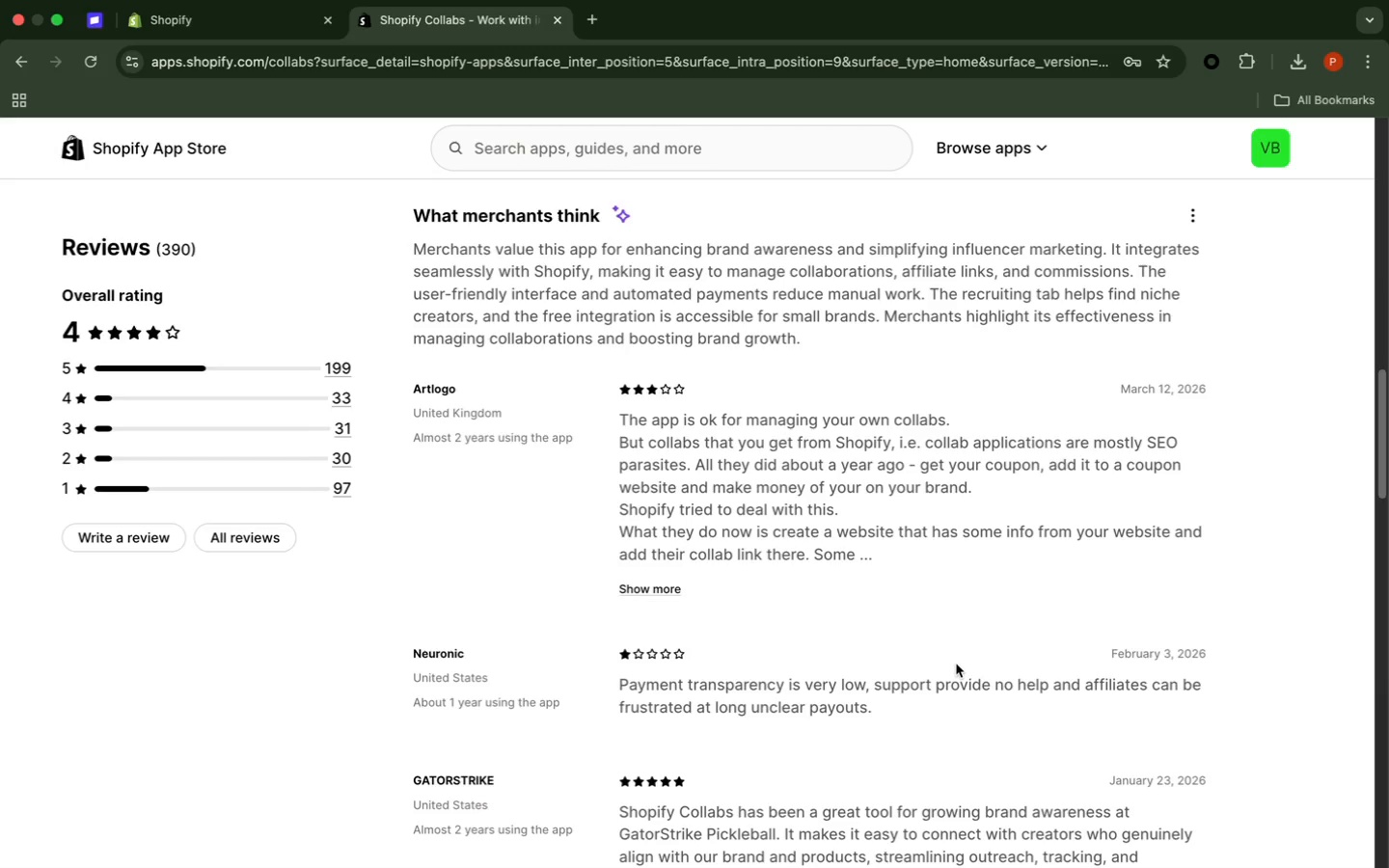 
left_click([1262, 561])
 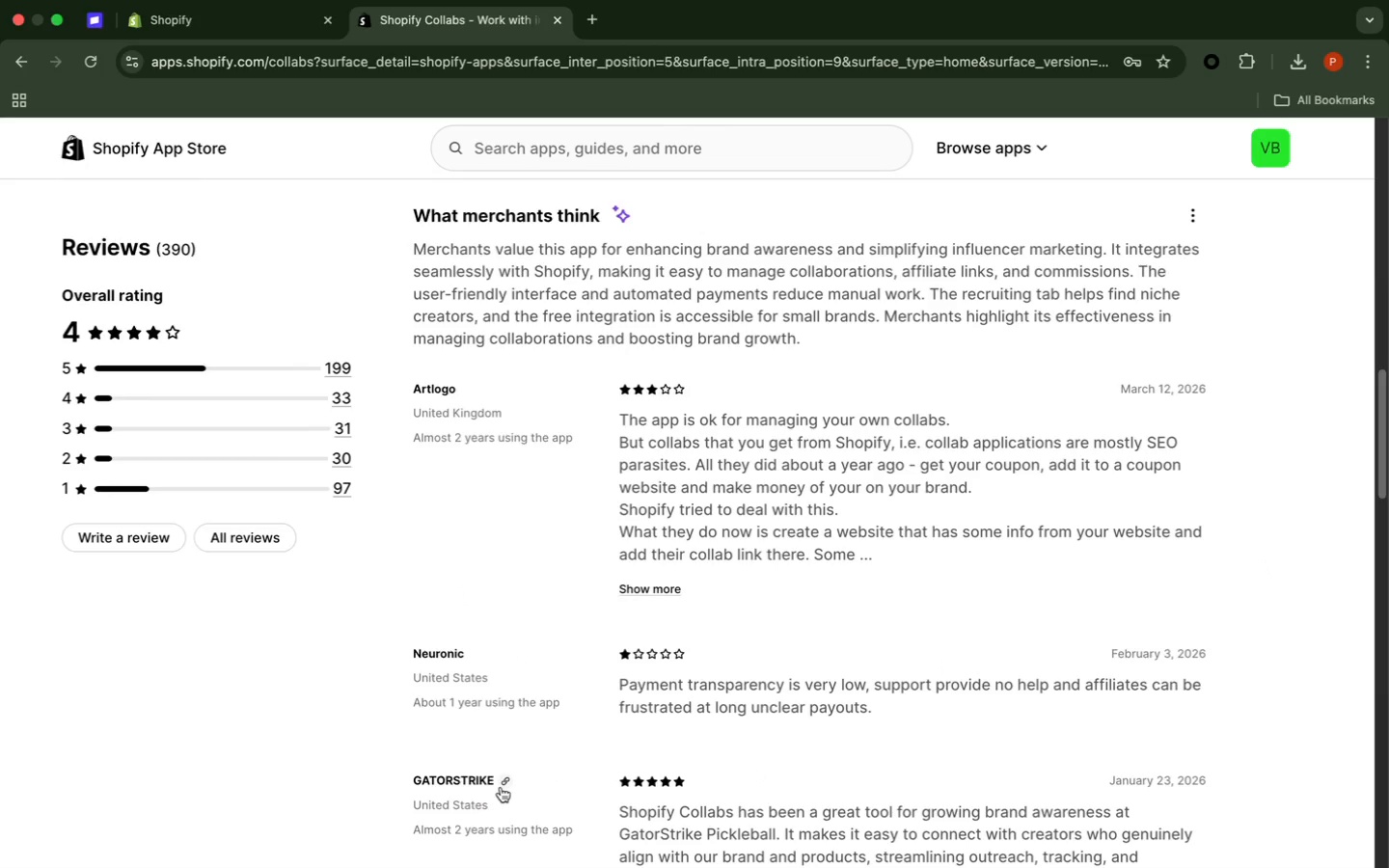 
wait(9.95)
 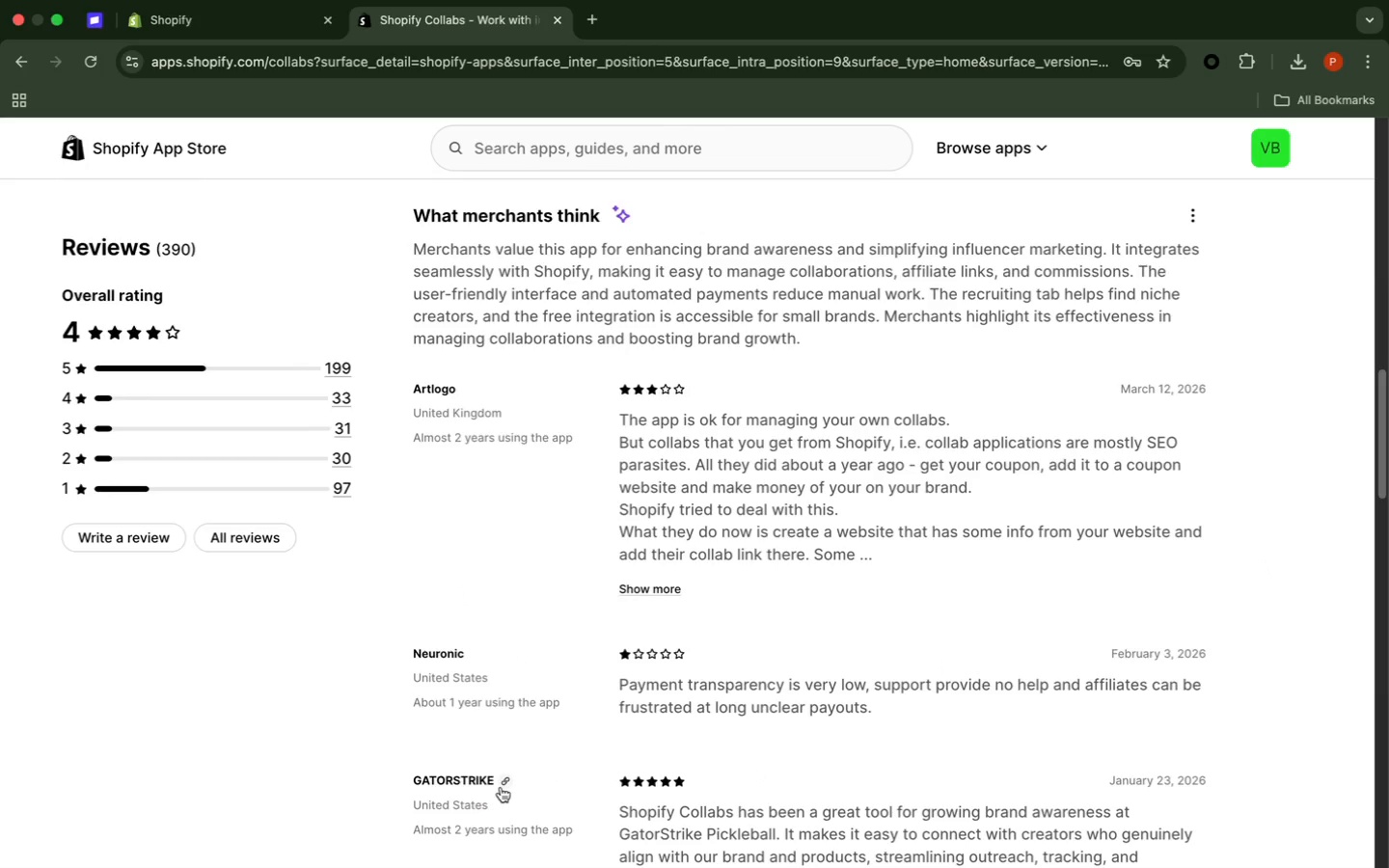 
scroll: coordinate [502, 787], scroll_direction: down, amount: 5.0
 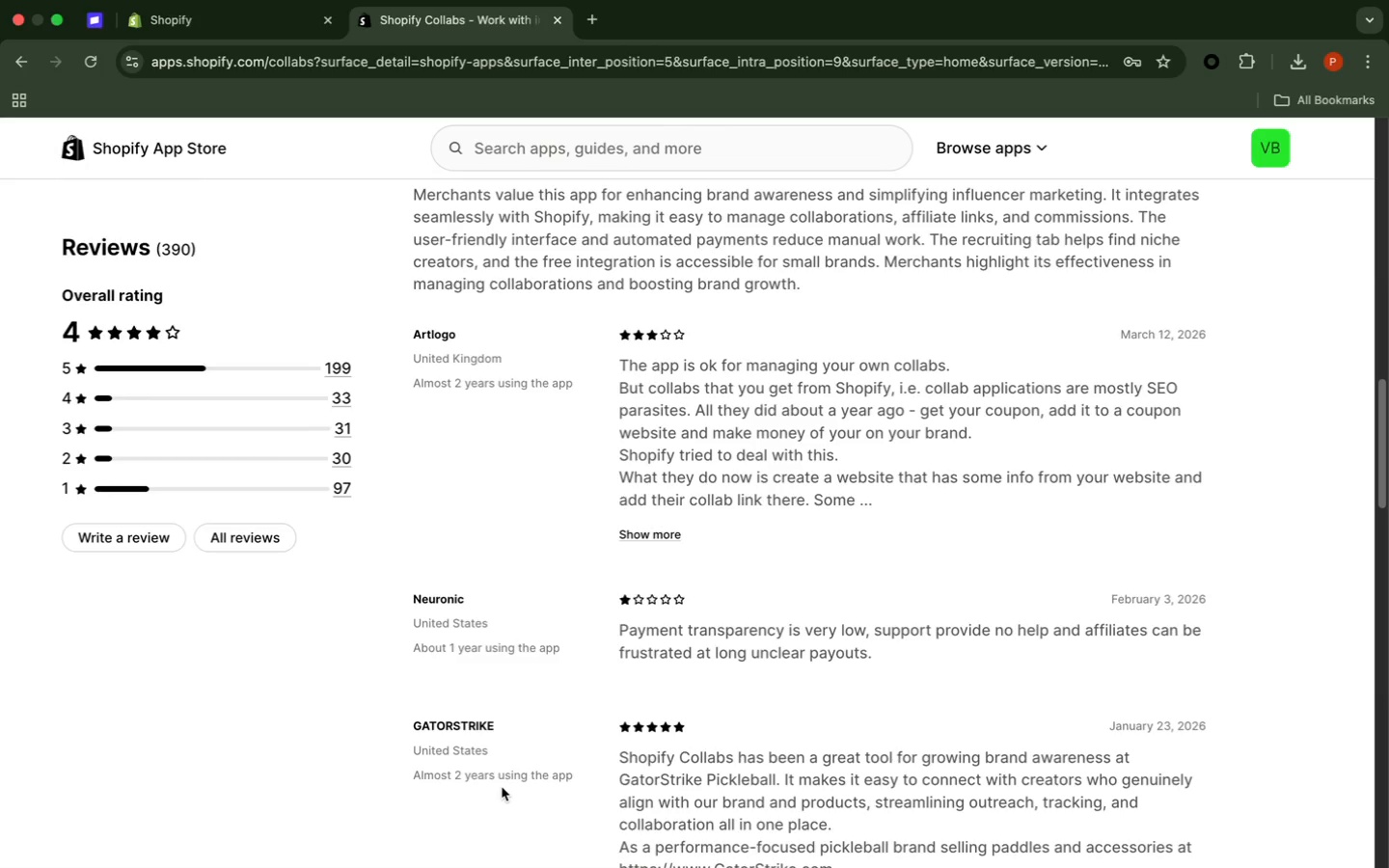 
wait(14.64)
 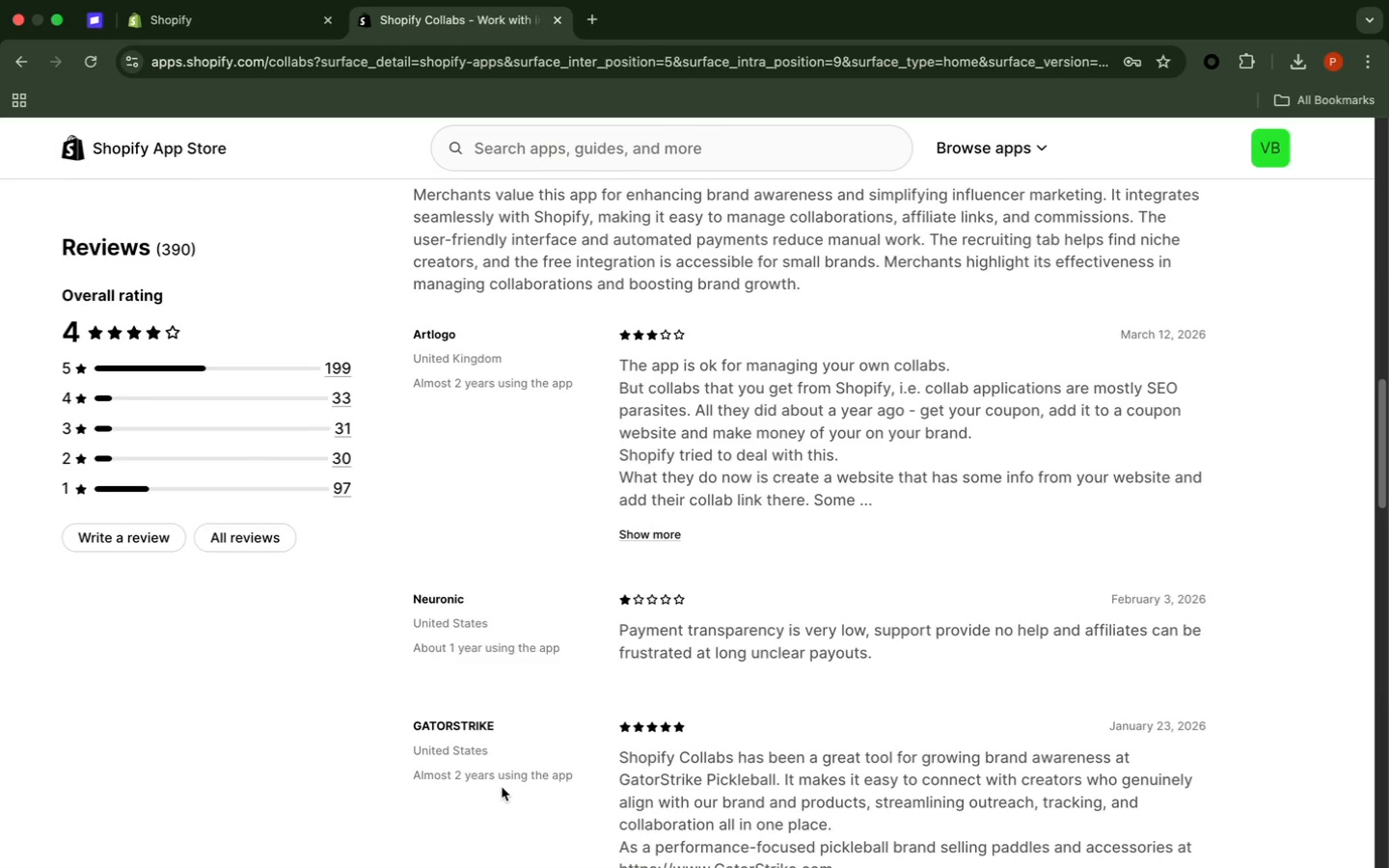 
scroll: coordinate [501, 787], scroll_direction: down, amount: 2.0
 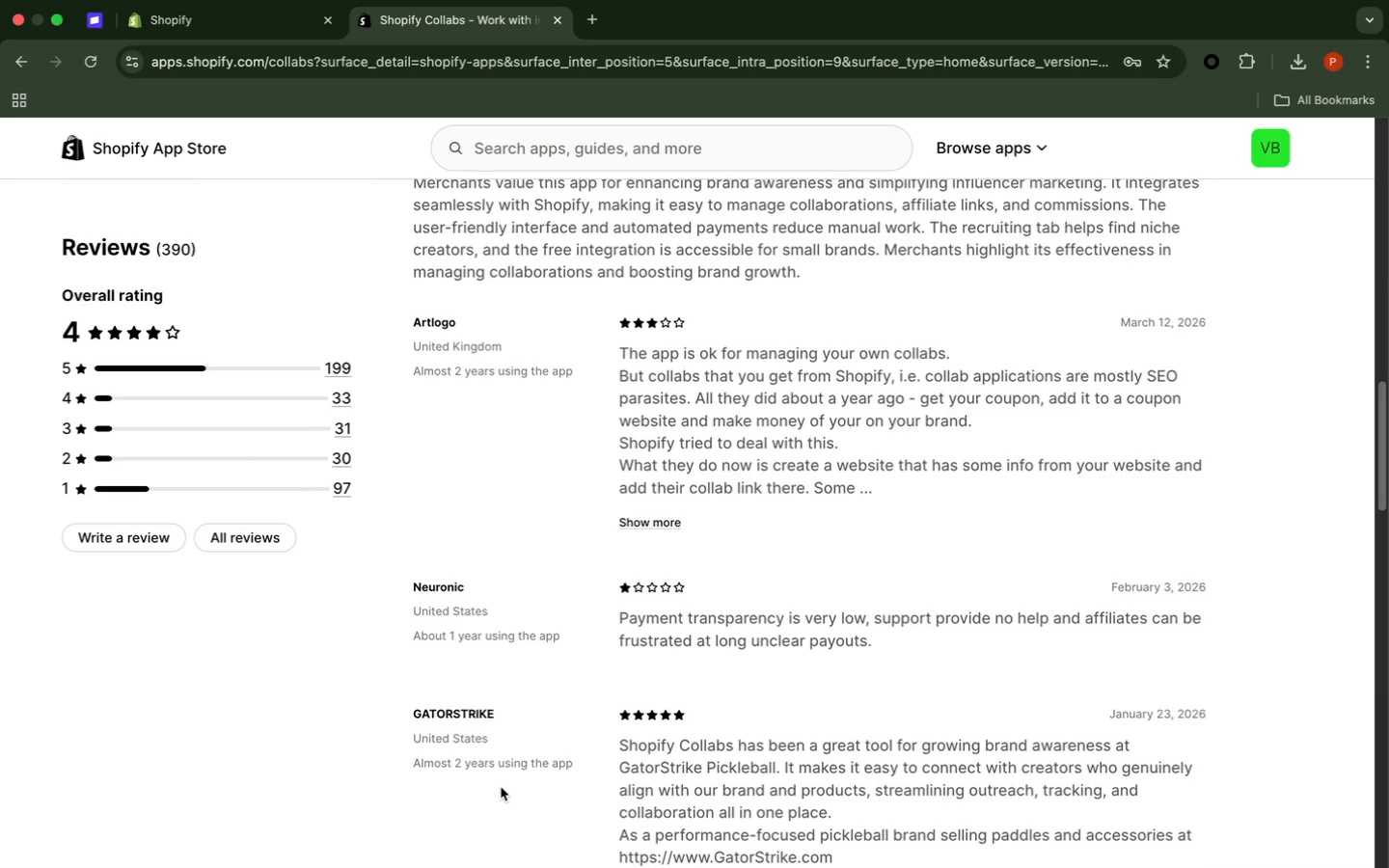 
scroll: coordinate [501, 787], scroll_direction: up, amount: 1.0
 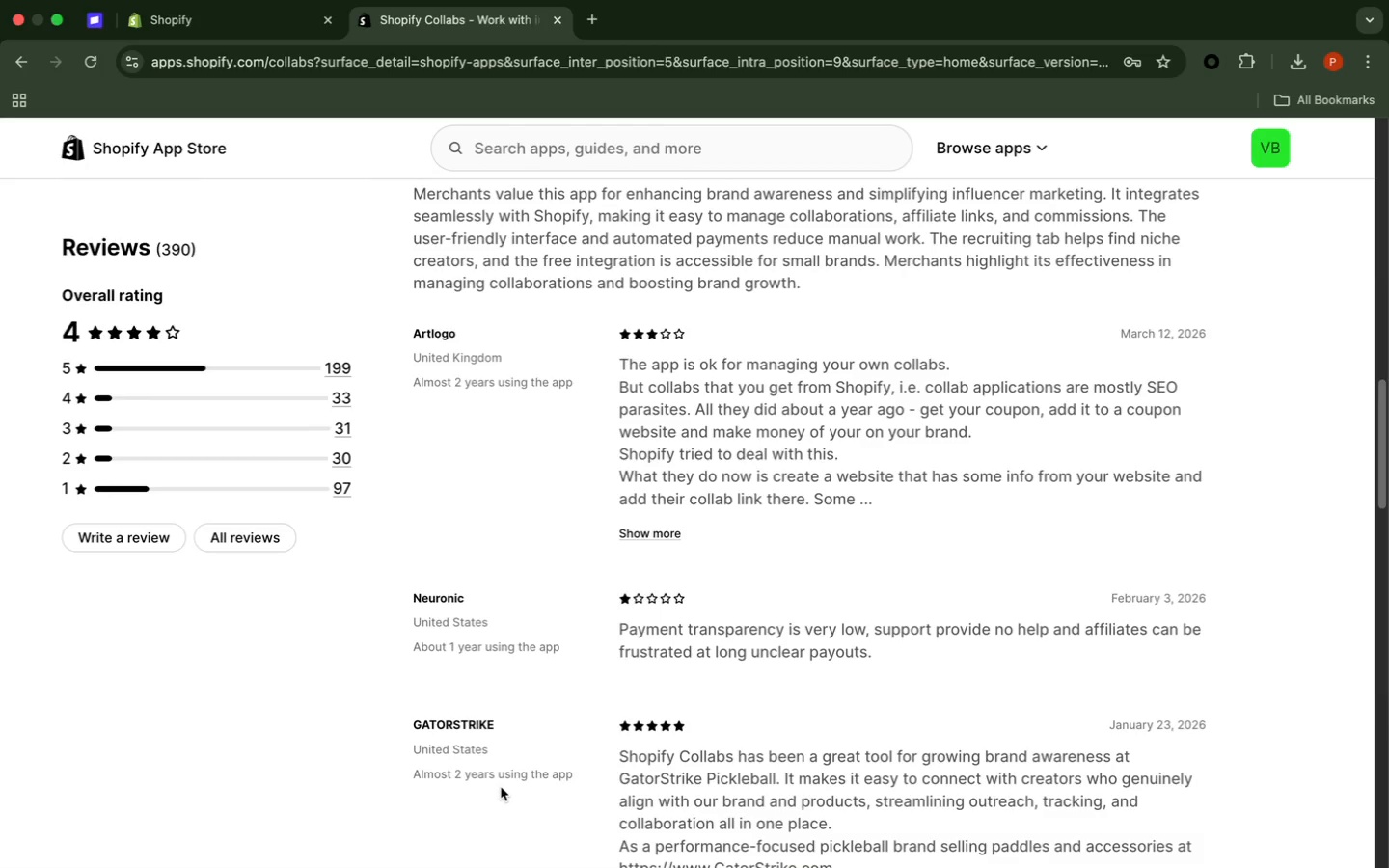 
scroll: coordinate [501, 787], scroll_direction: down, amount: 7.0
 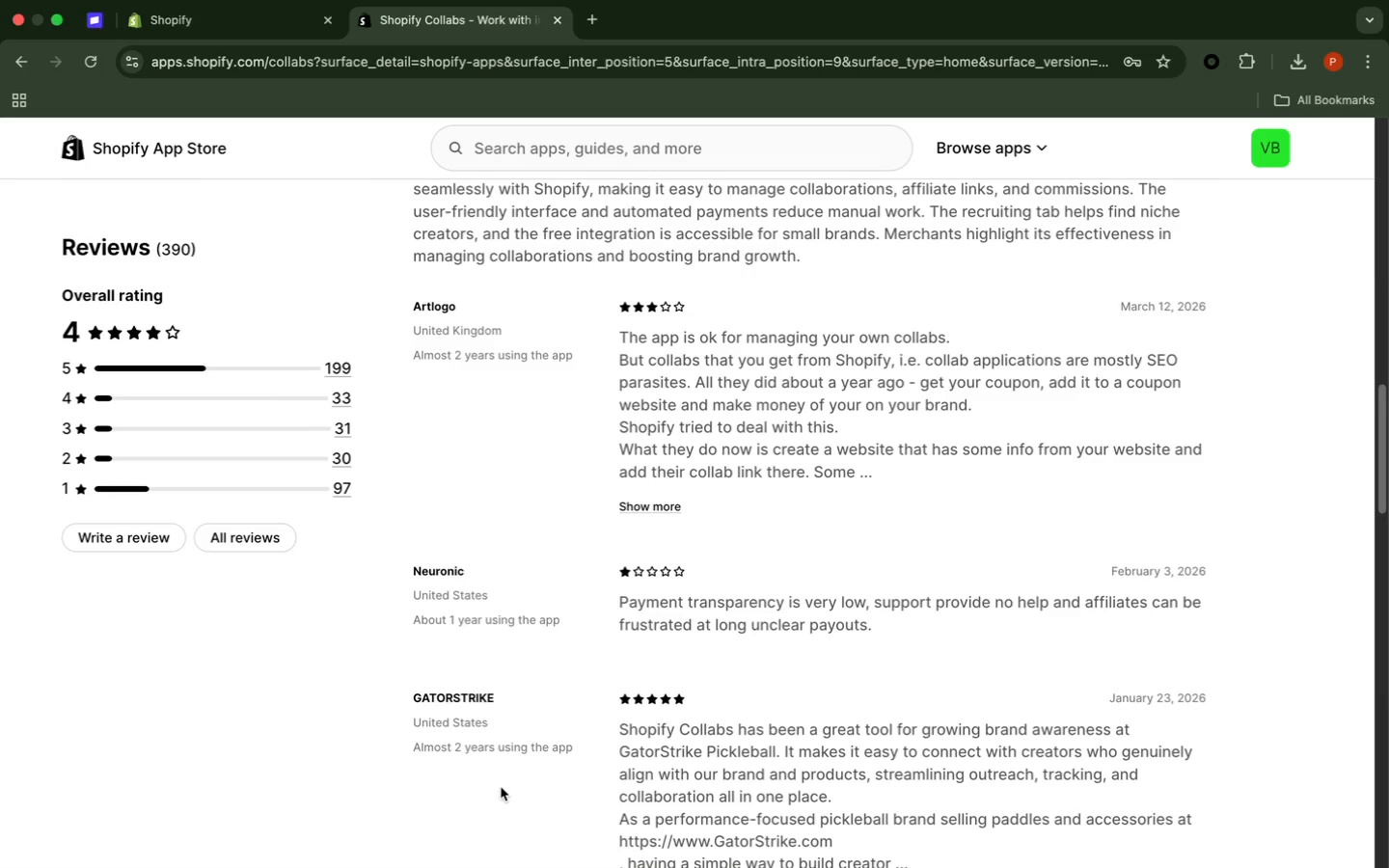 
wait(6.39)
 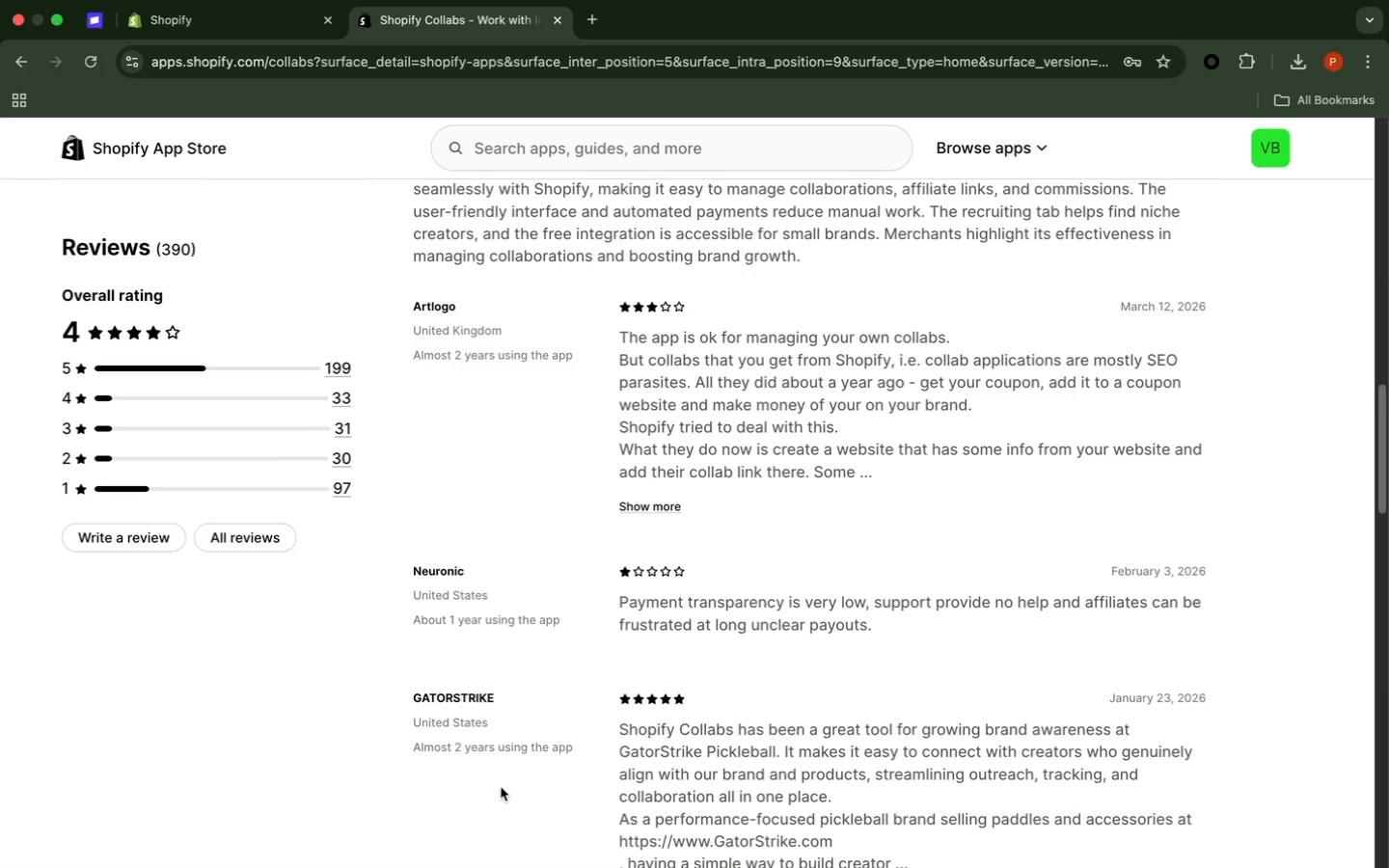 
scroll: coordinate [501, 788], scroll_direction: down, amount: 13.0
 